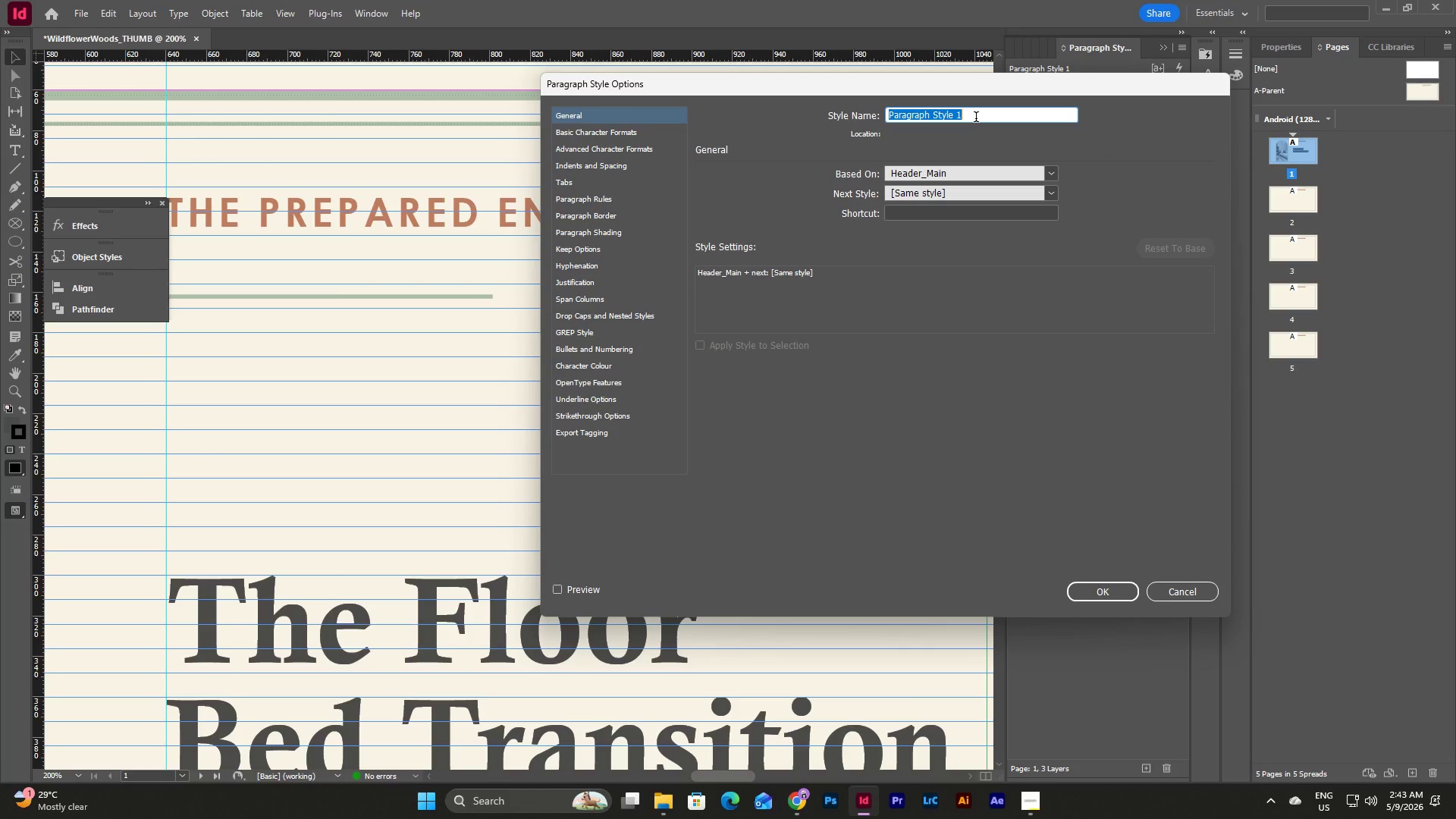 
hold_key(key=ShiftLeft, duration=0.72)
 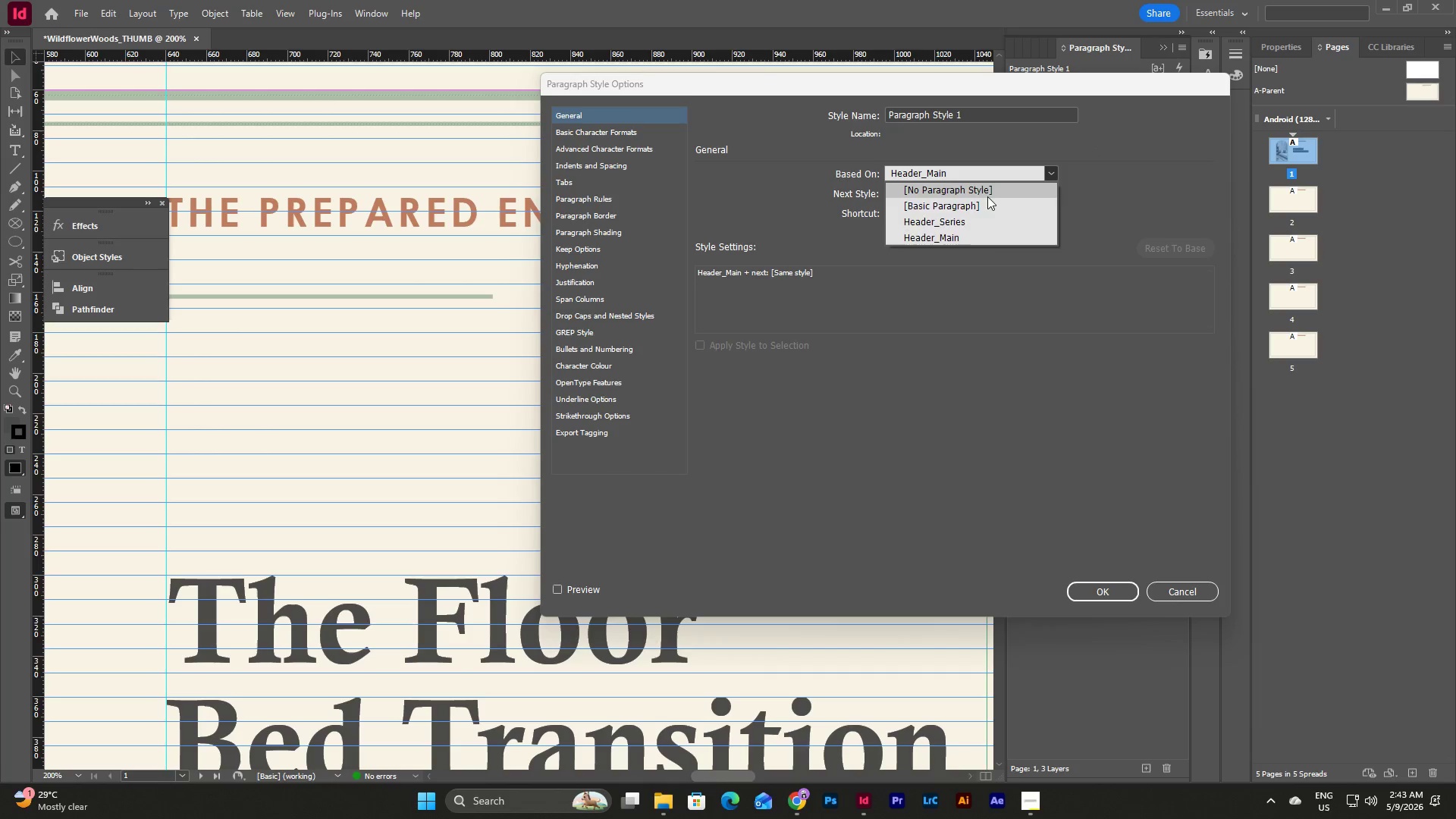 
double_click([976, 111])
 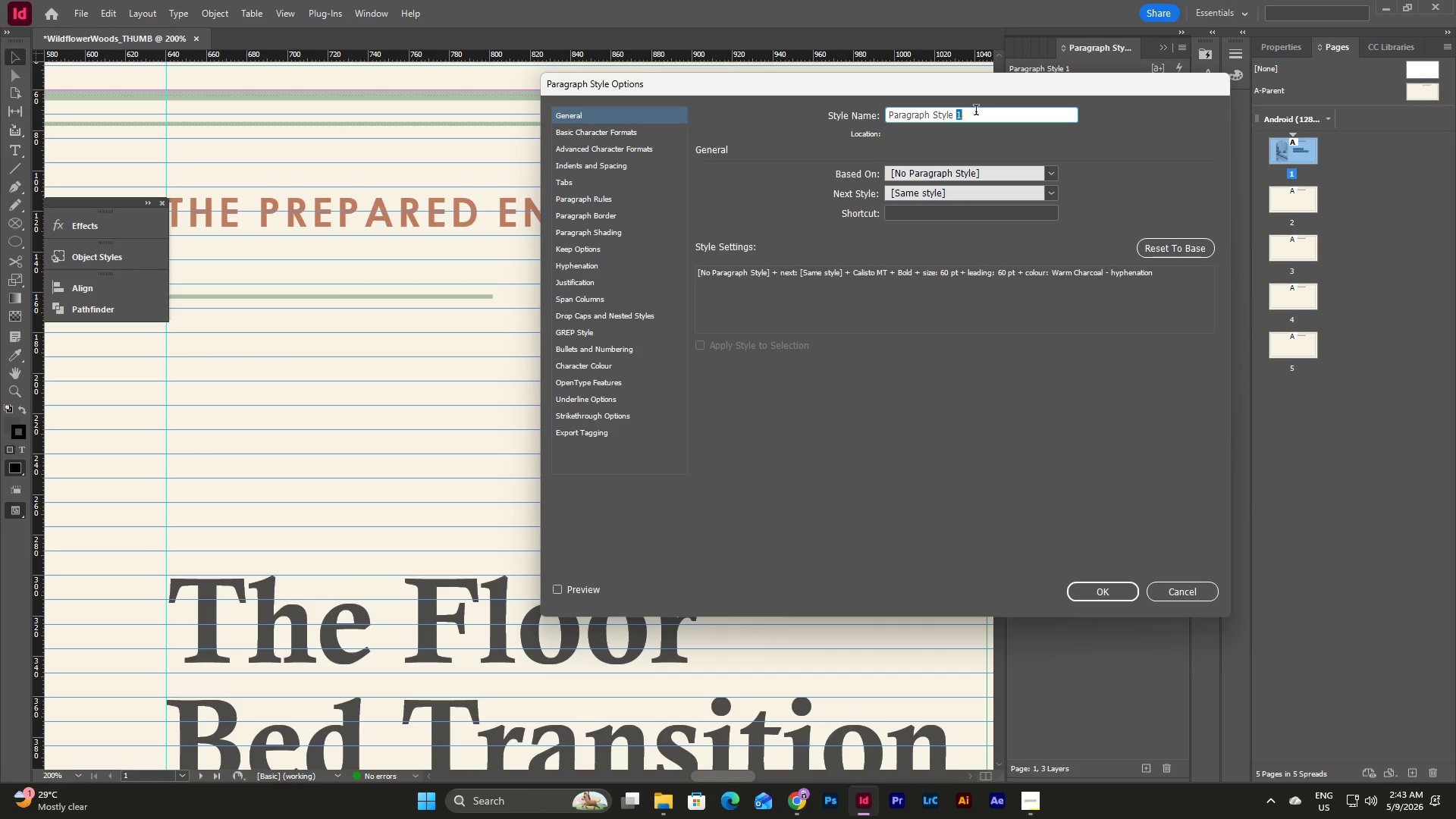 
left_click_drag(start_coordinate=[976, 111], to_coordinate=[852, 109])
 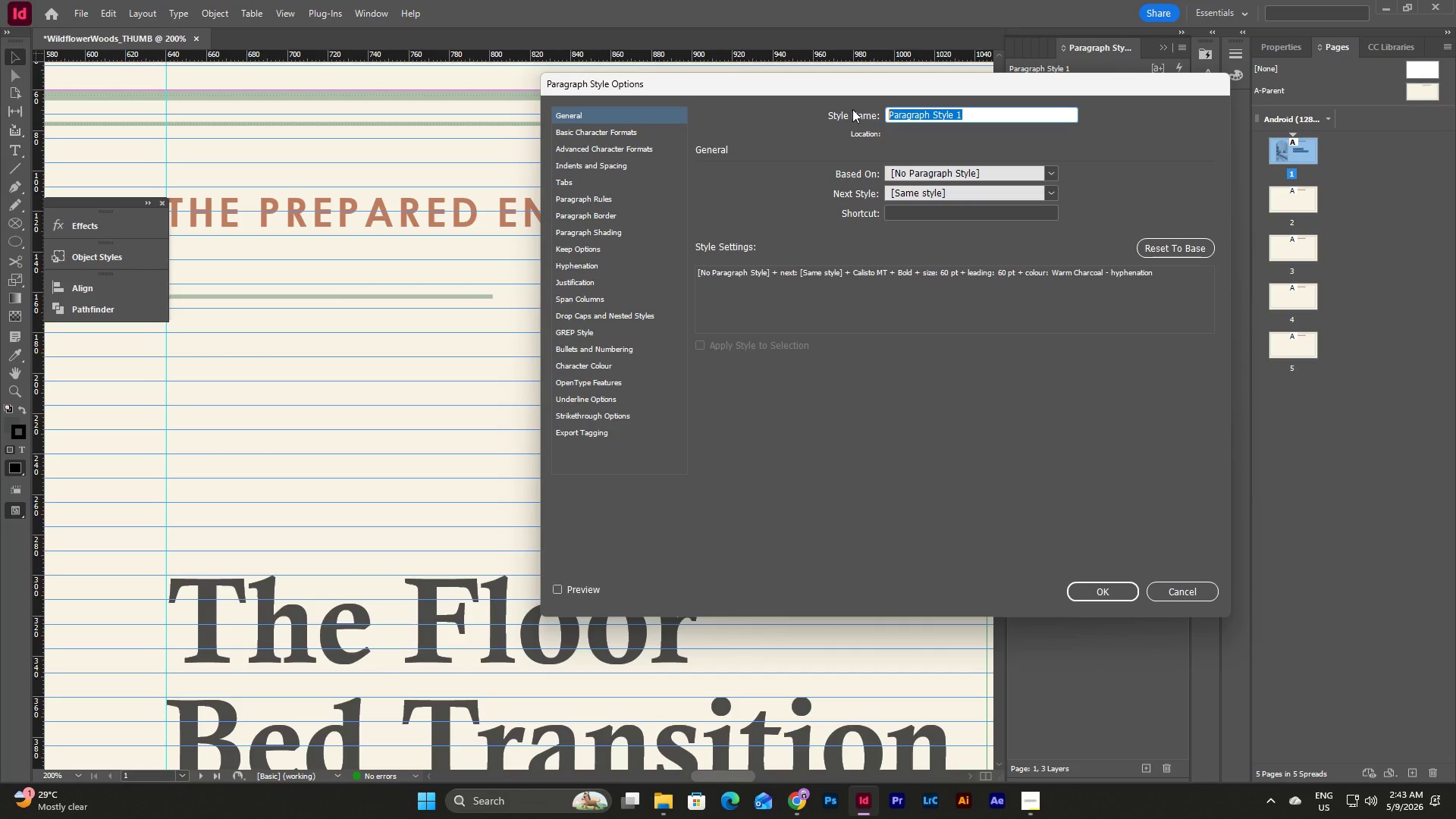 
type(Subhear)
key(Backspace)
type(der_Main)
 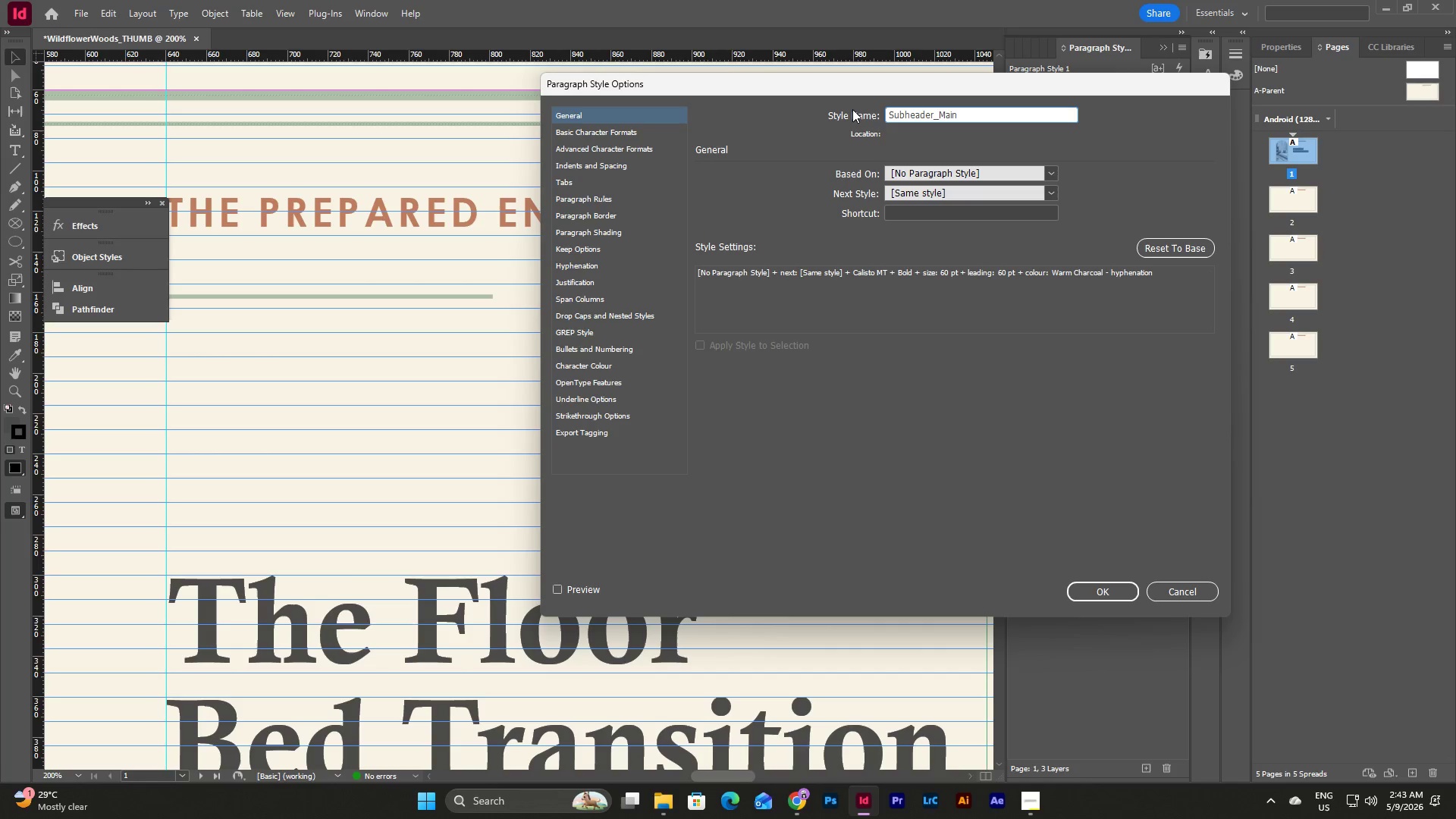 
left_click([617, 133])
 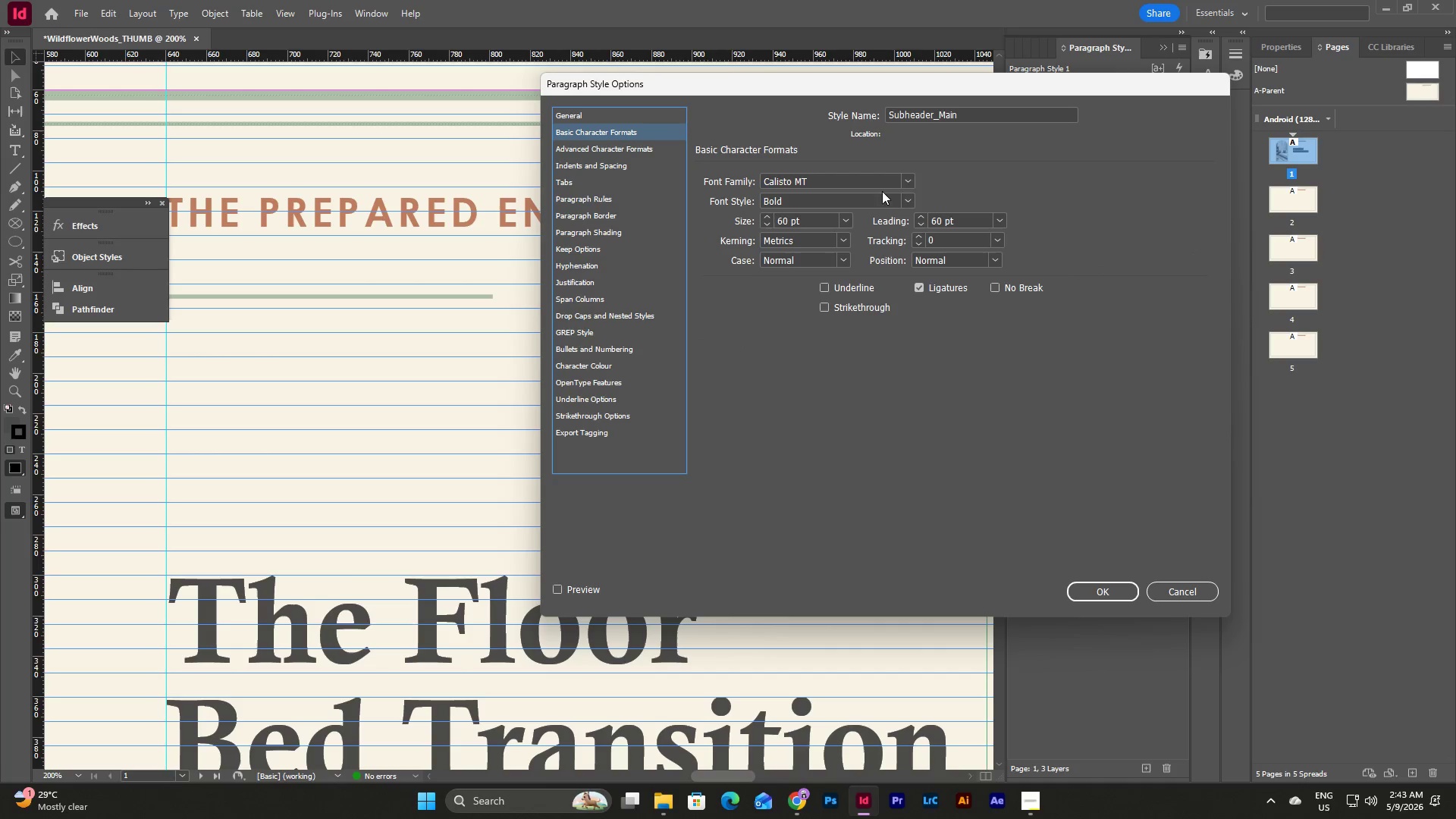 
left_click([910, 178])
 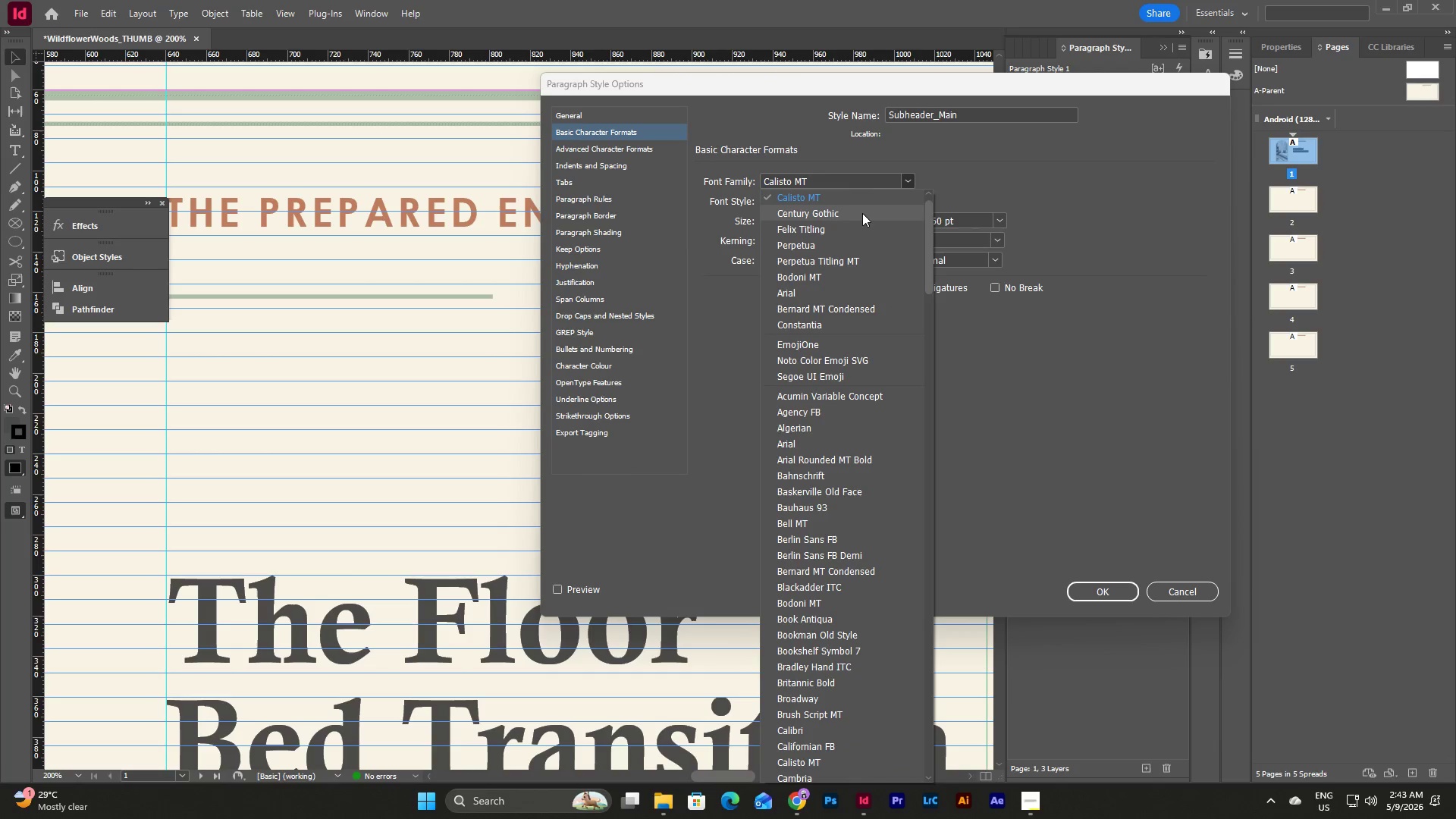 
left_click([861, 215])
 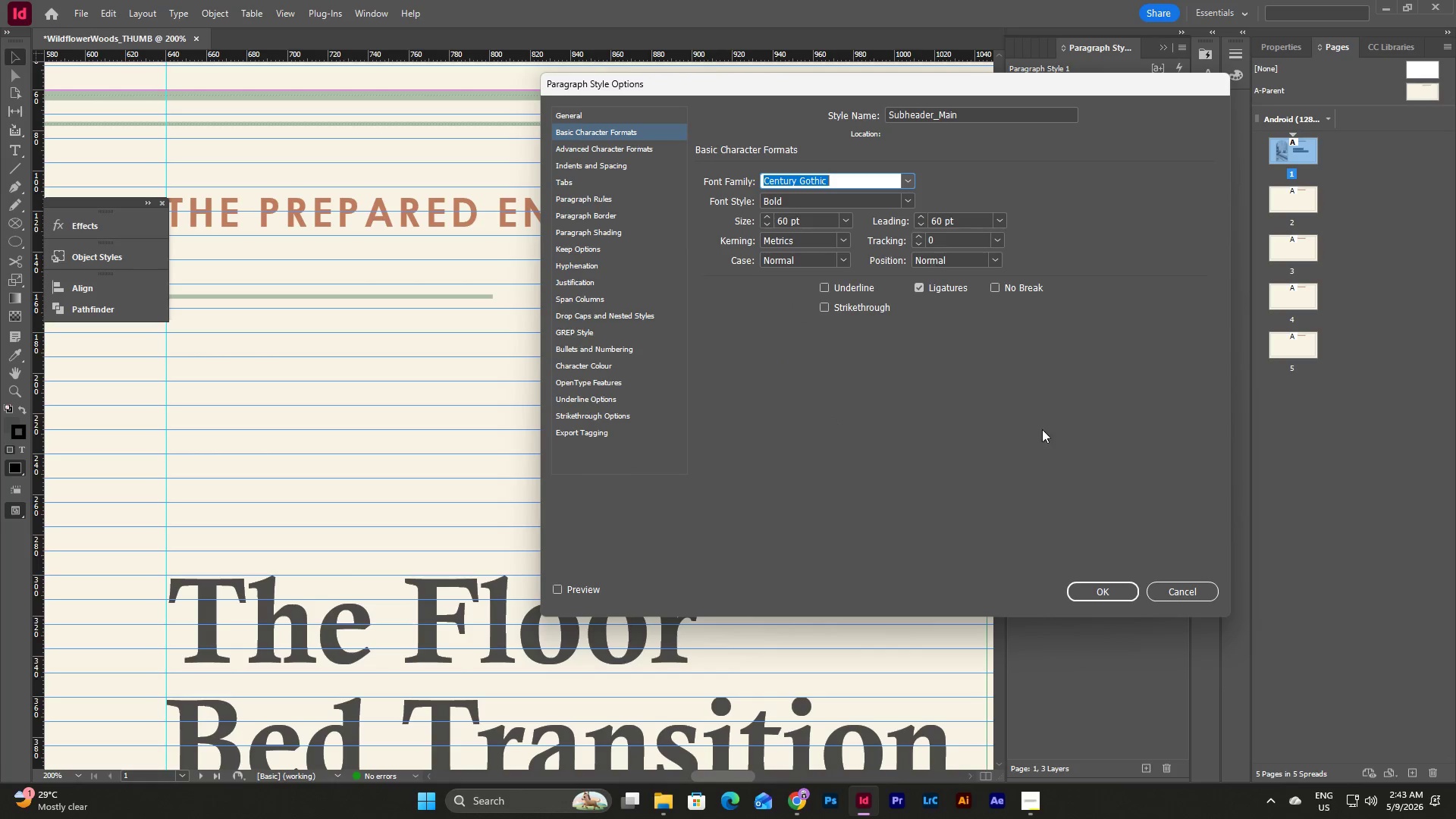 
left_click([1113, 583])
 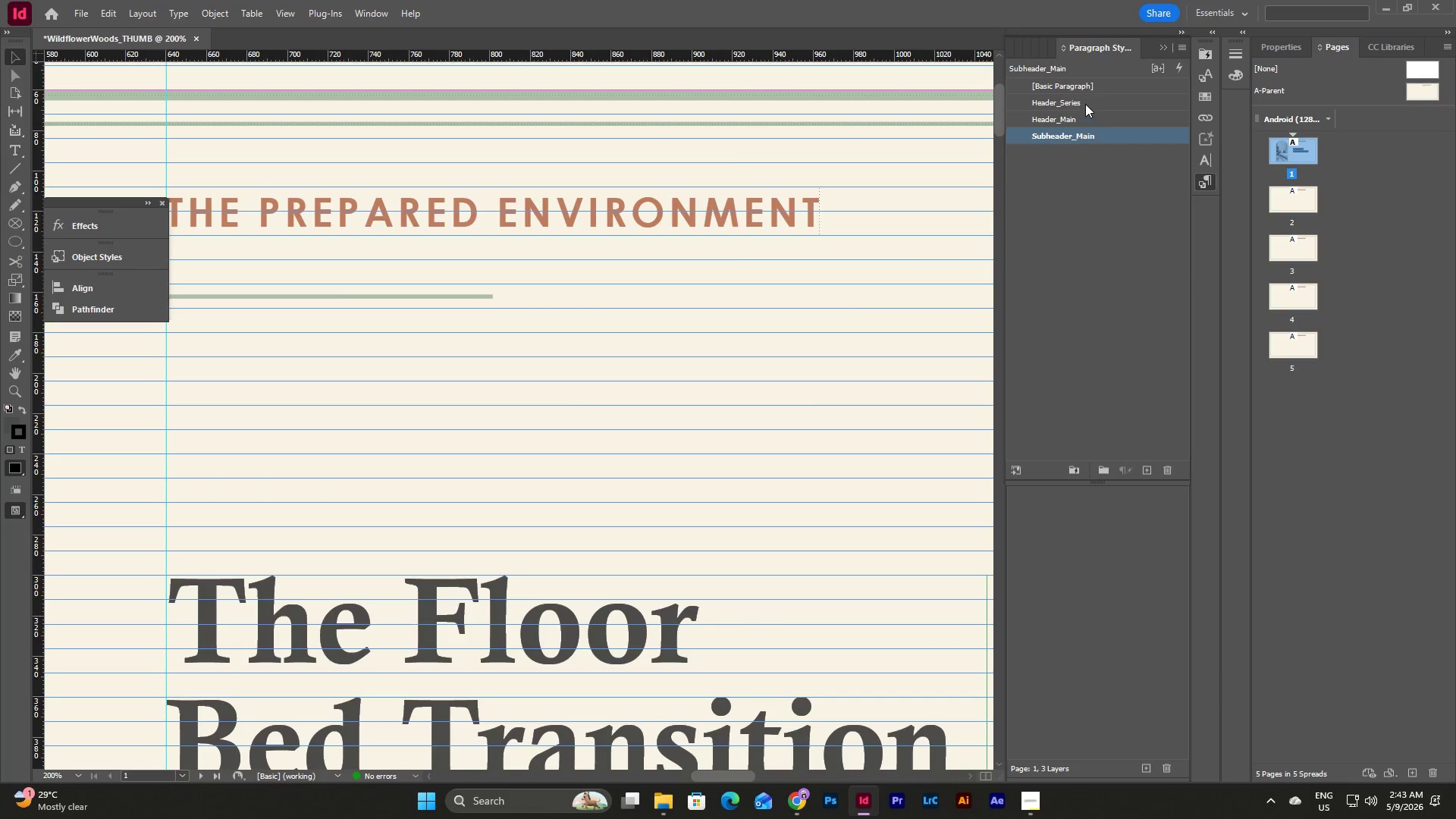 
double_click([1085, 104])
 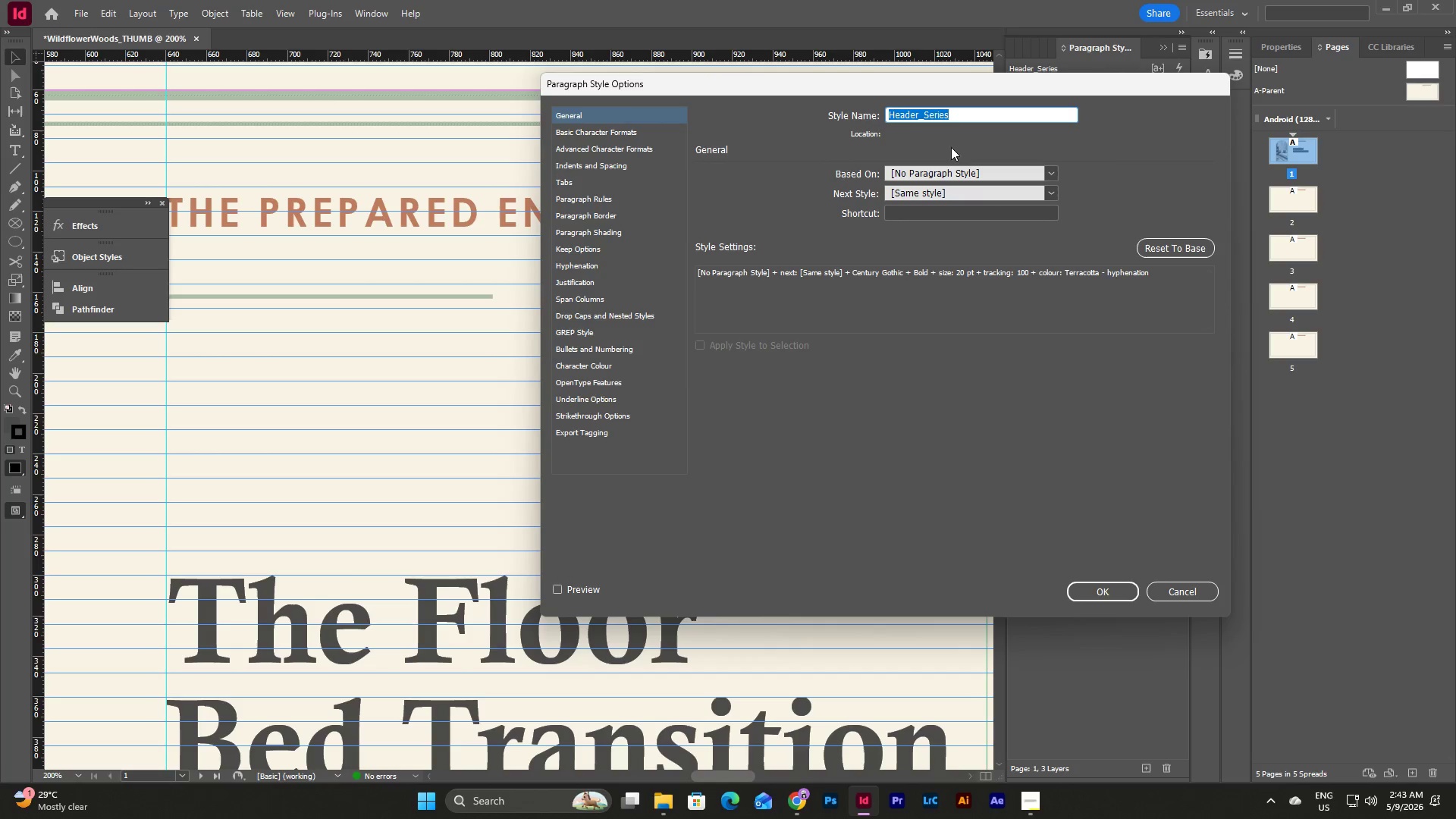 
left_click([588, 128])
 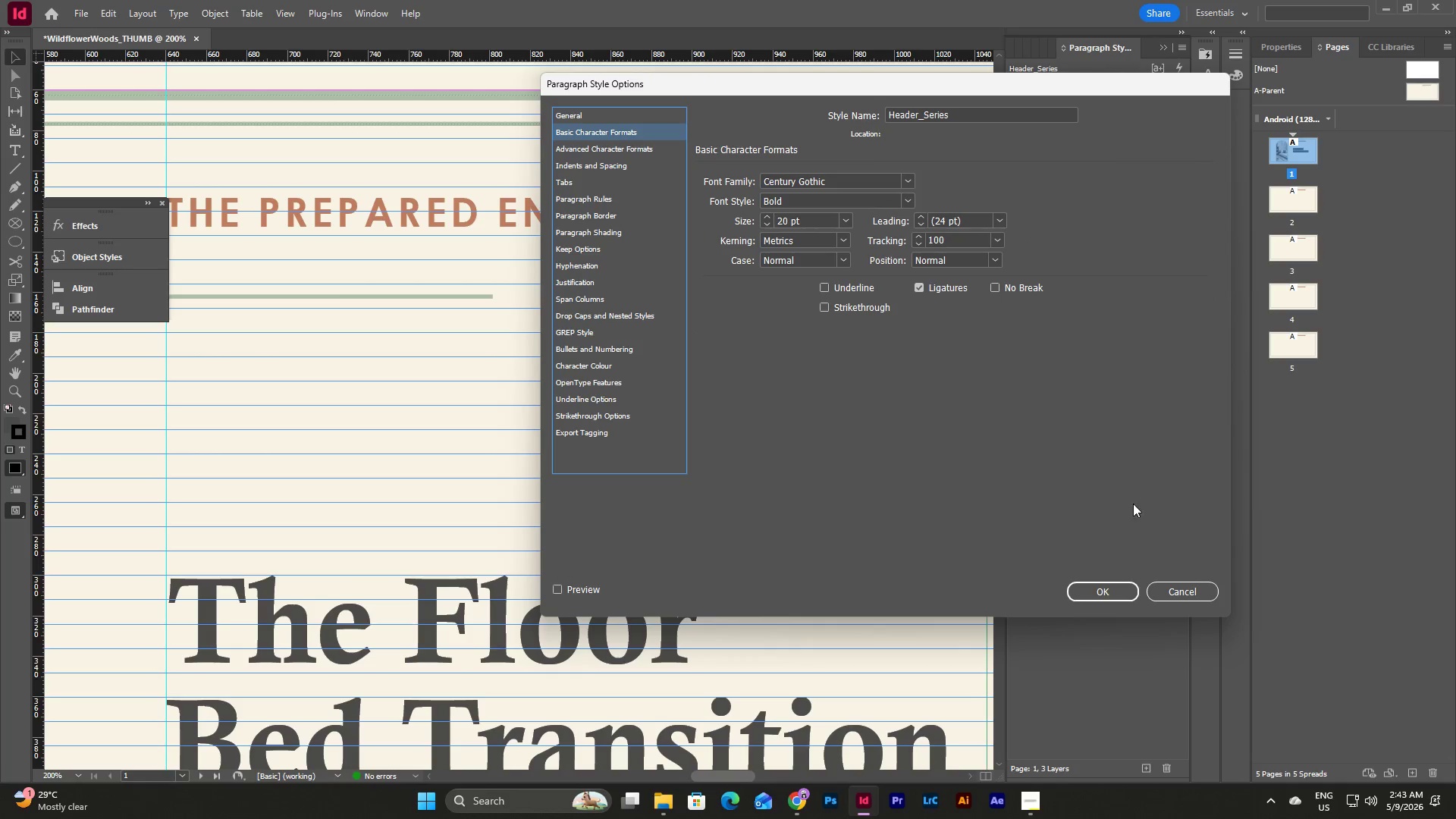 
left_click([1192, 596])
 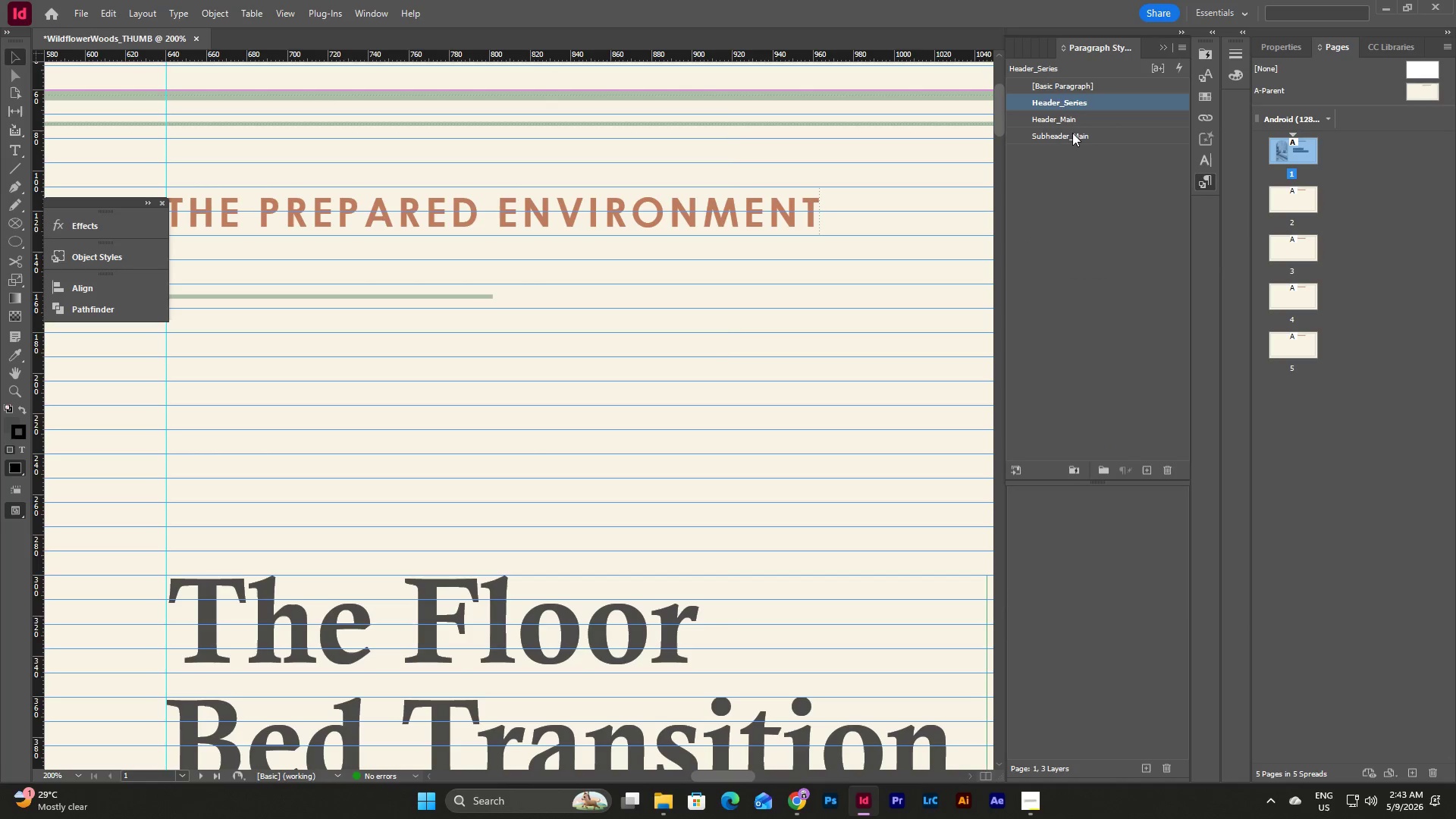 
double_click([1073, 136])
 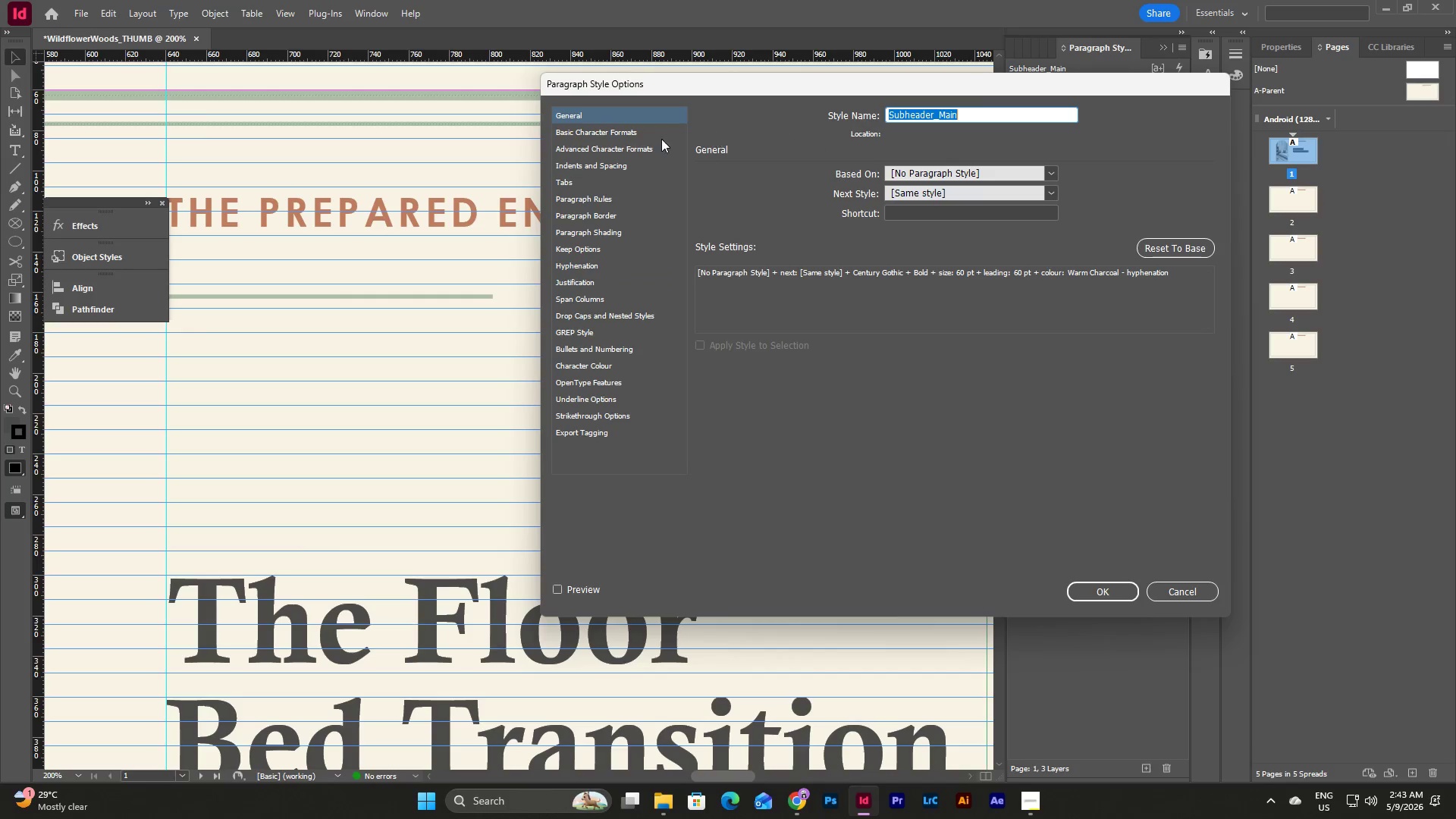 
left_click([638, 131])
 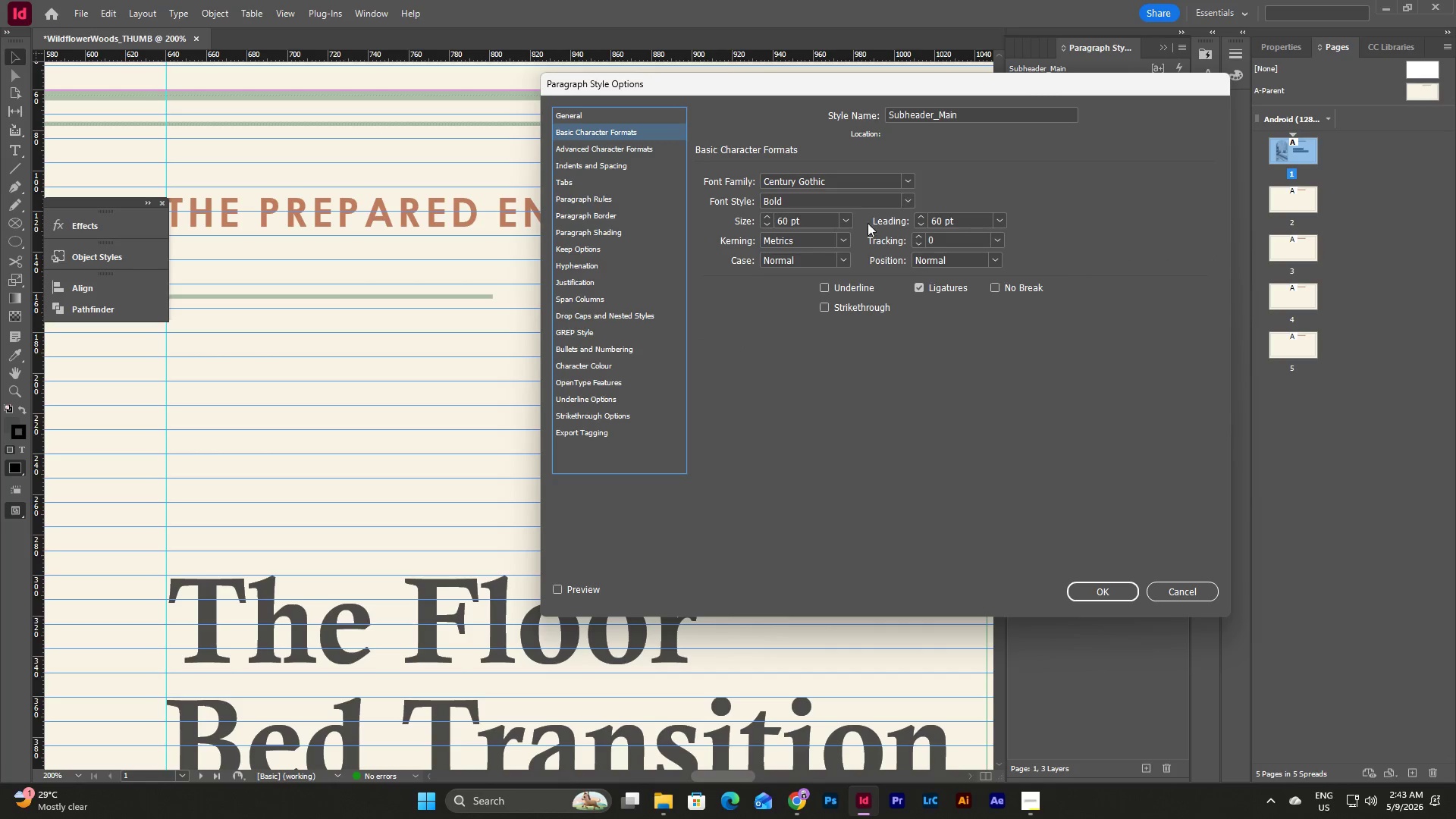 
double_click([818, 225])
 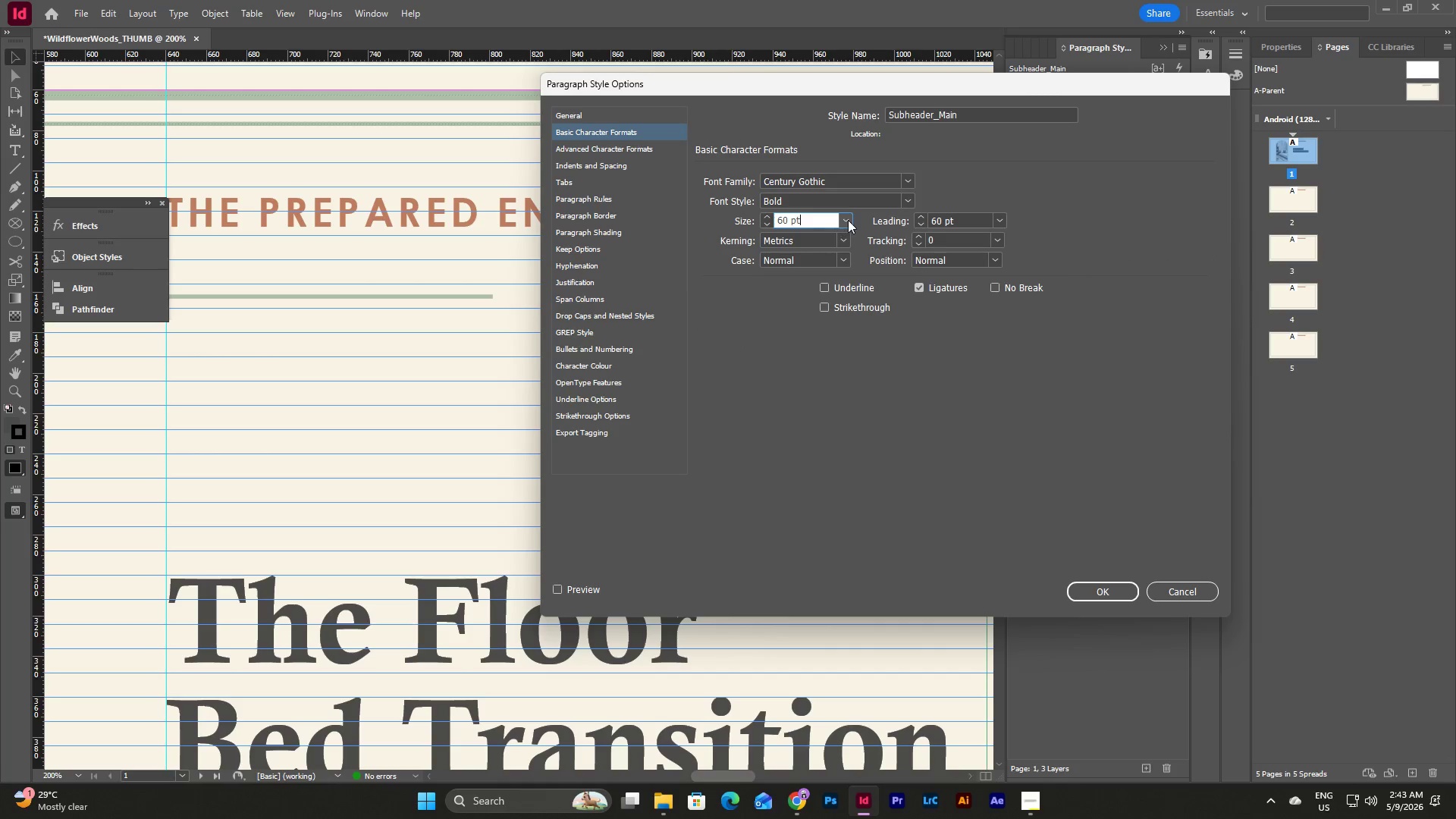 
left_click([852, 221])
 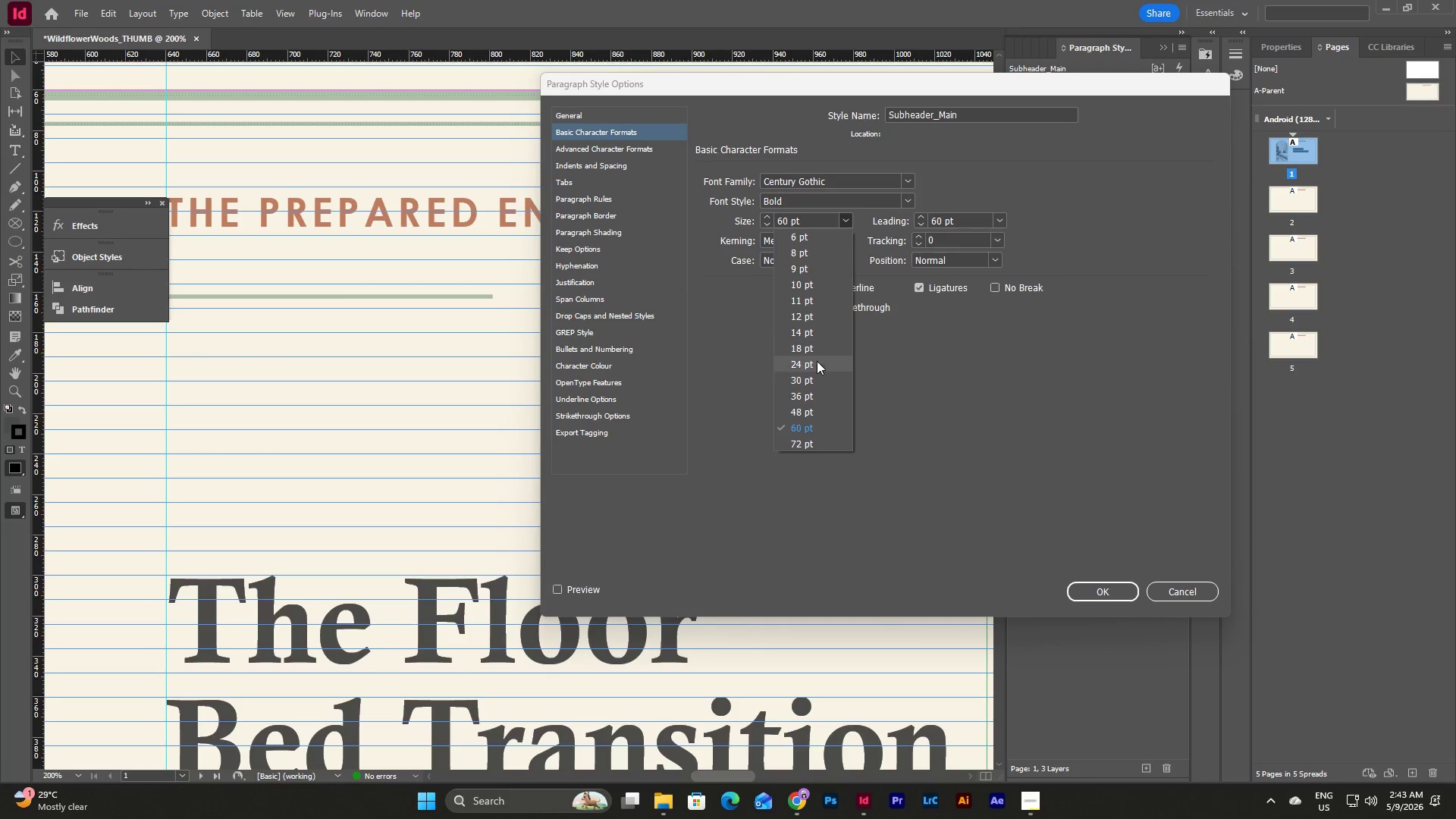 
left_click([817, 361])
 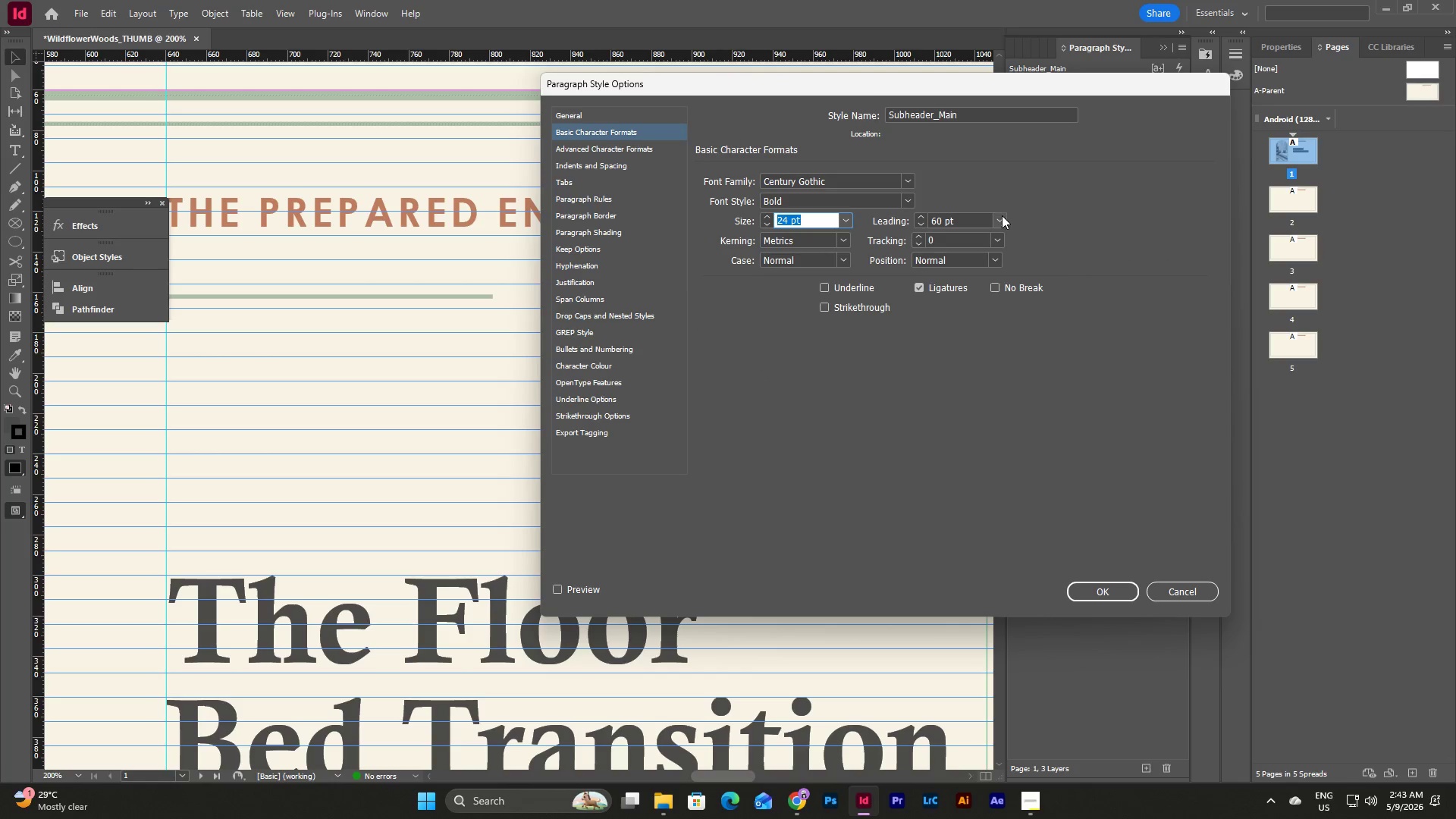 
double_click([1001, 217])
 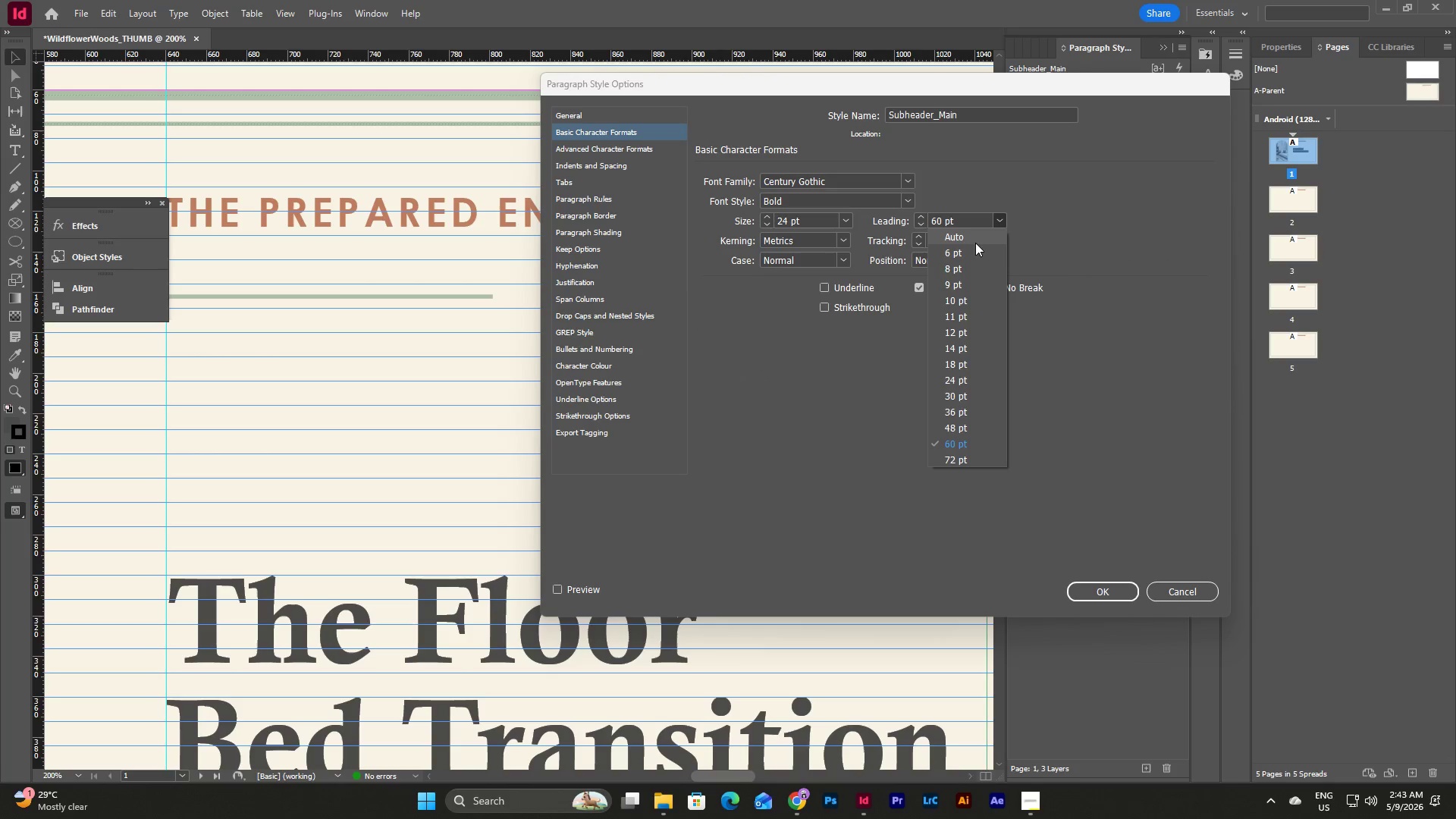 
left_click([975, 234])
 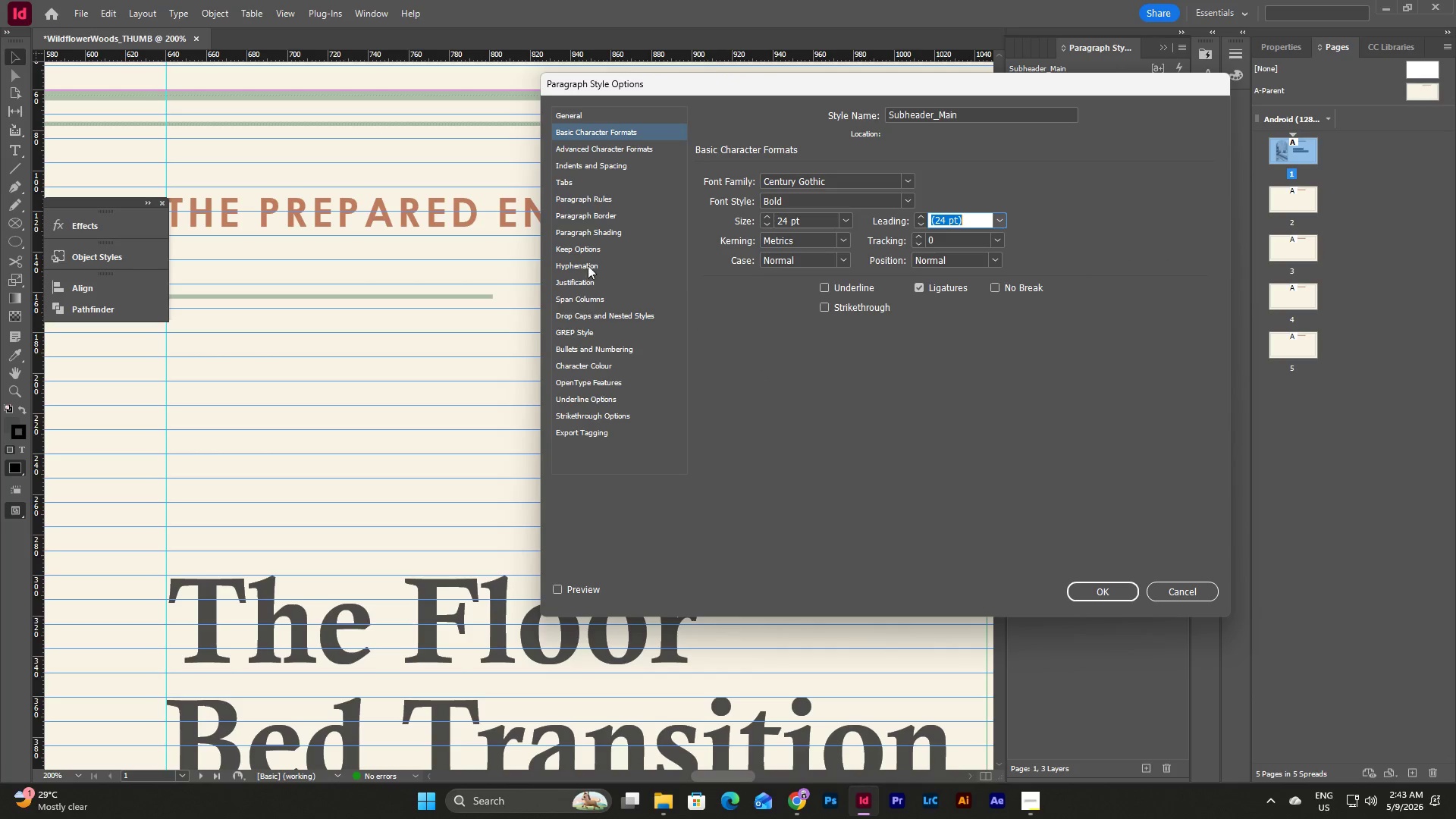 
left_click([592, 149])
 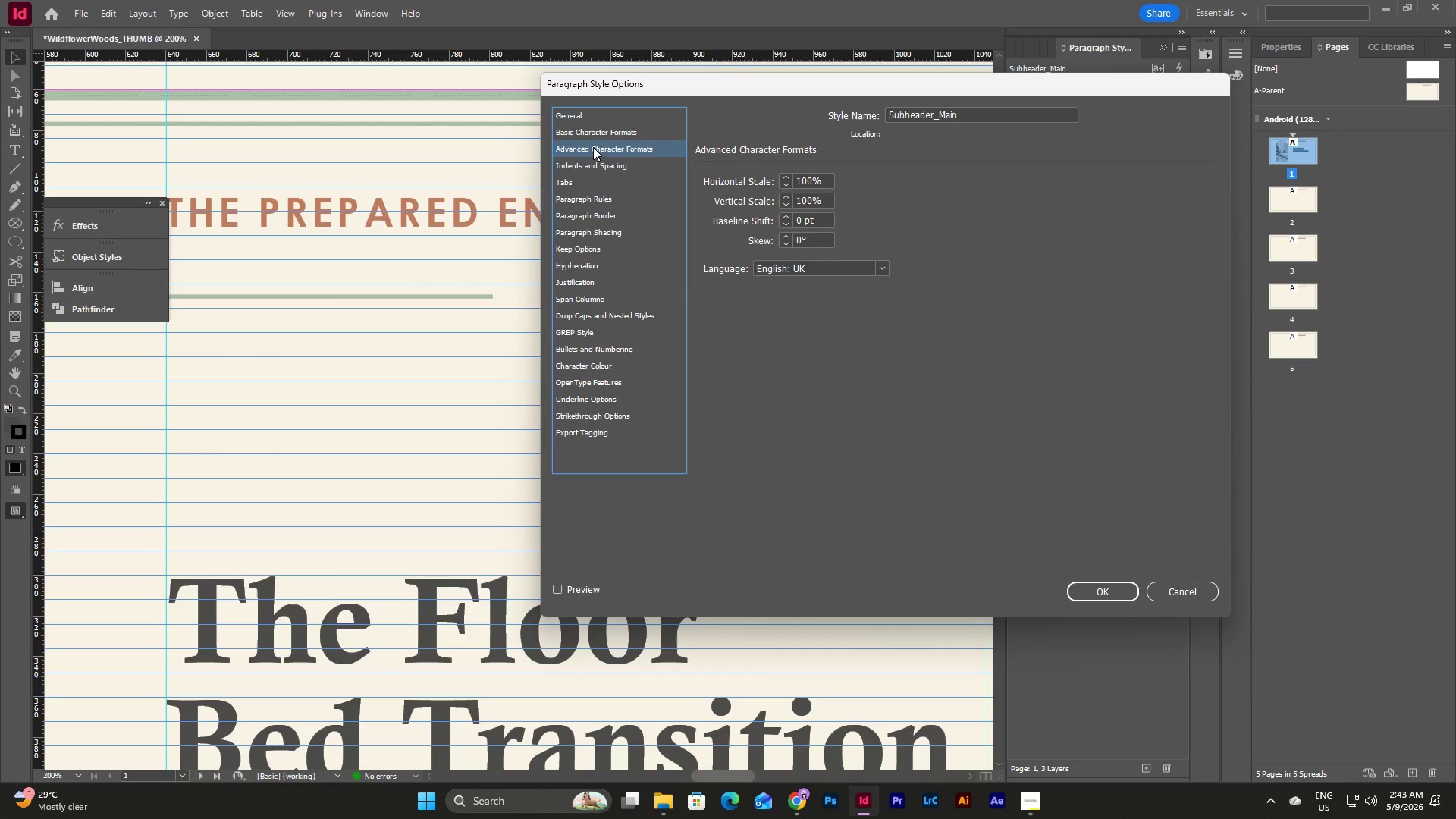 
left_click([606, 128])
 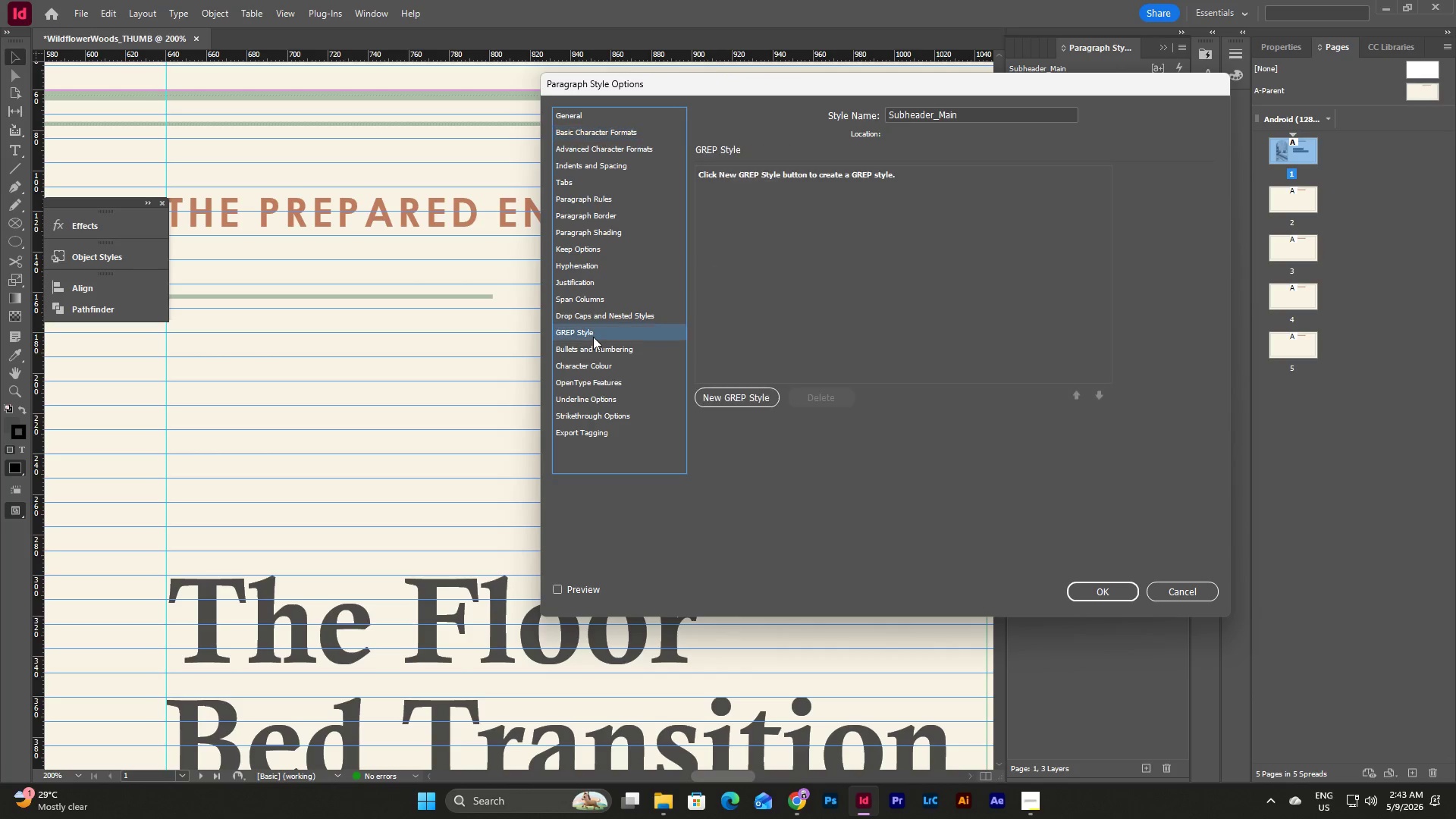 
double_click([600, 362])
 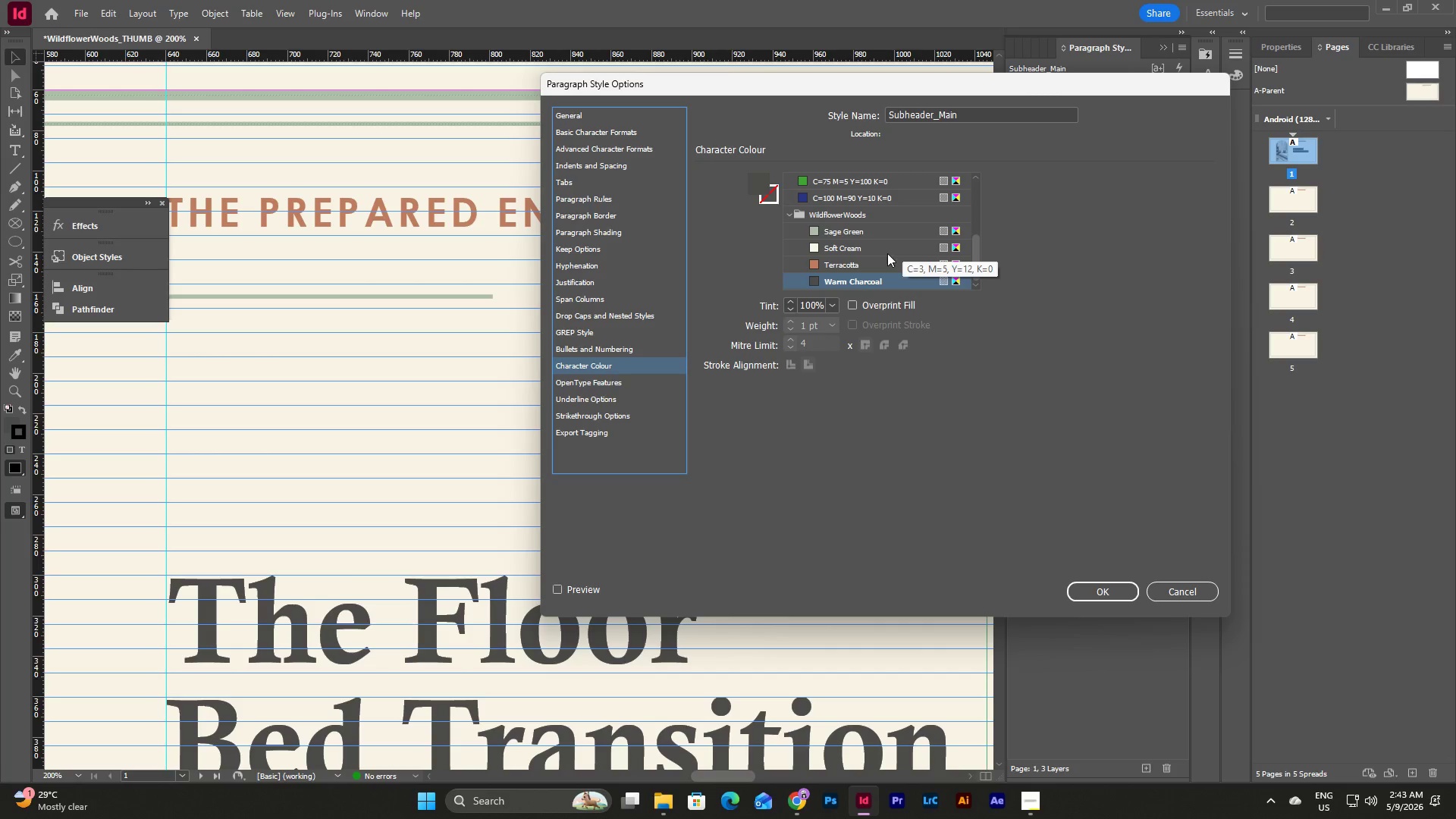 
left_click([849, 227])
 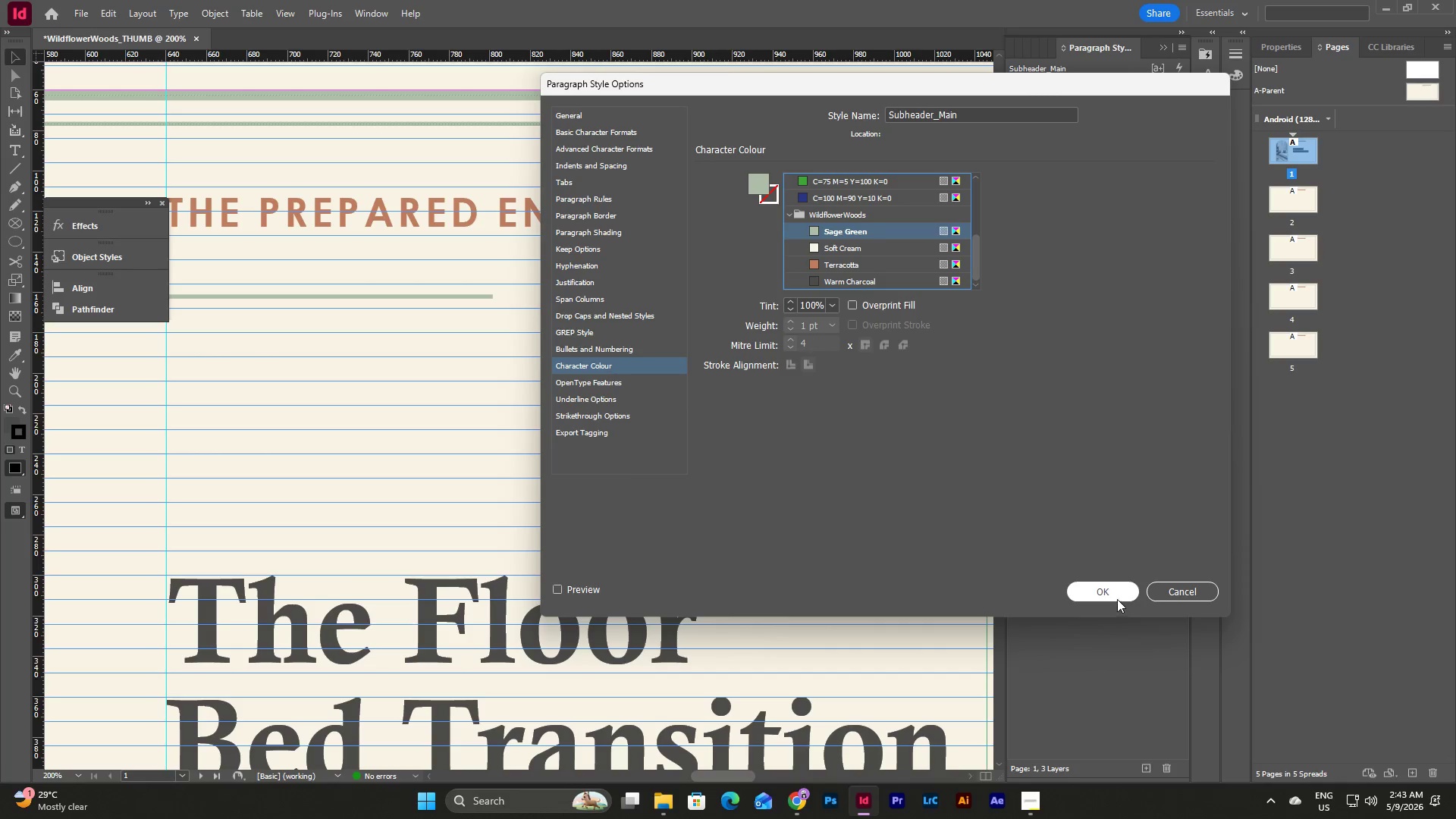 
left_click([1115, 591])
 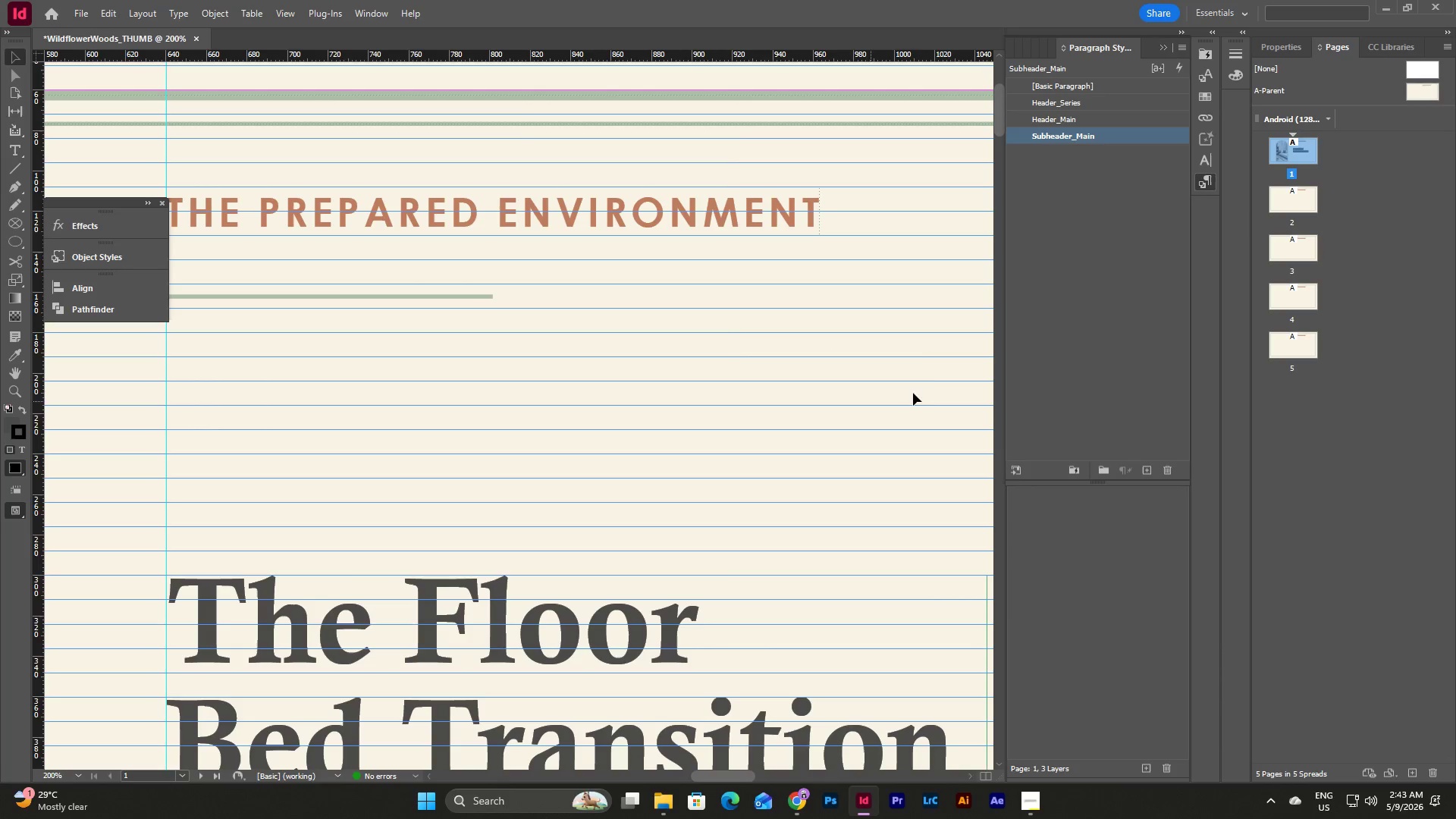 
scroll: coordinate [916, 350], scroll_direction: none, amount: 0.0
 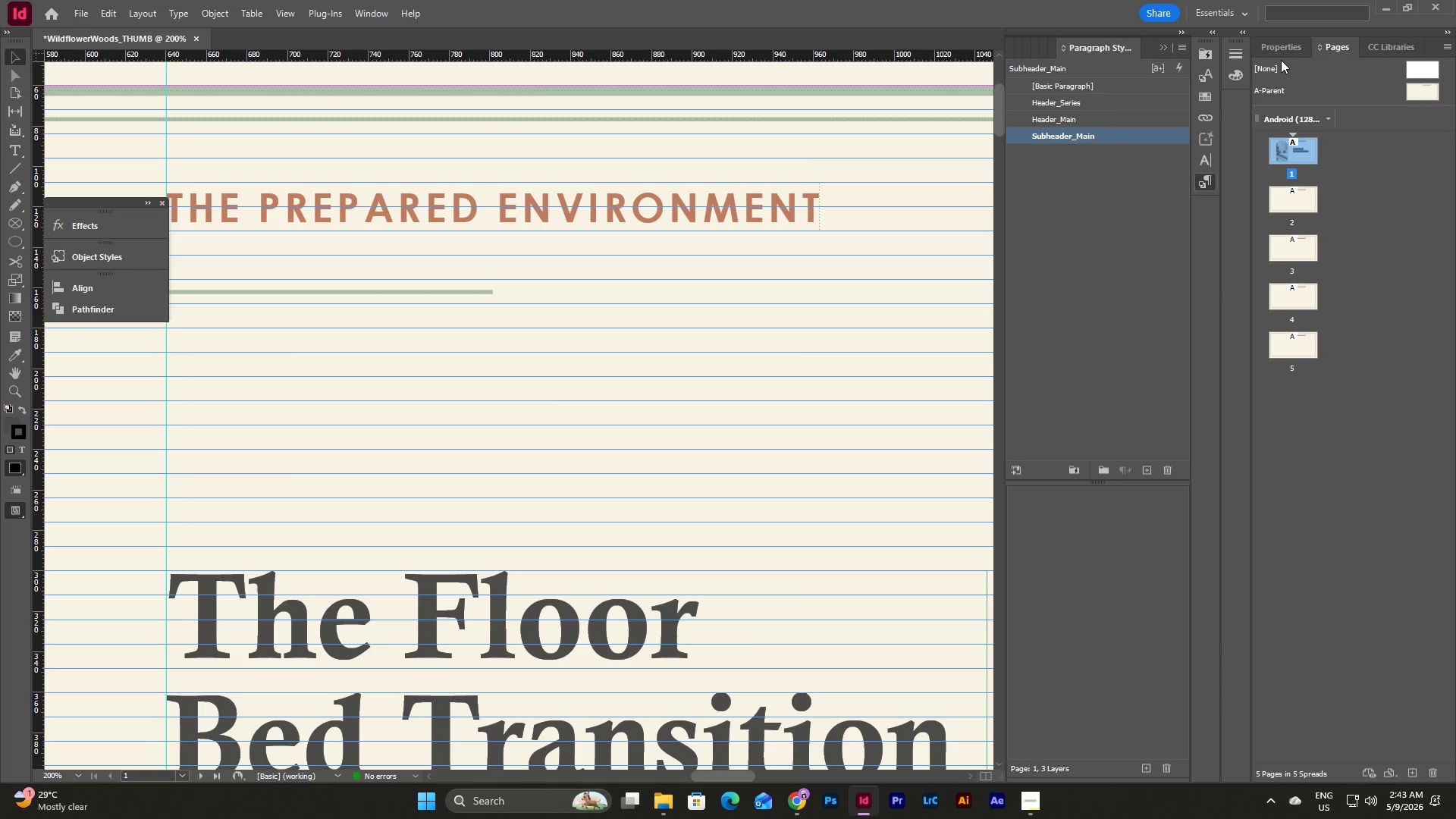 
wait(5.46)
 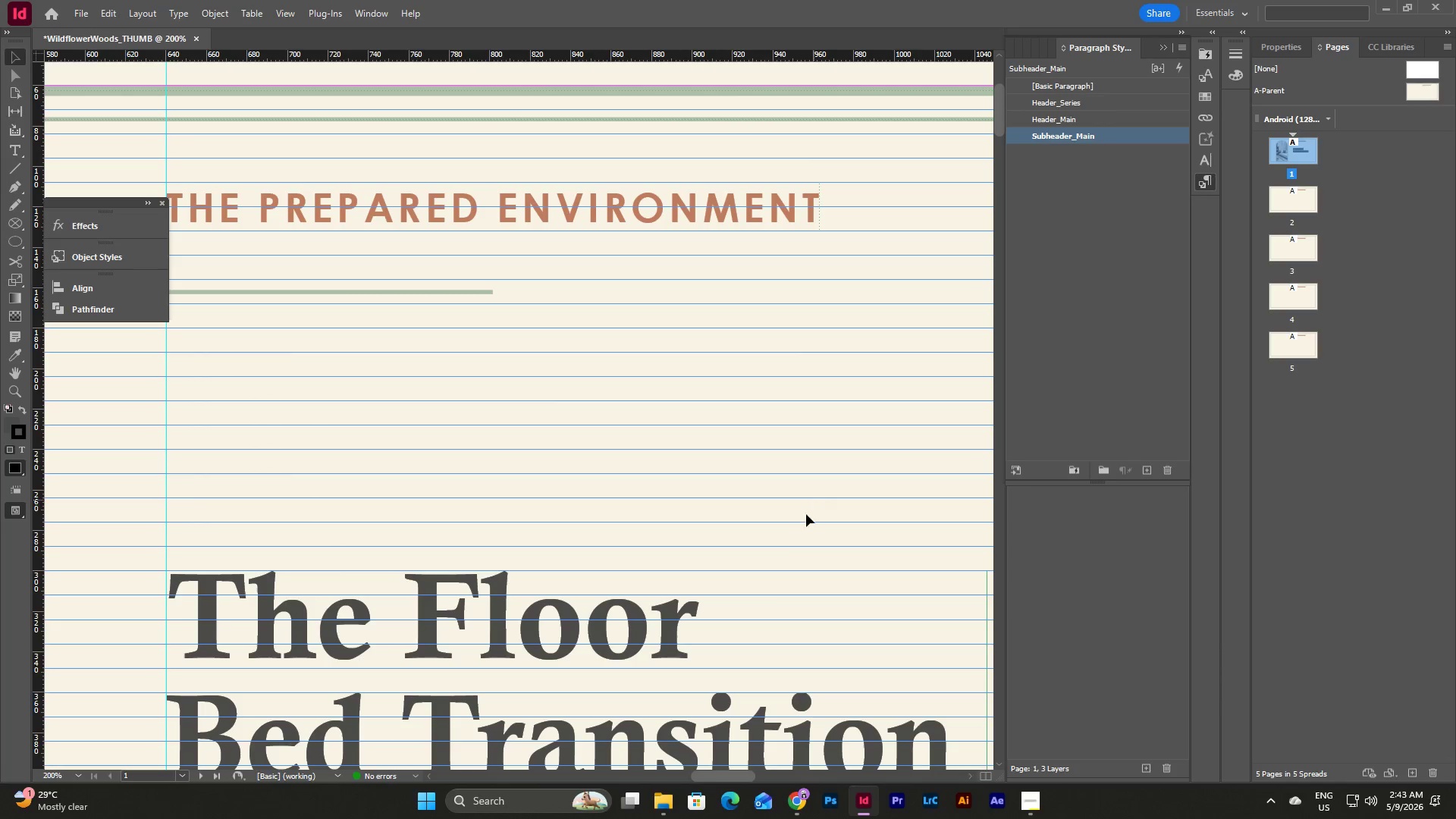 
double_click([1416, 94])
 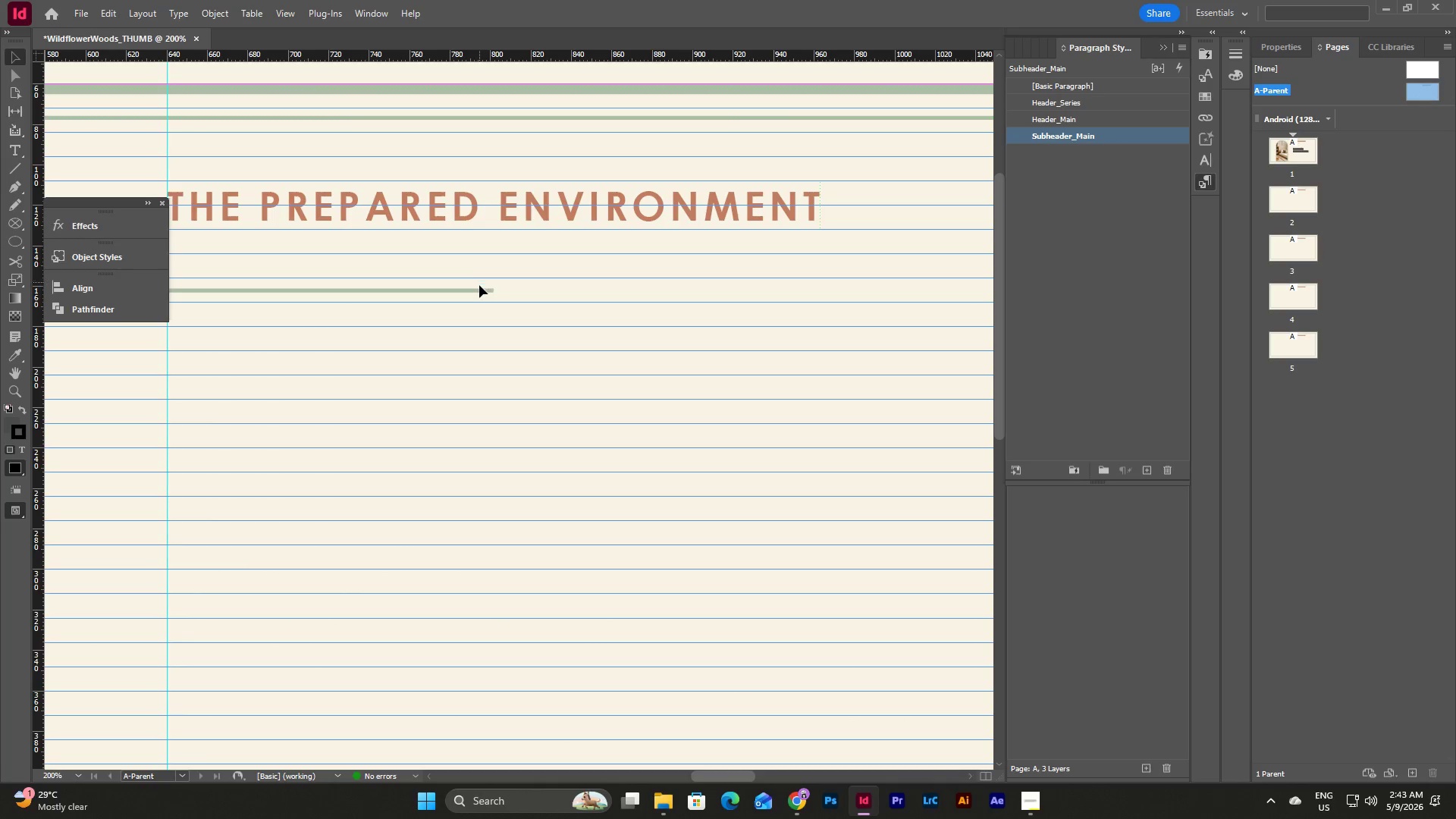 
left_click([481, 290])
 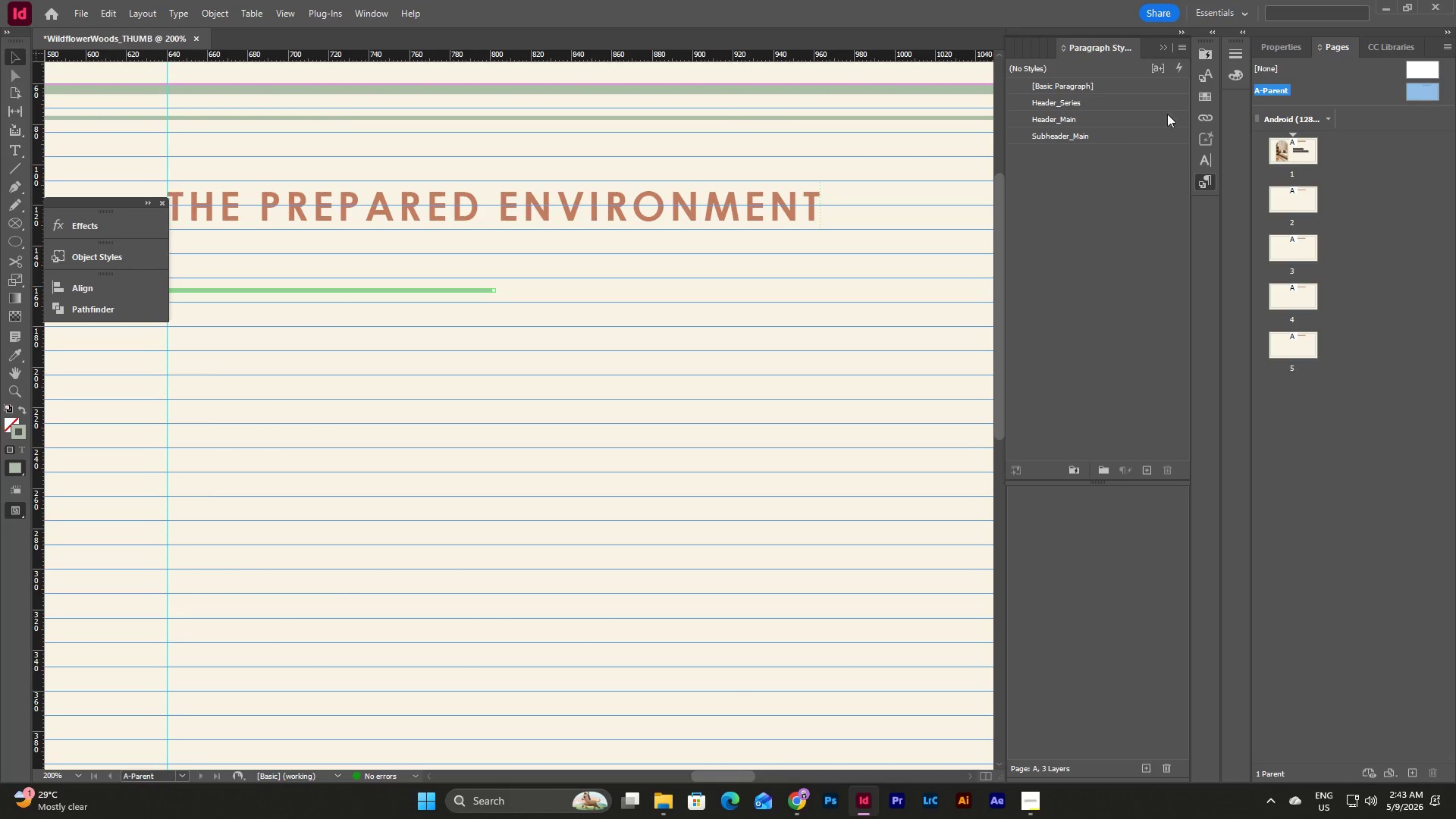 
left_click([1291, 44])
 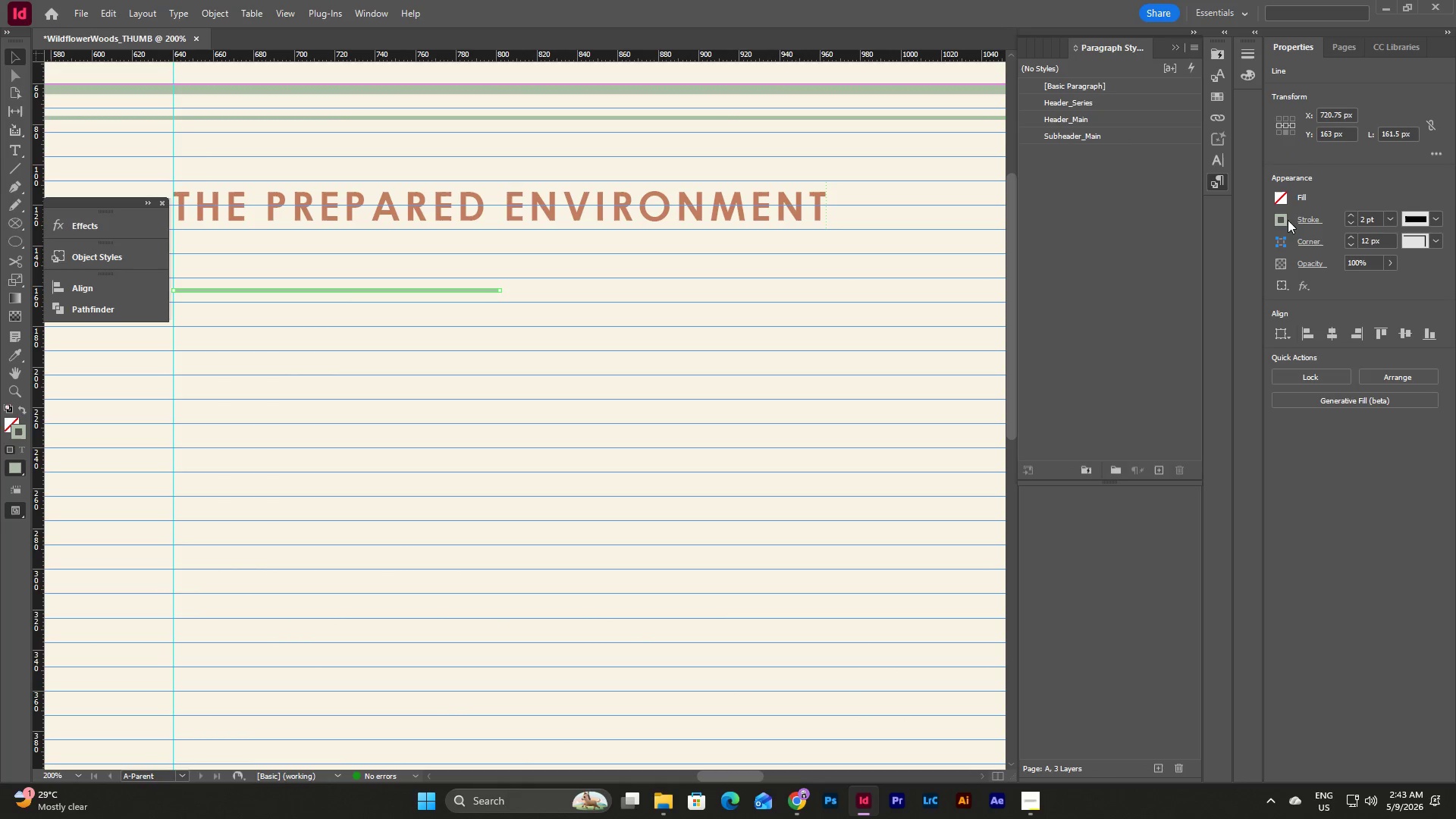 
left_click([1281, 218])
 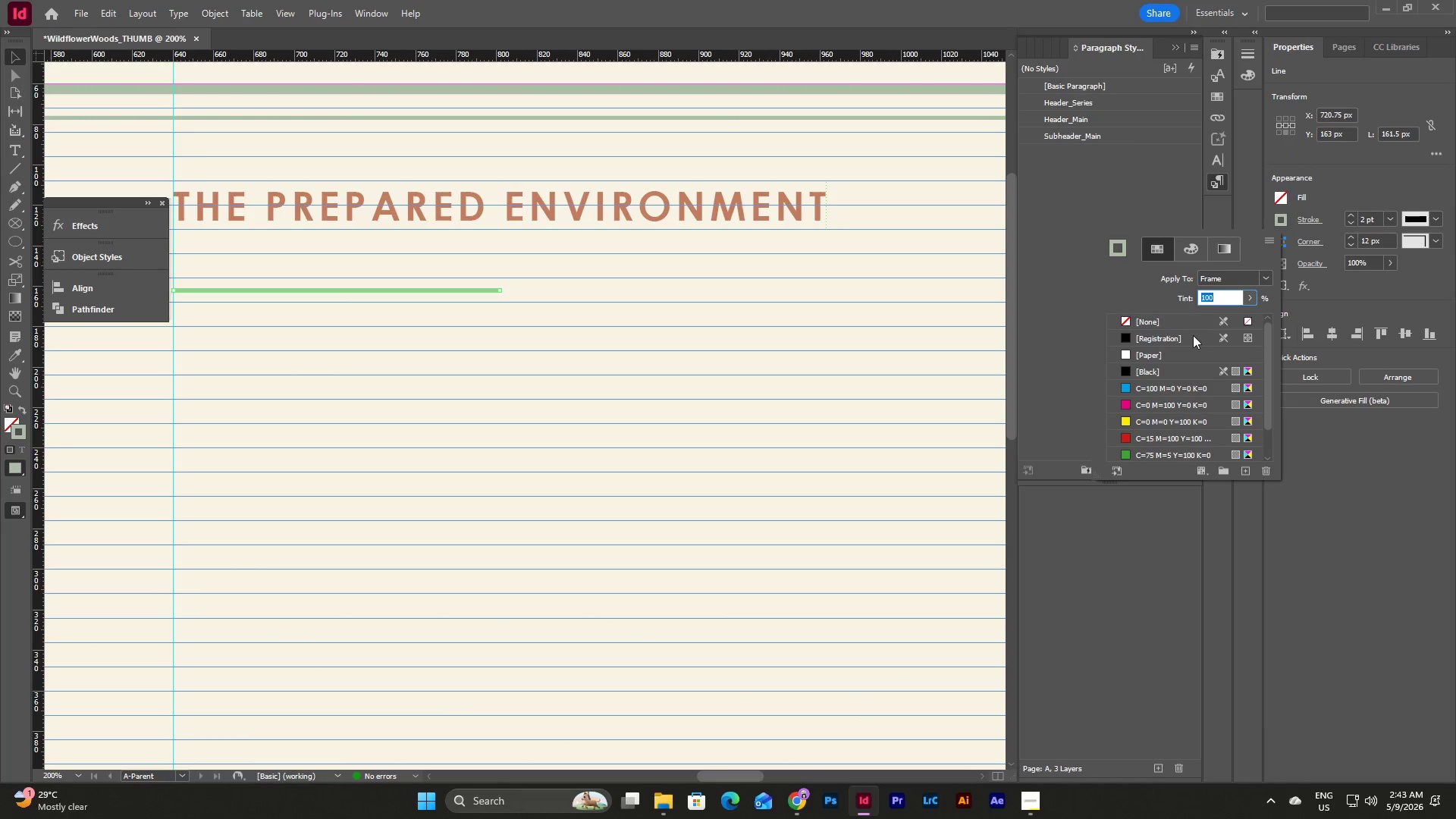 
scroll: coordinate [1169, 381], scroll_direction: down, amount: 6.0
 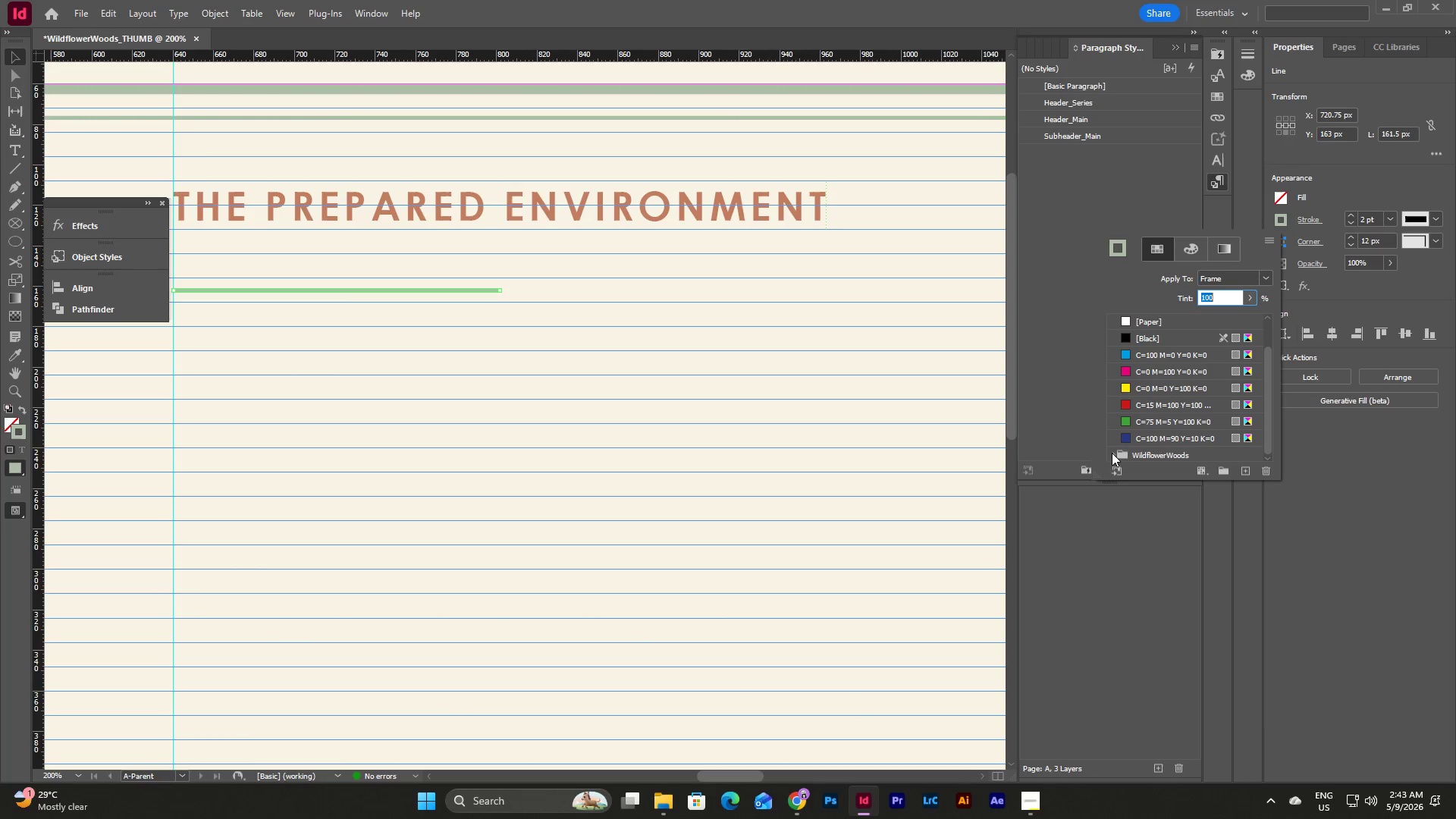 
left_click([1112, 453])
 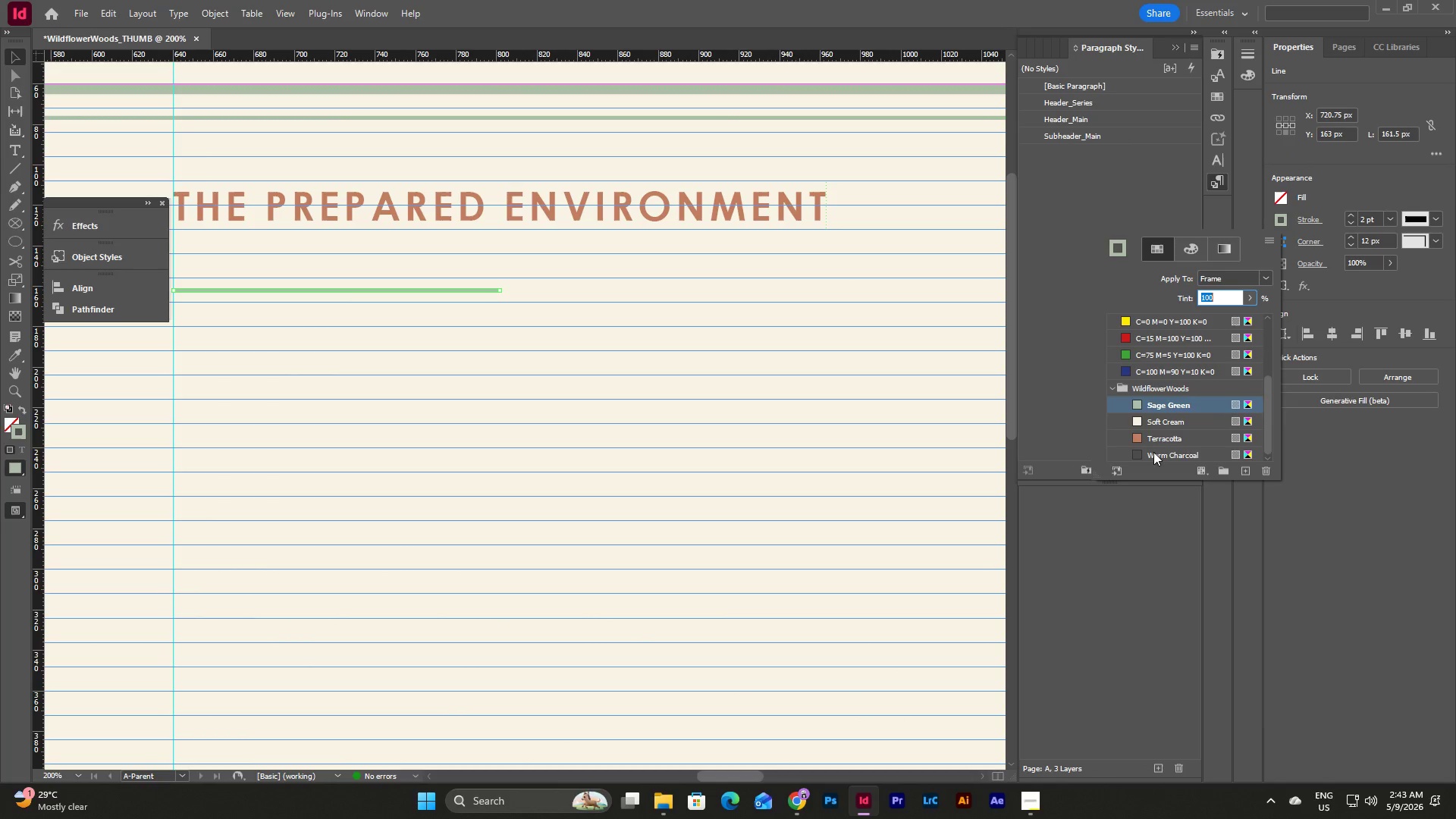 
left_click([1153, 452])
 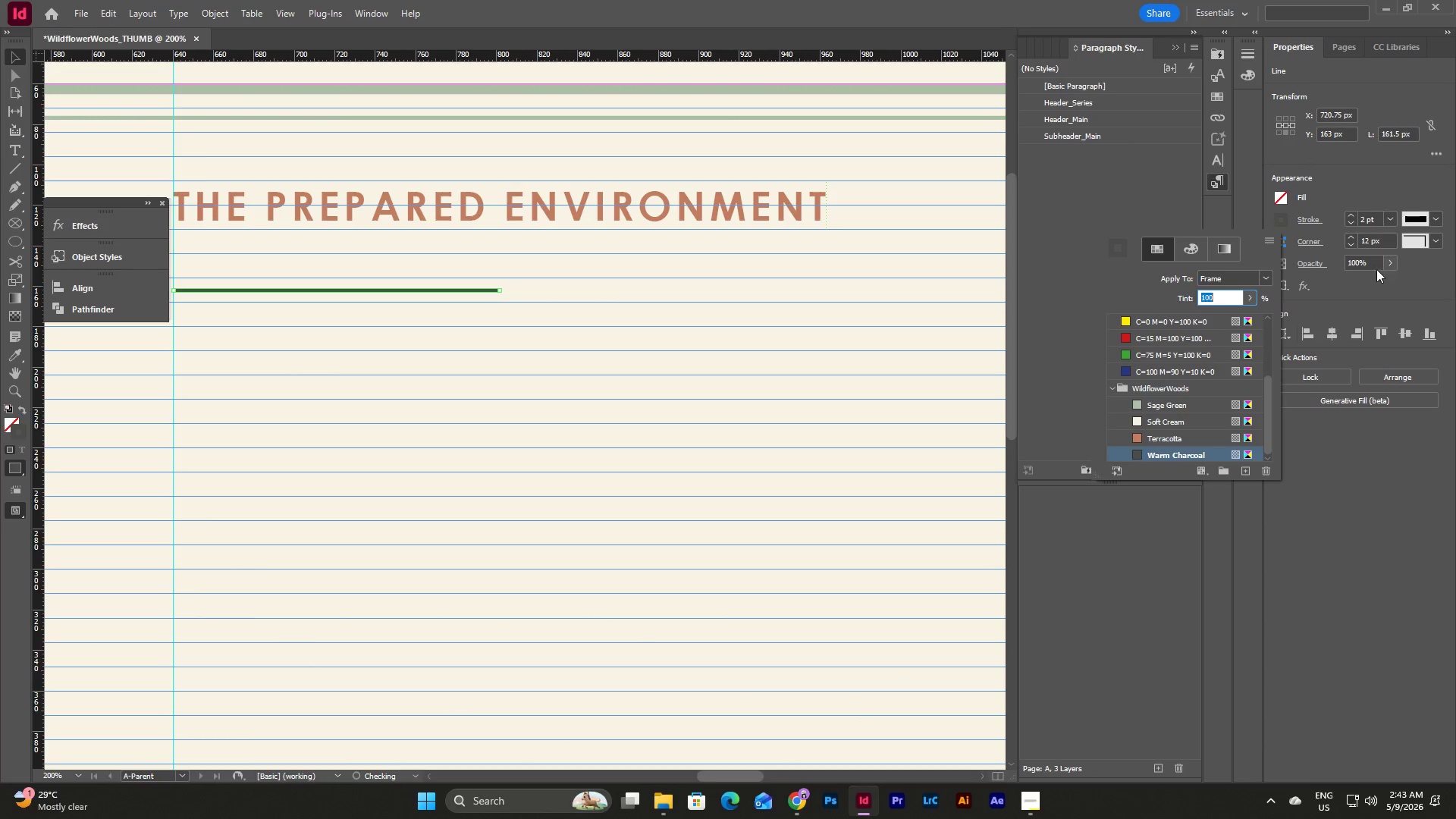 
left_click([1373, 264])
 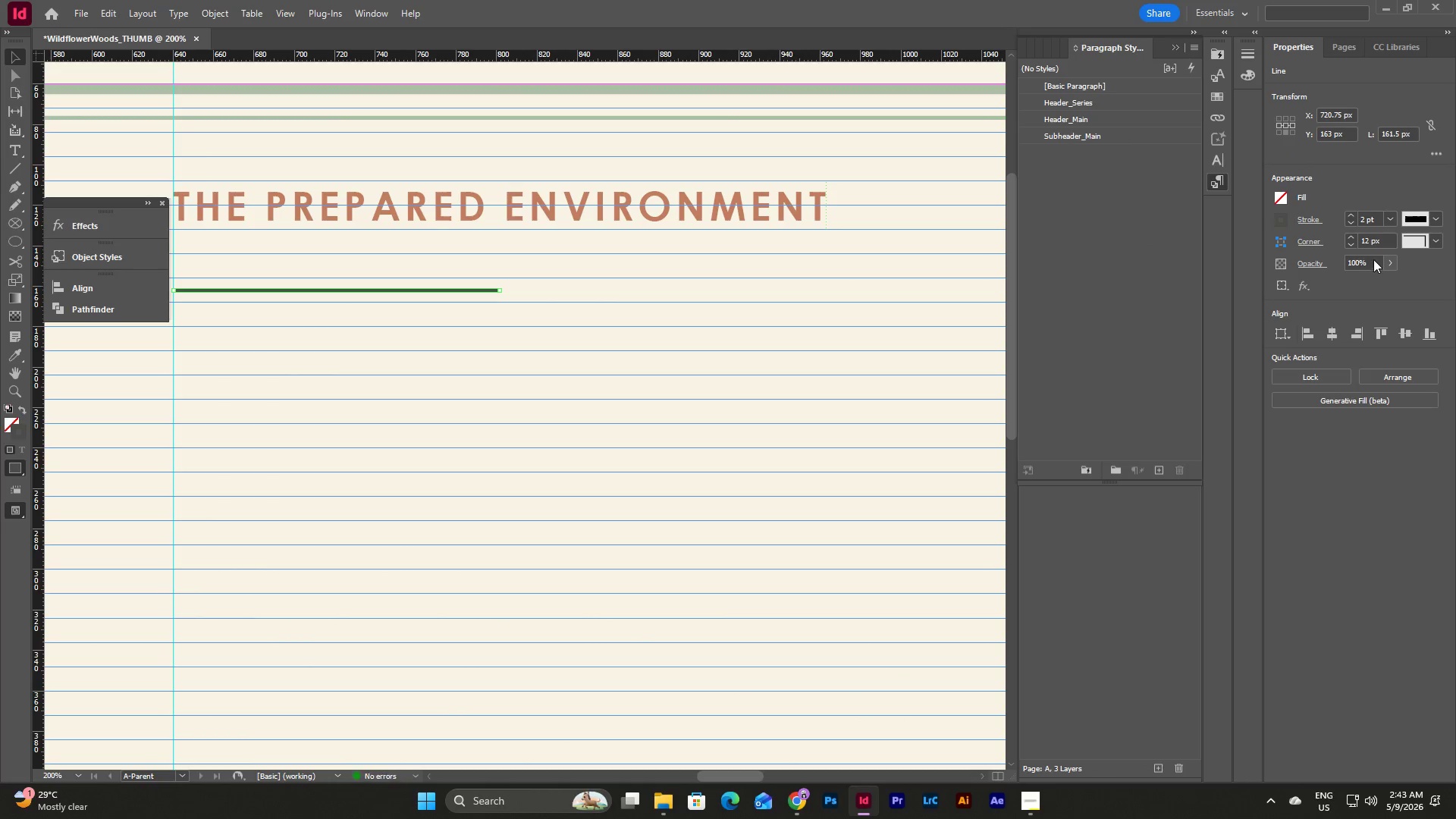 
triple_click([1373, 259])
 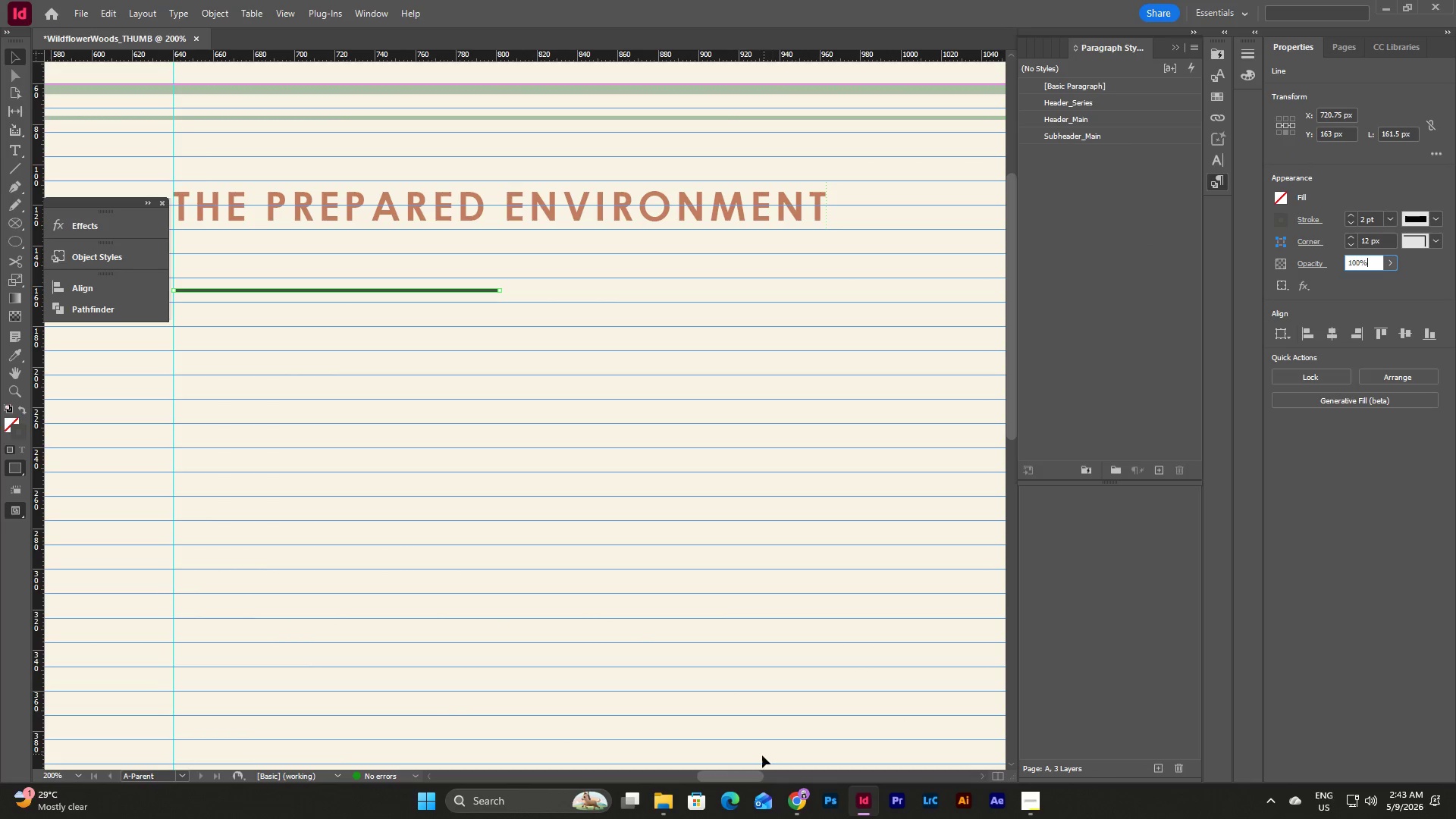 
left_click_drag(start_coordinate=[748, 771], to_coordinate=[735, 733])
 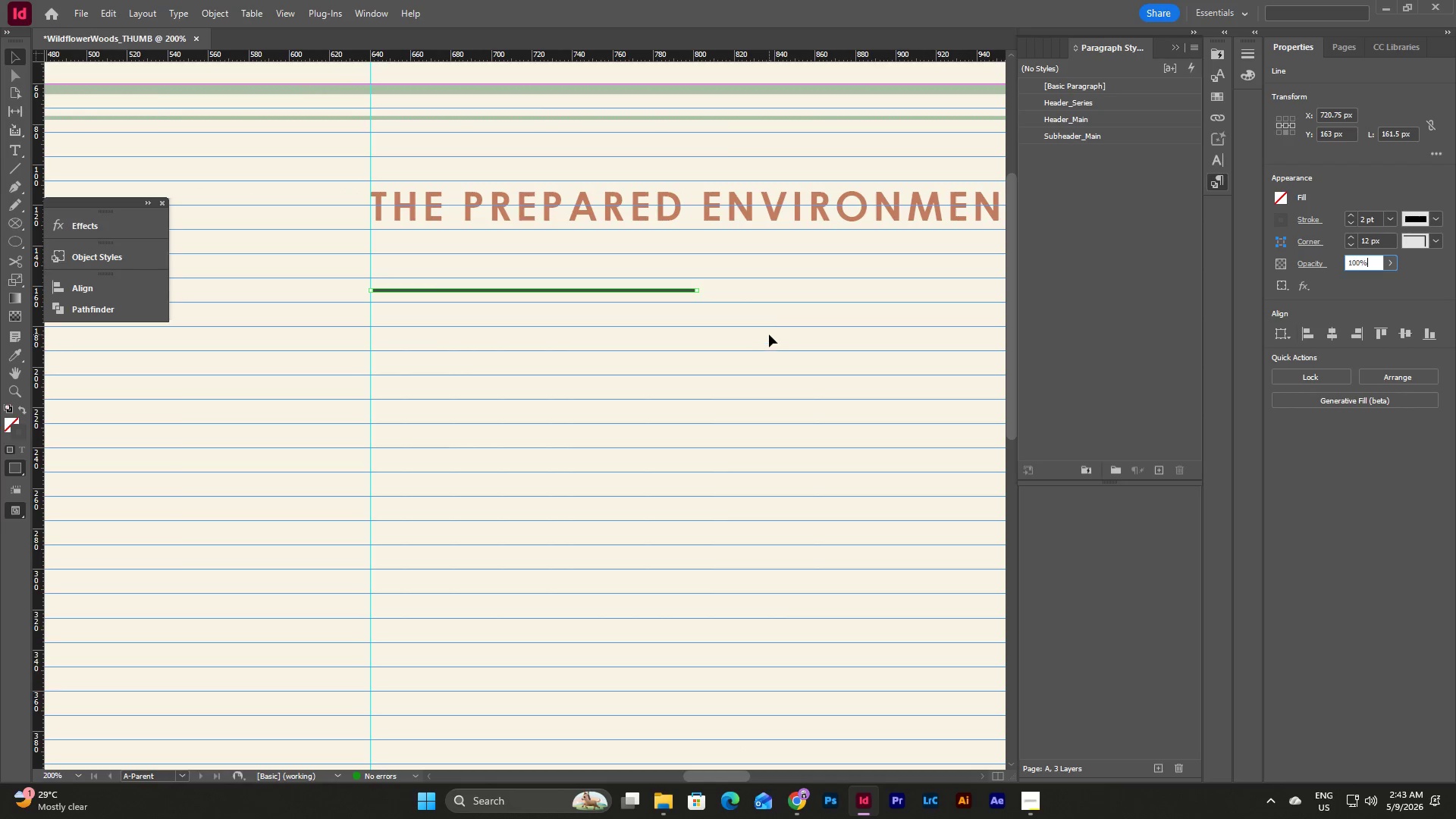 
left_click([769, 334])
 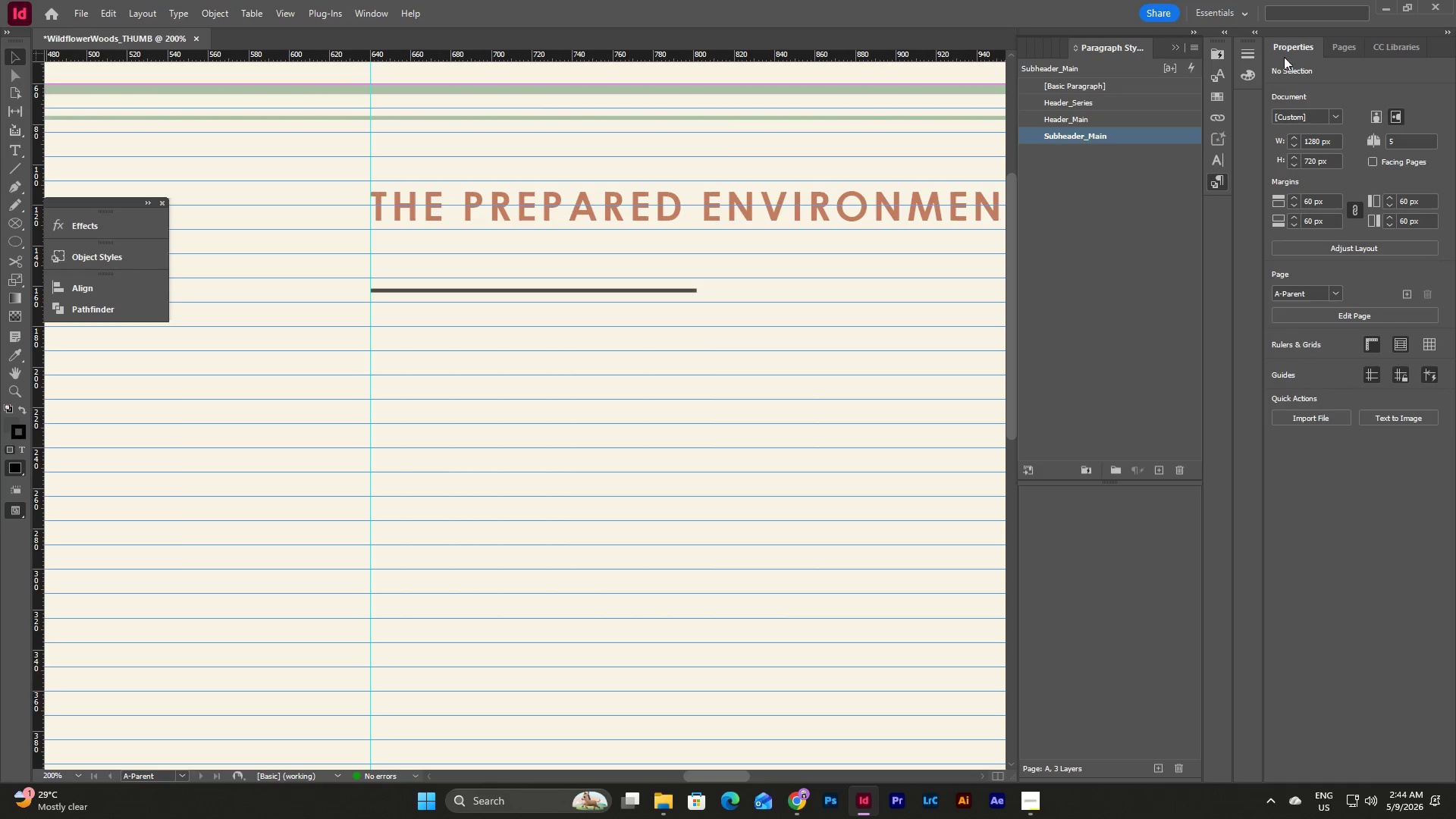 
left_click([1337, 48])
 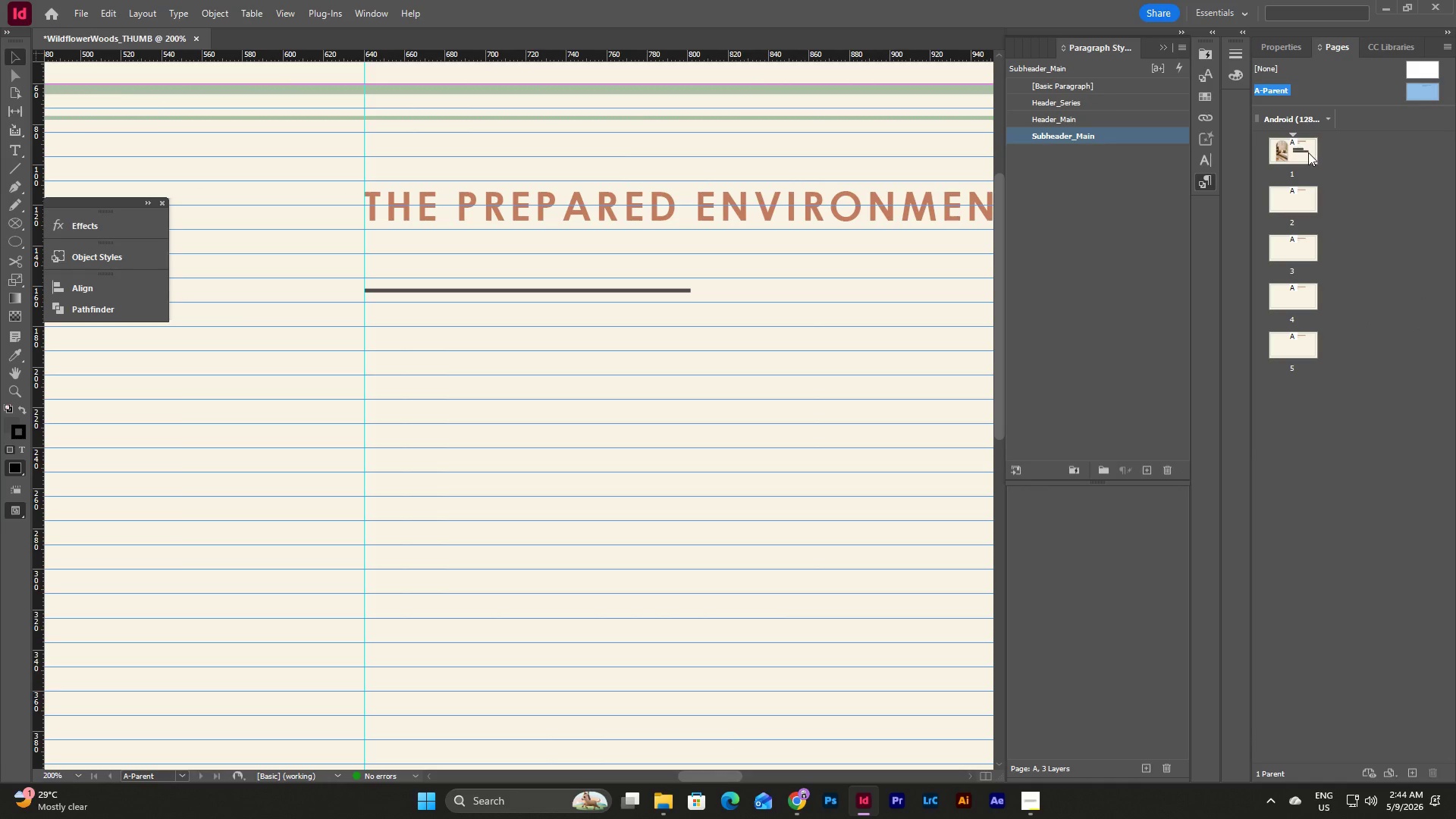 
double_click([1308, 152])
 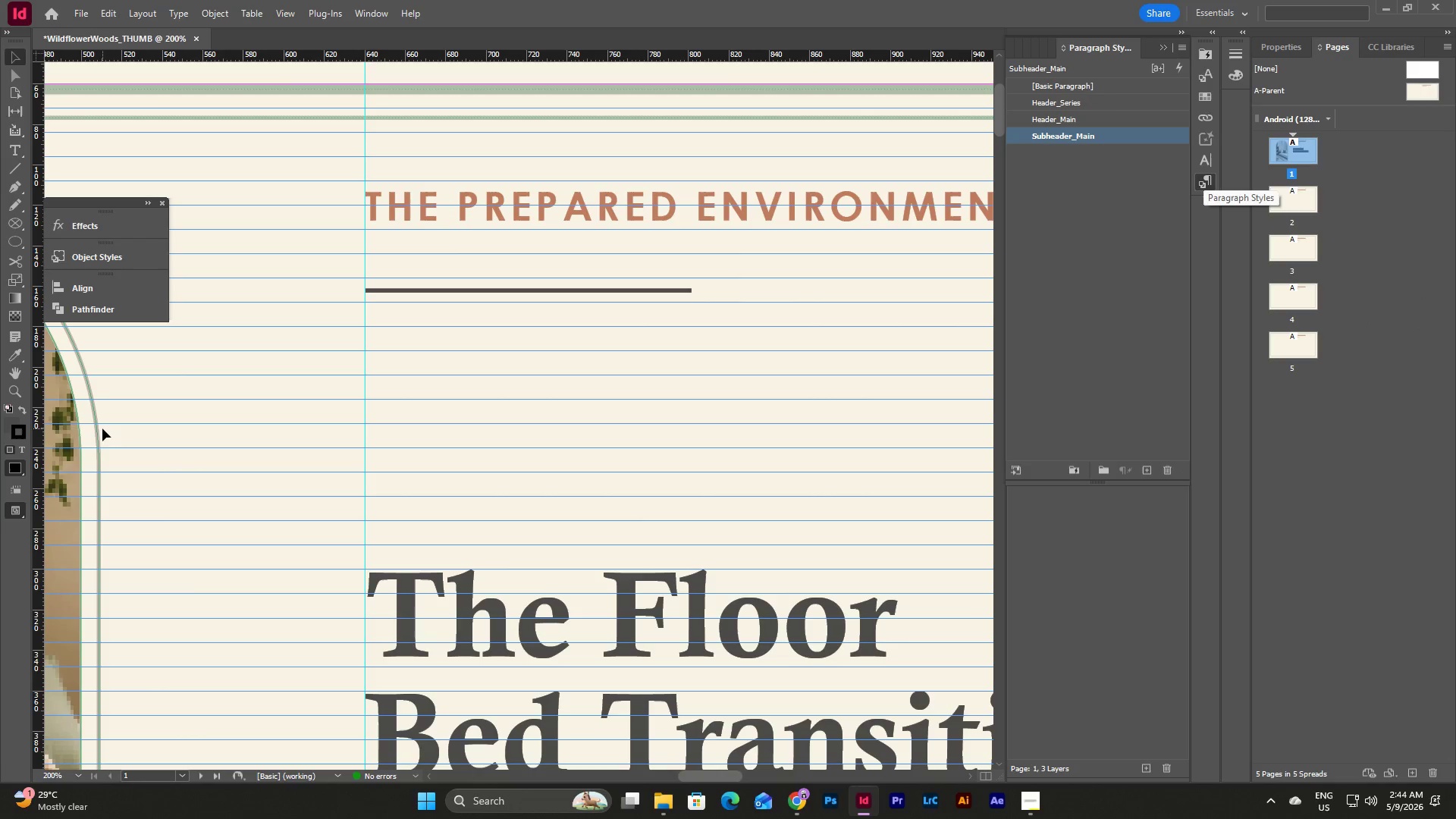 
left_click([97, 428])
 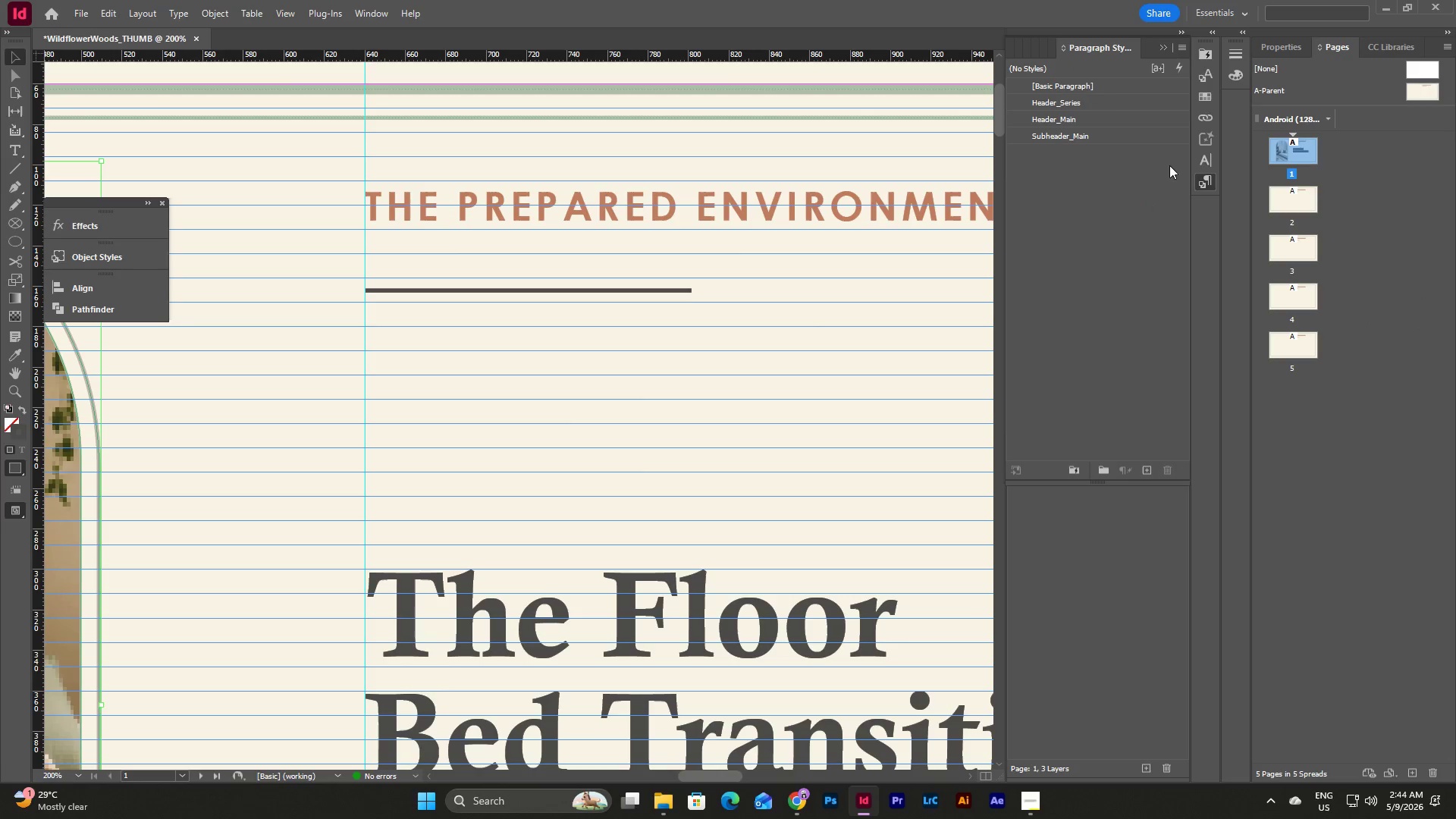 
left_click([1281, 48])
 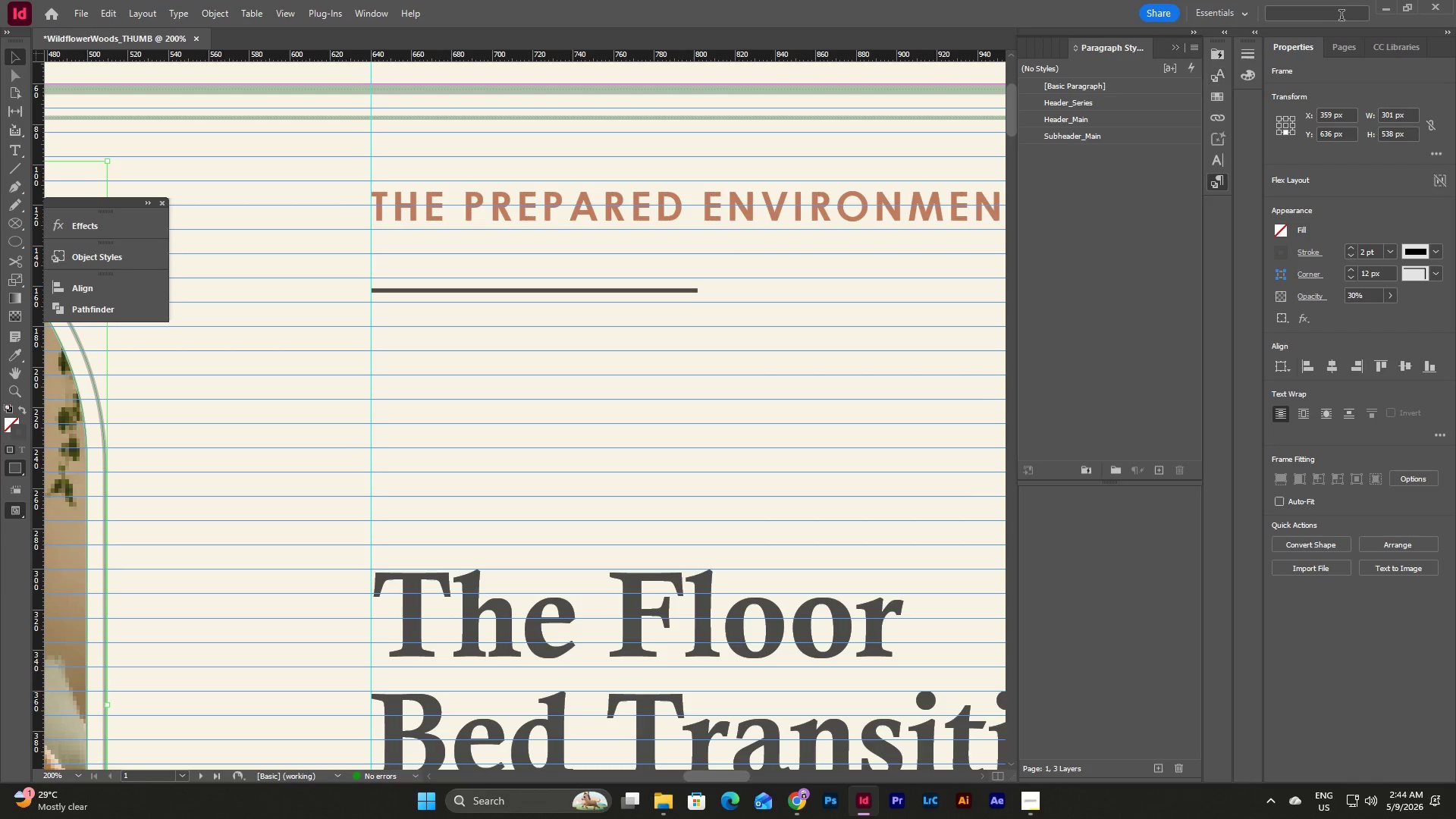 
left_click([1354, 46])
 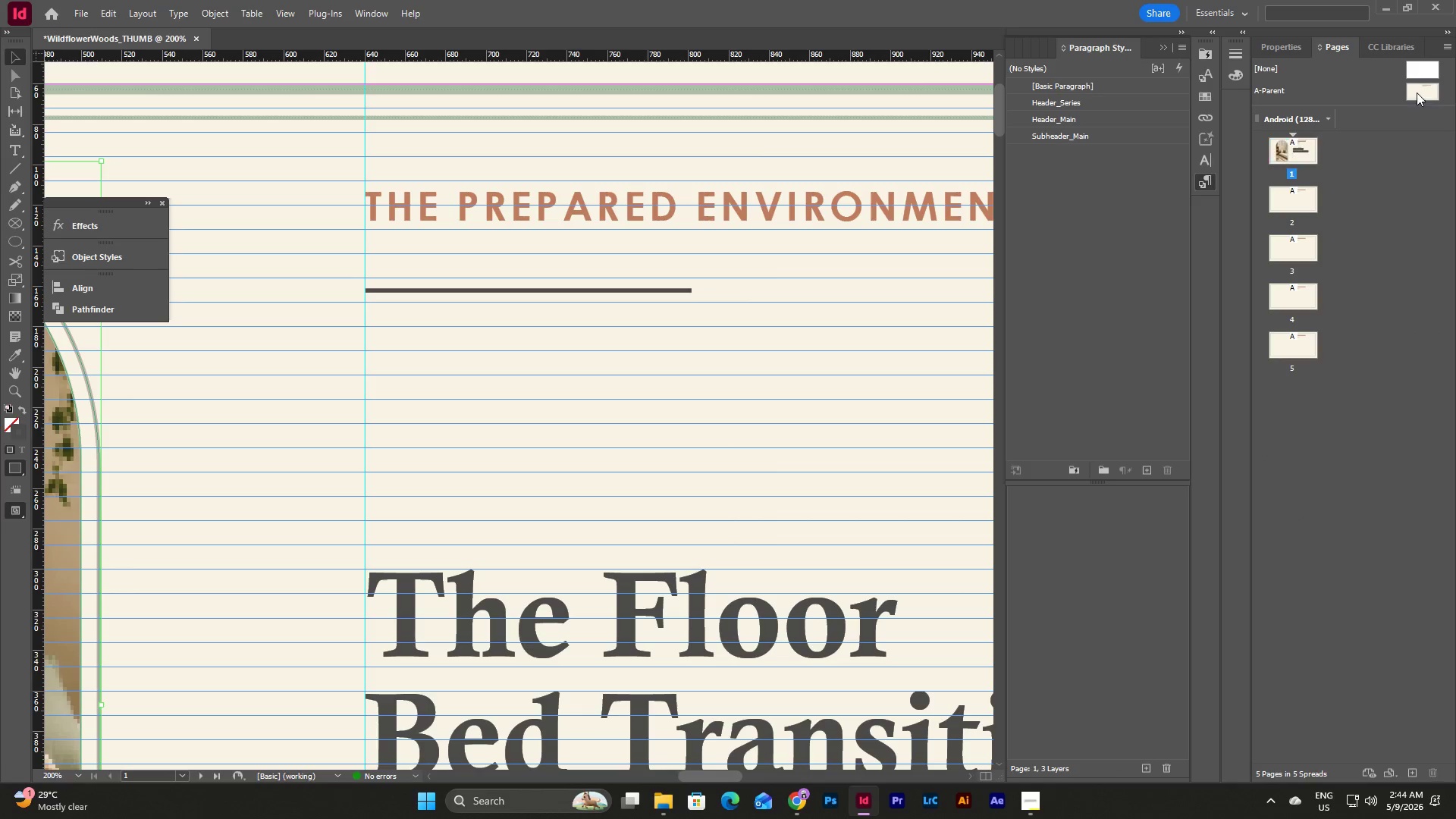 
double_click([1417, 93])
 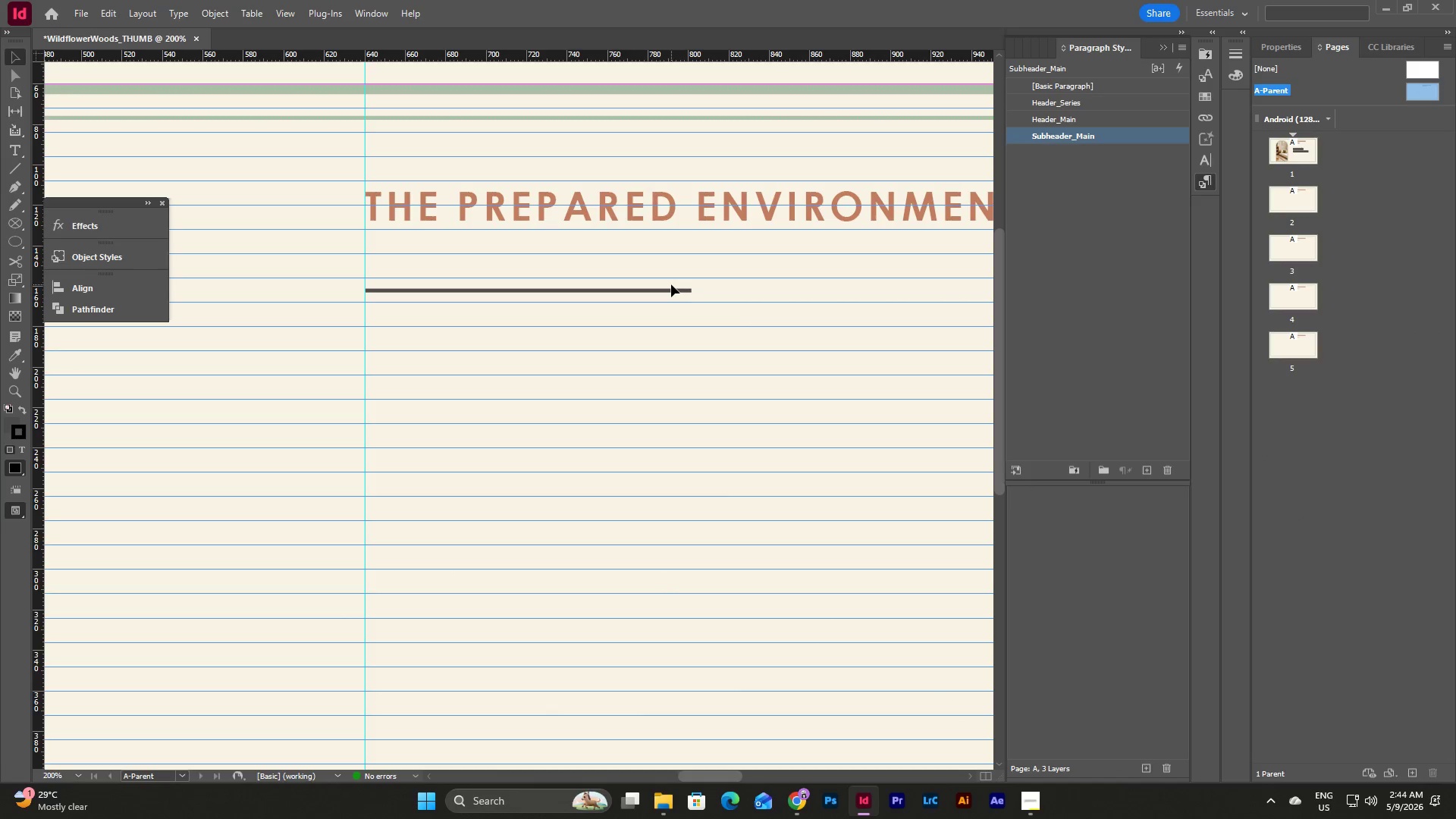 
left_click([672, 289])
 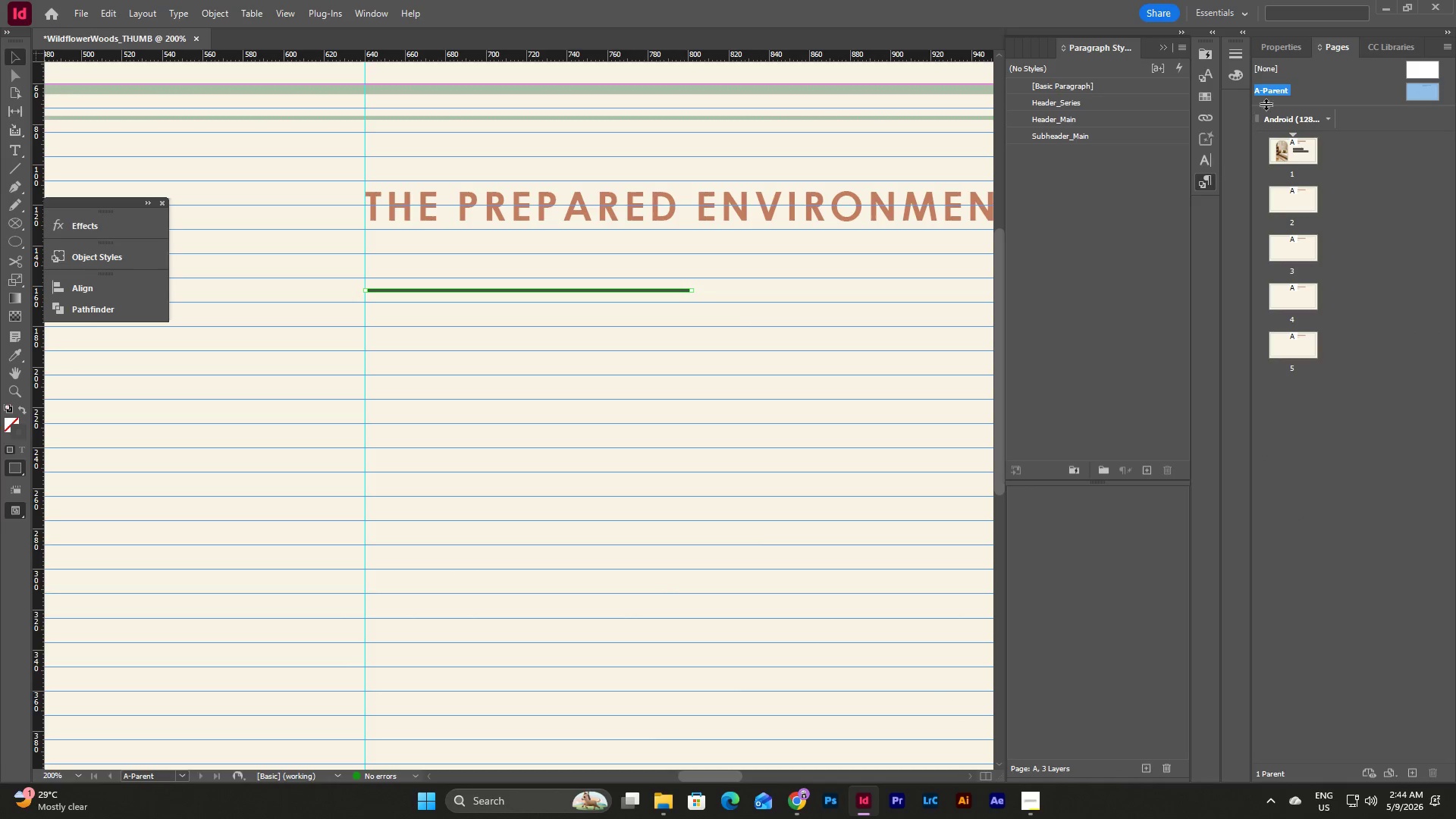 
left_click([1301, 46])
 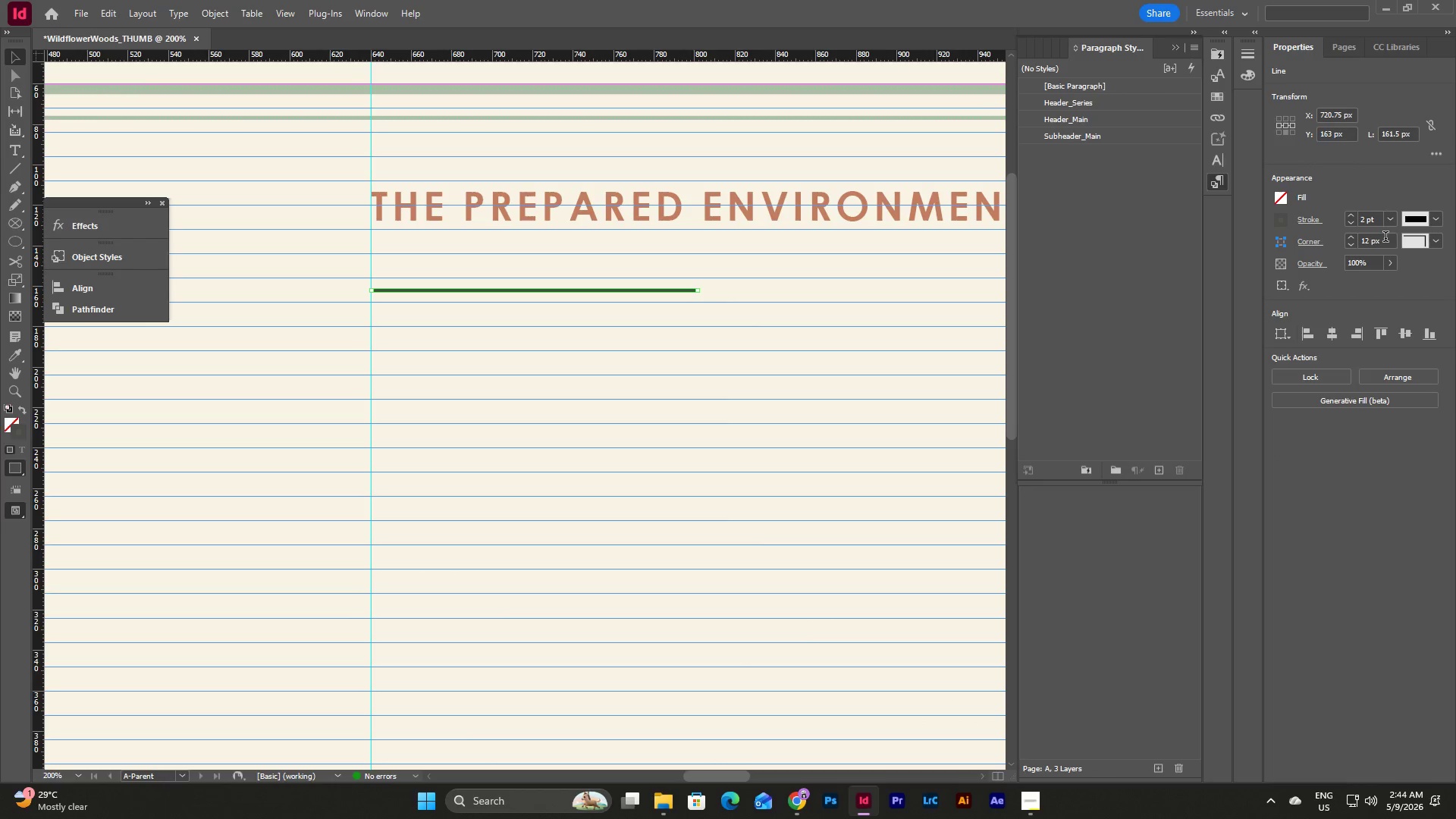 
left_click([1396, 261])
 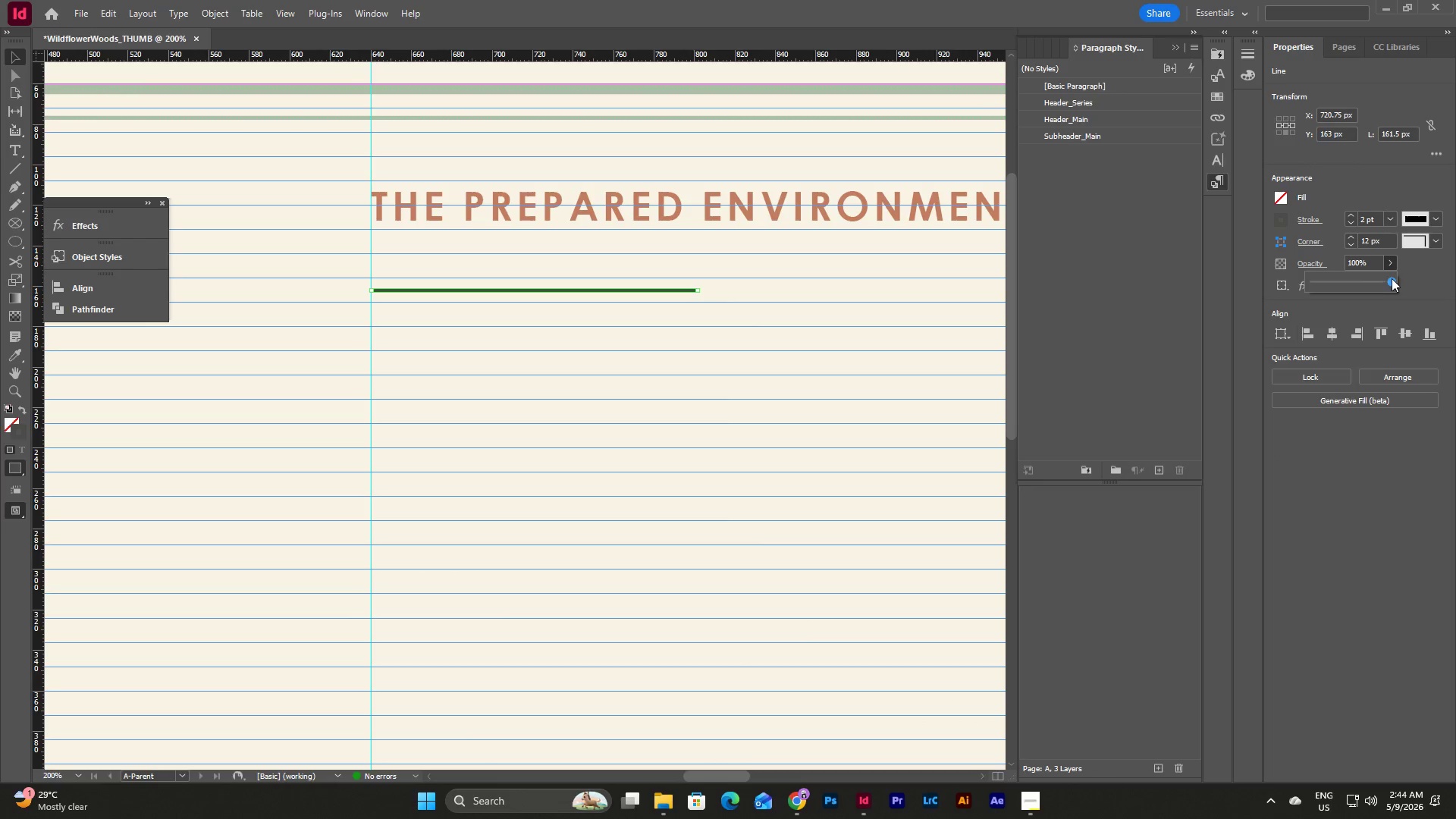 
left_click([1370, 260])
 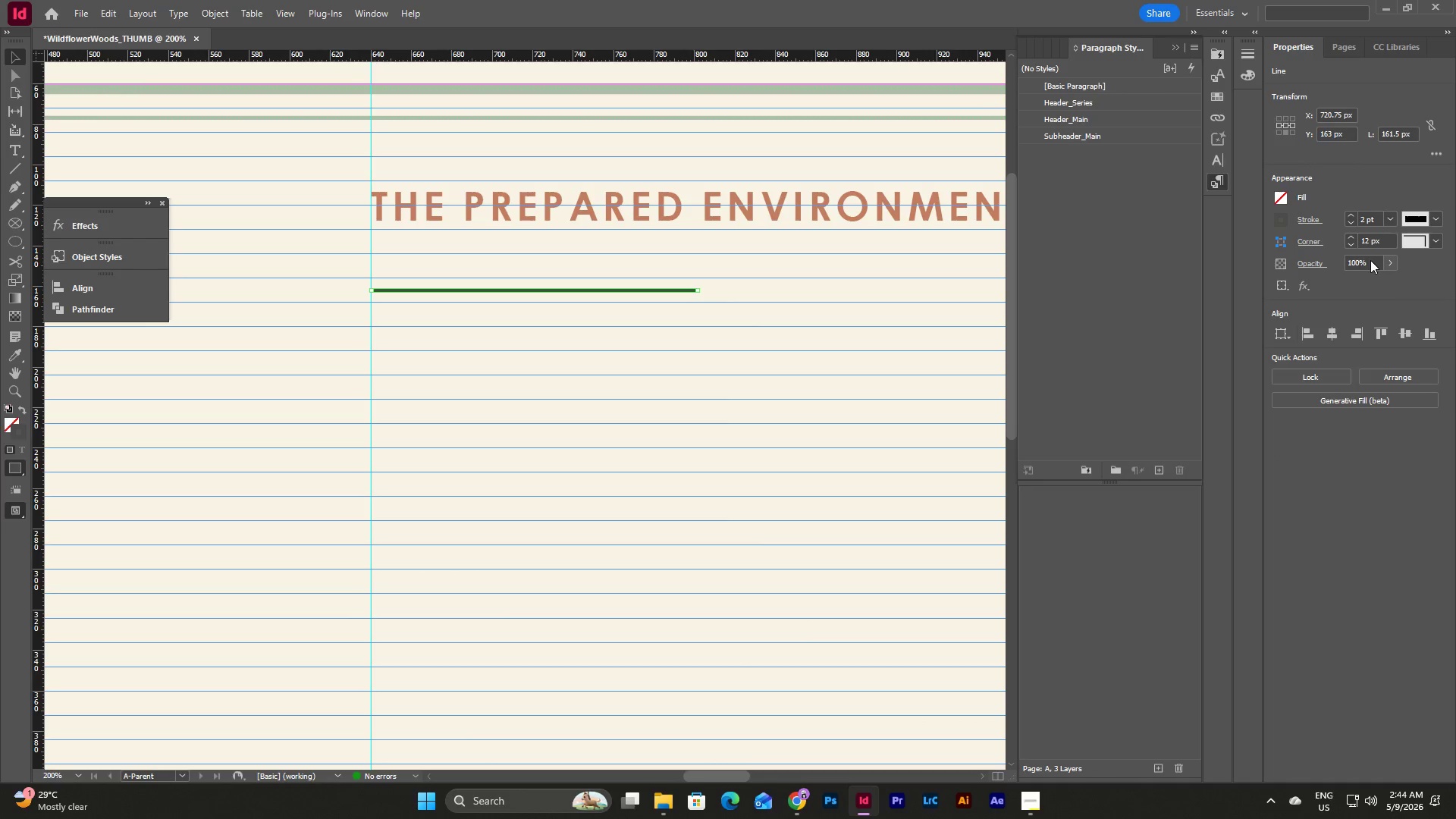 
triple_click([1370, 260])
 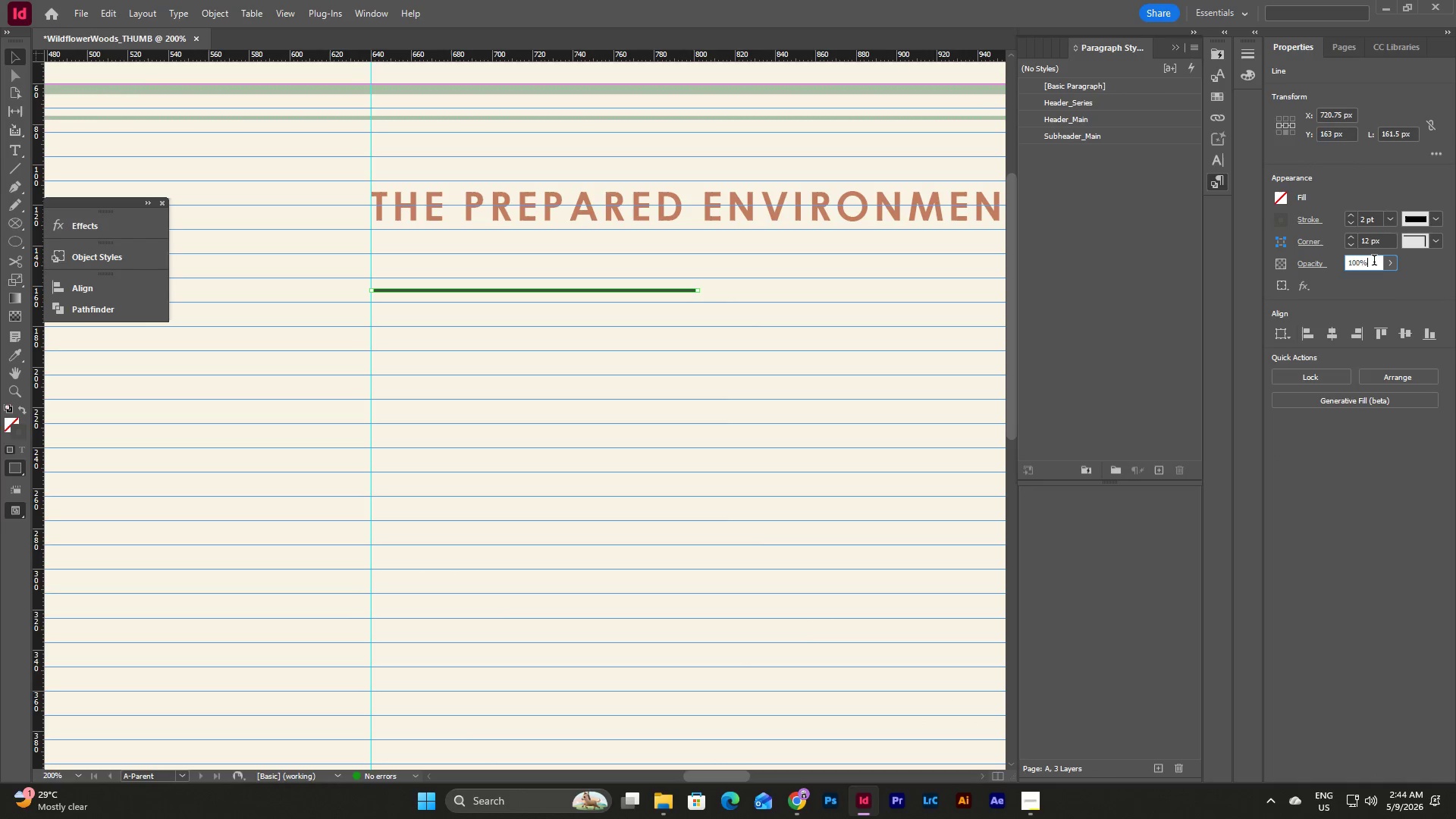 
left_click_drag(start_coordinate=[1374, 262], to_coordinate=[1323, 267])
 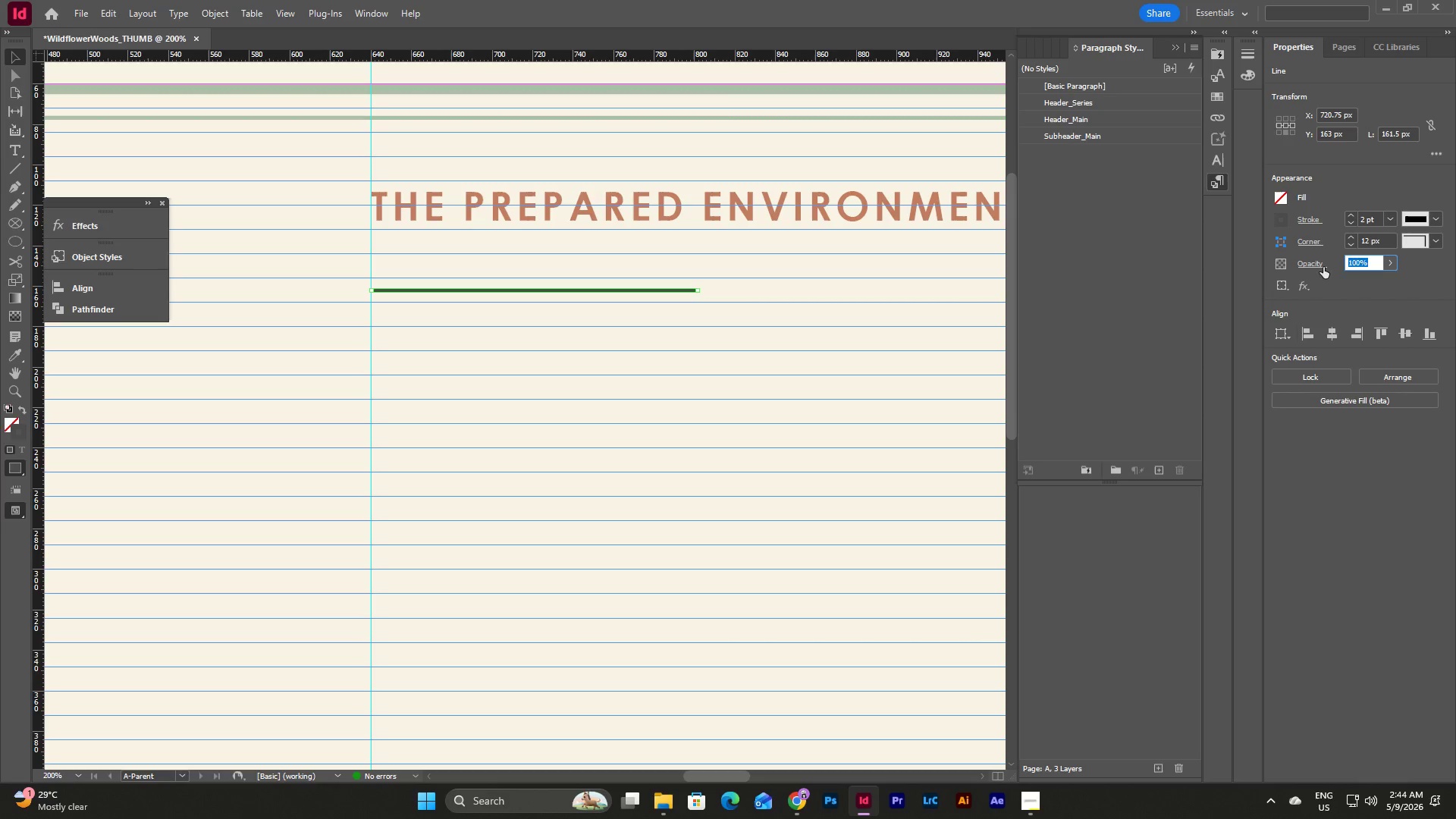 
key(Numpad3)
 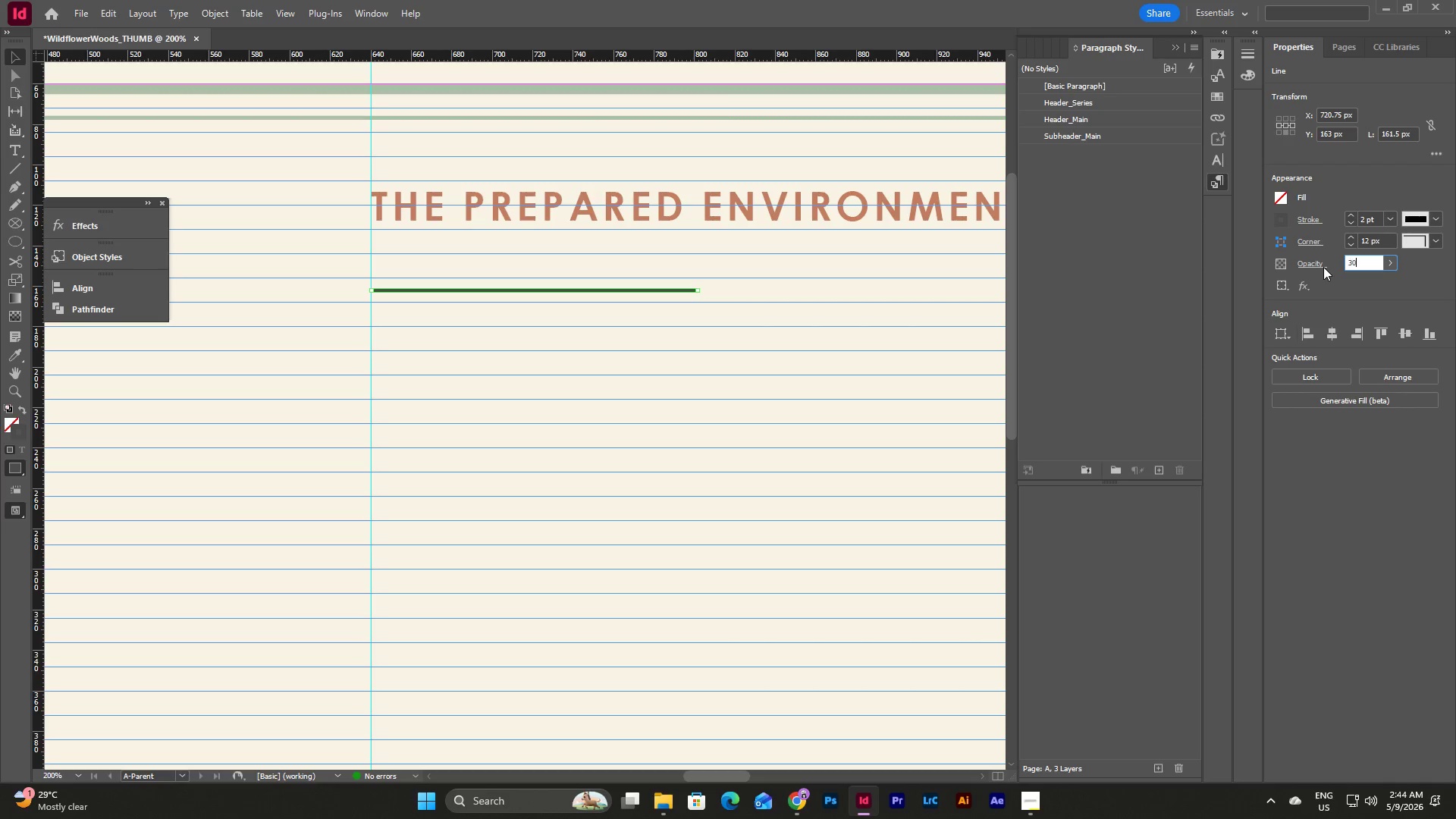 
key(Numpad0)
 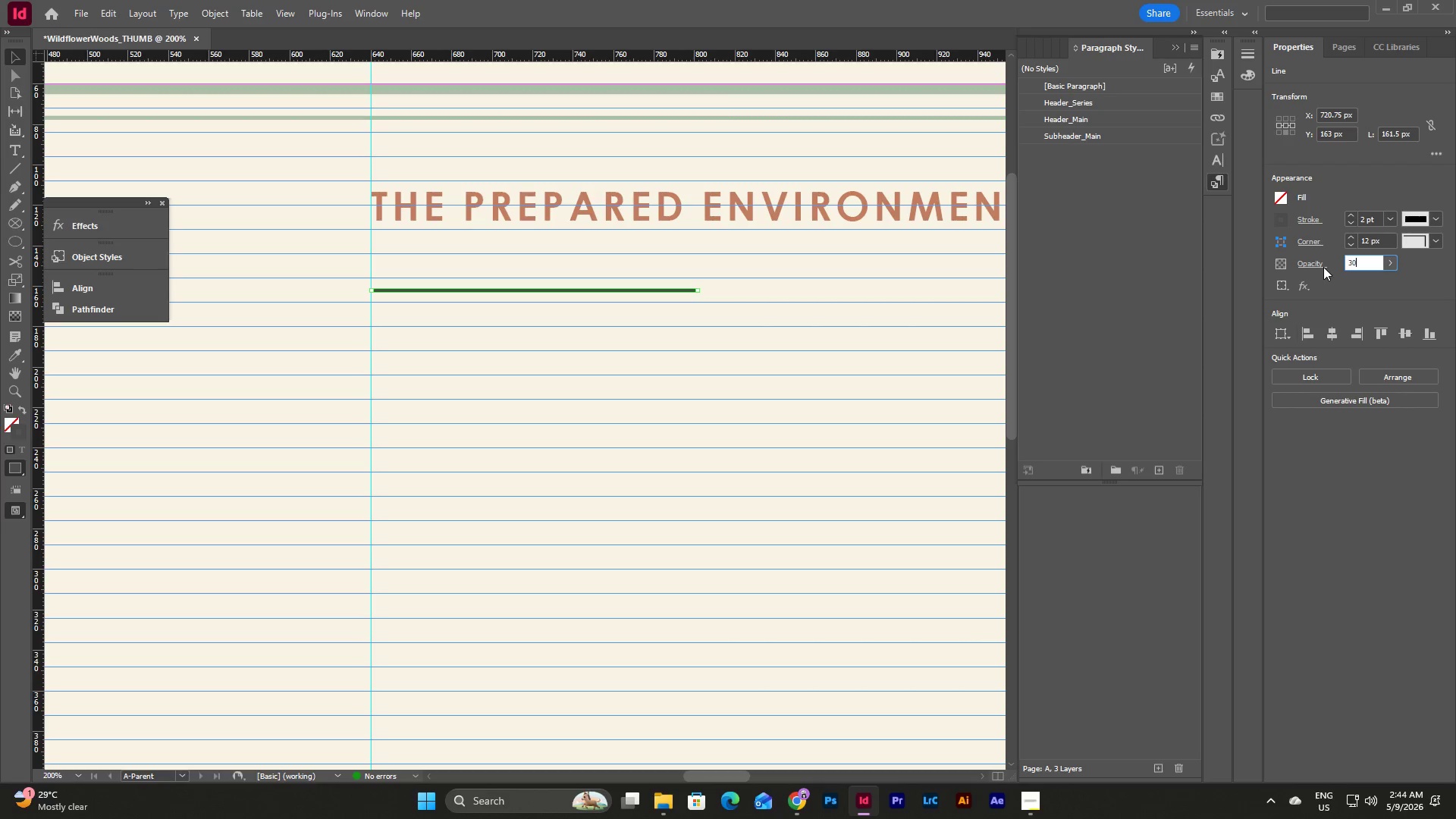 
key(NumpadEnter)
 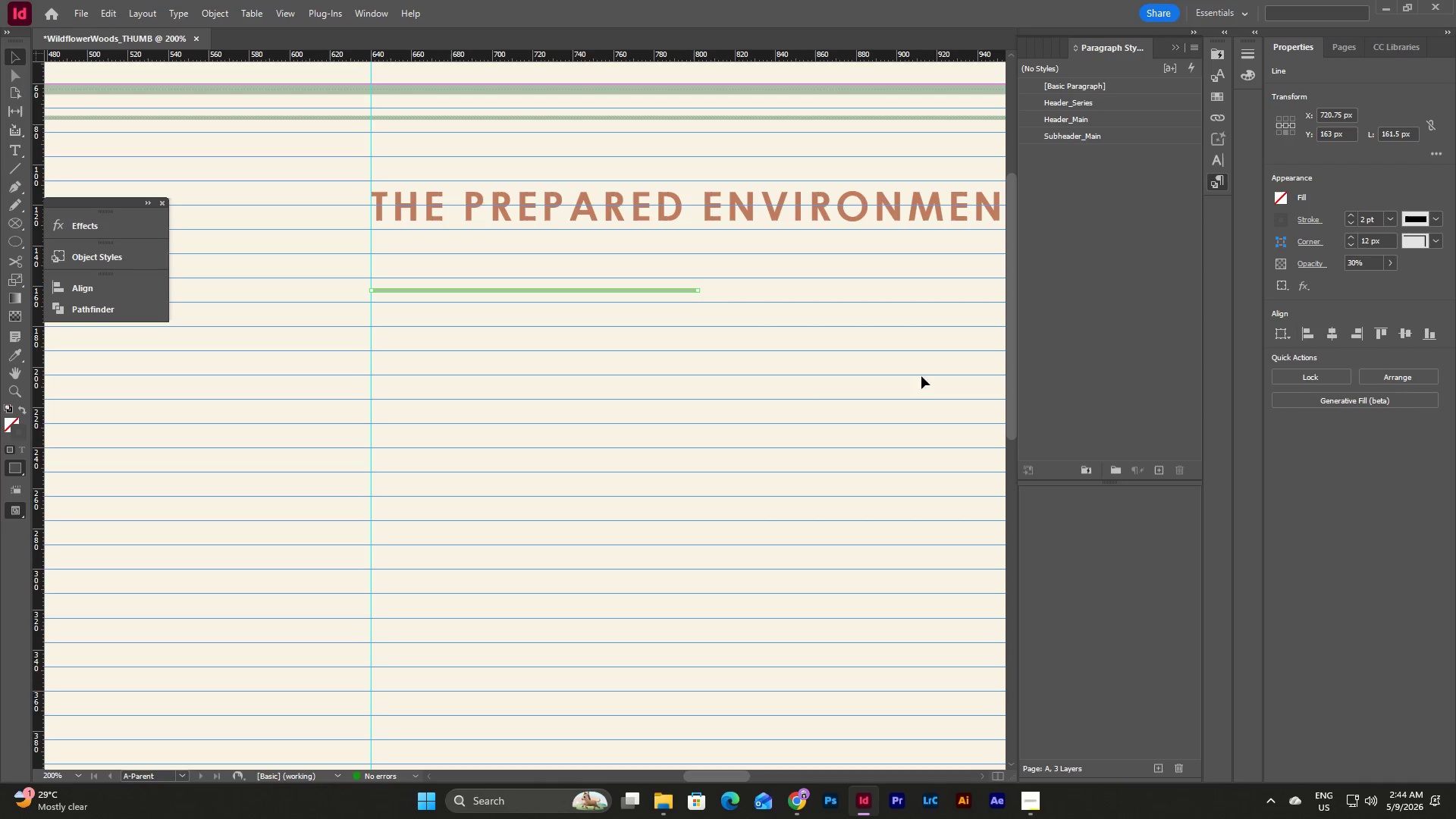 
left_click([794, 388])
 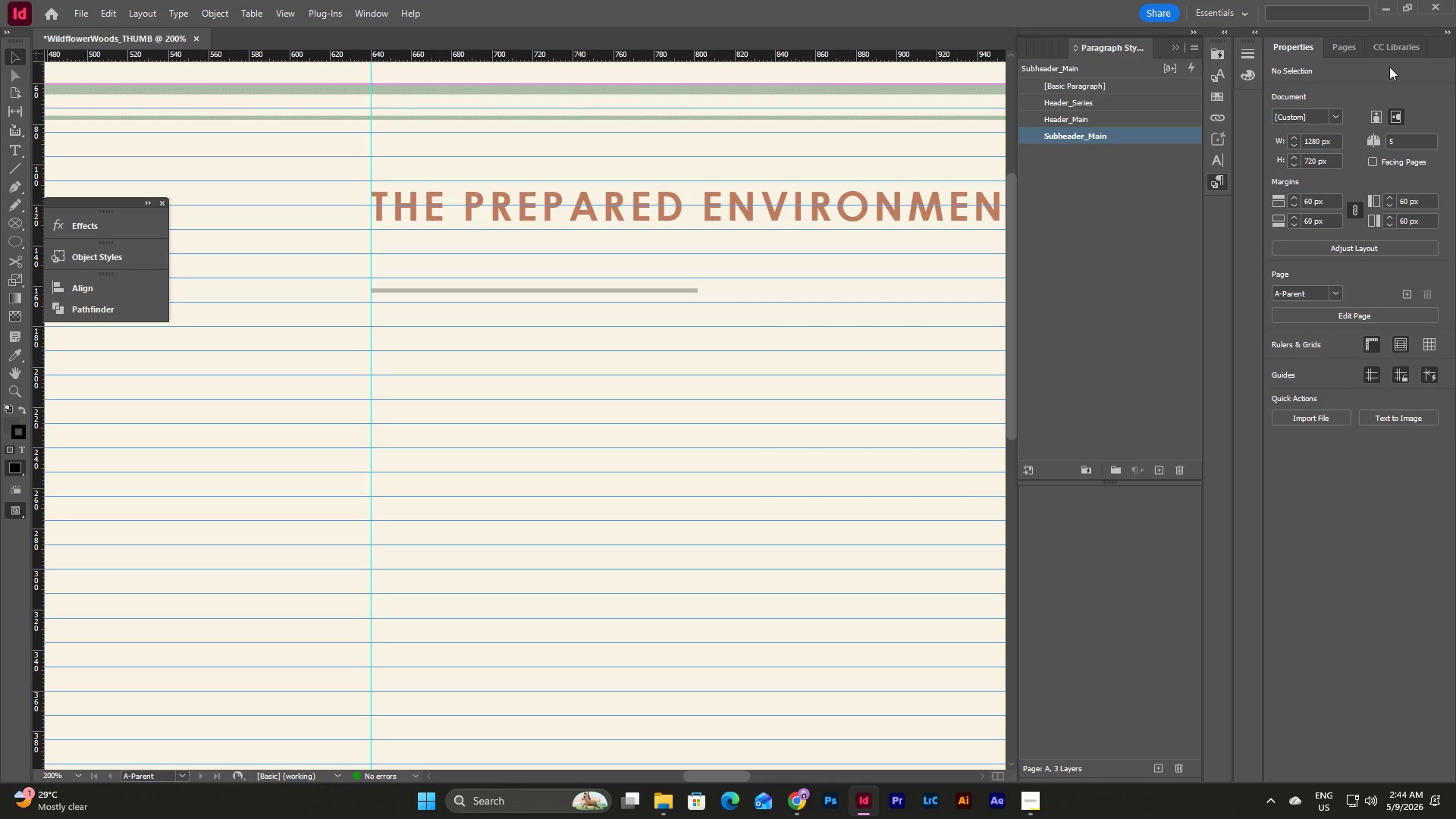 
left_click([1351, 49])
 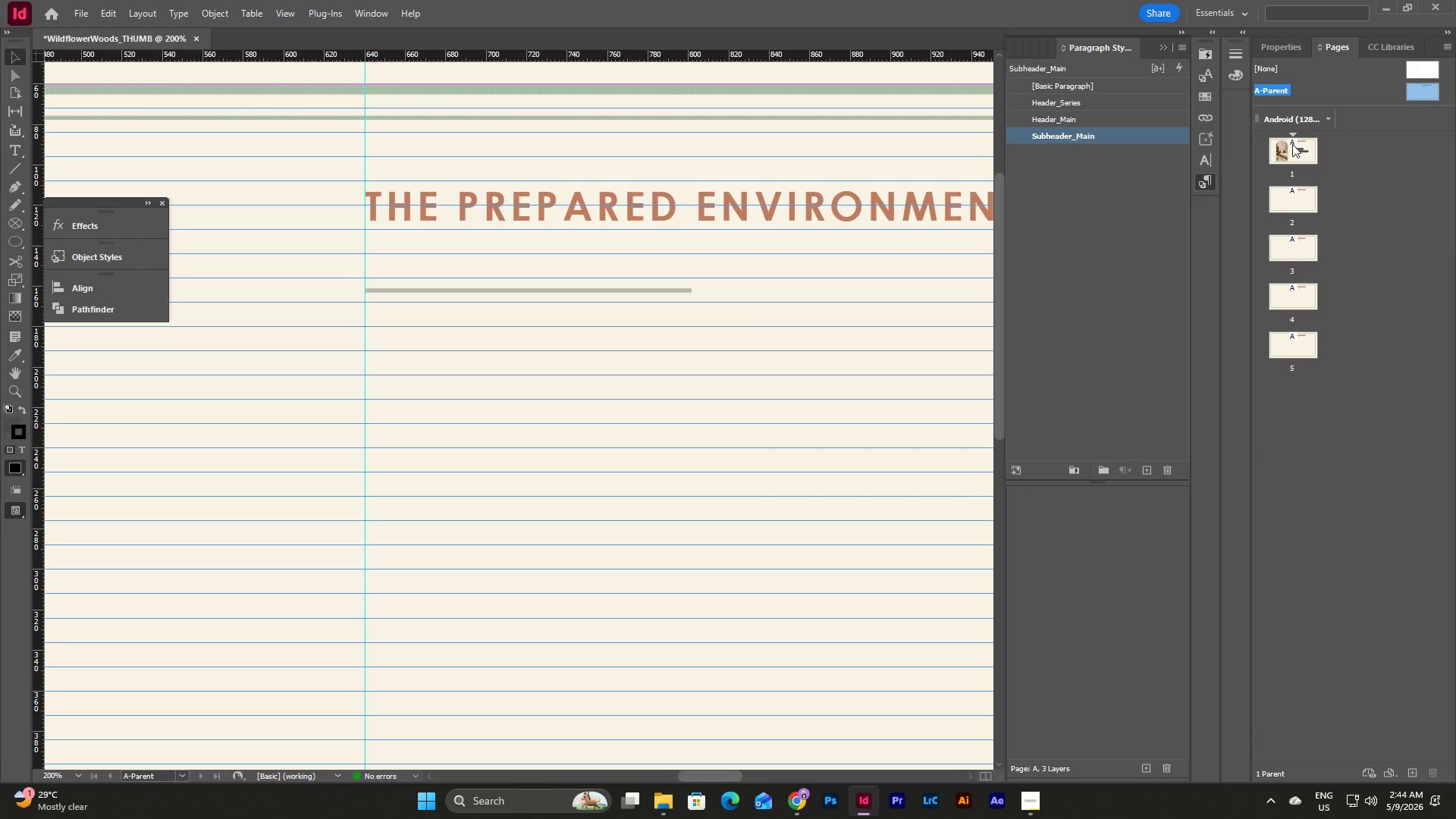 
double_click([1292, 144])
 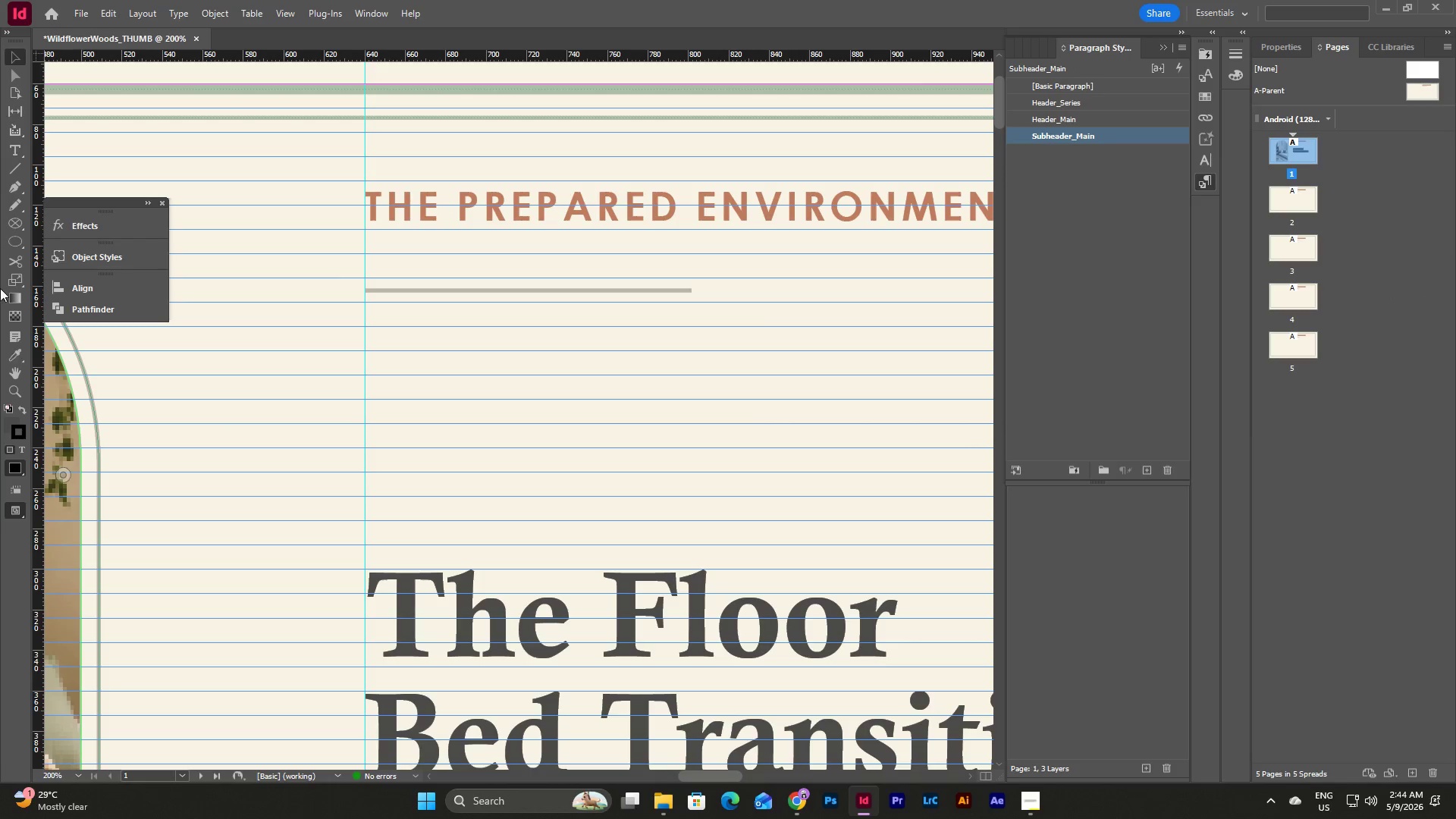 
left_click([9, 145])
 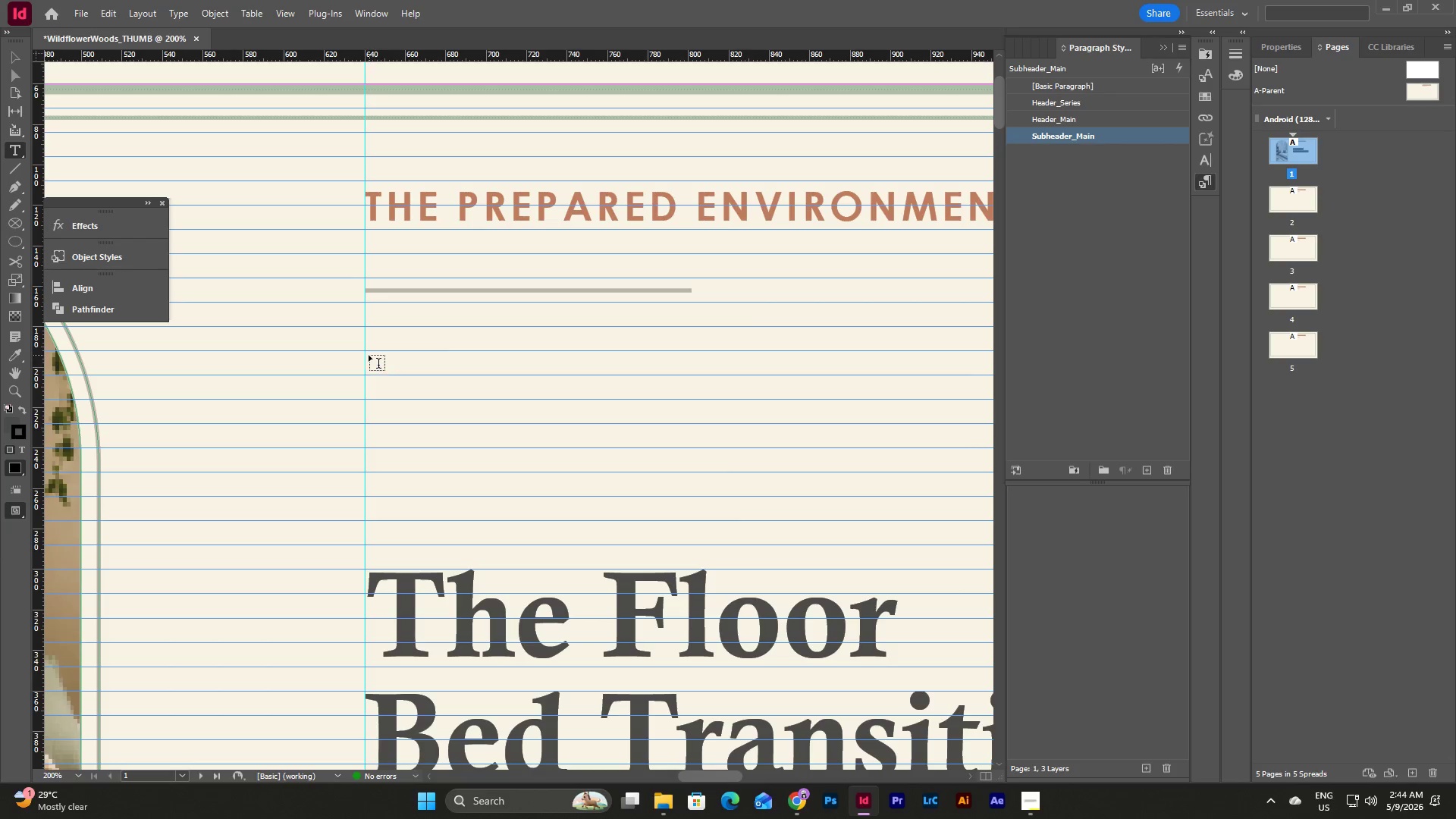 
left_click_drag(start_coordinate=[365, 352], to_coordinate=[826, 396])
 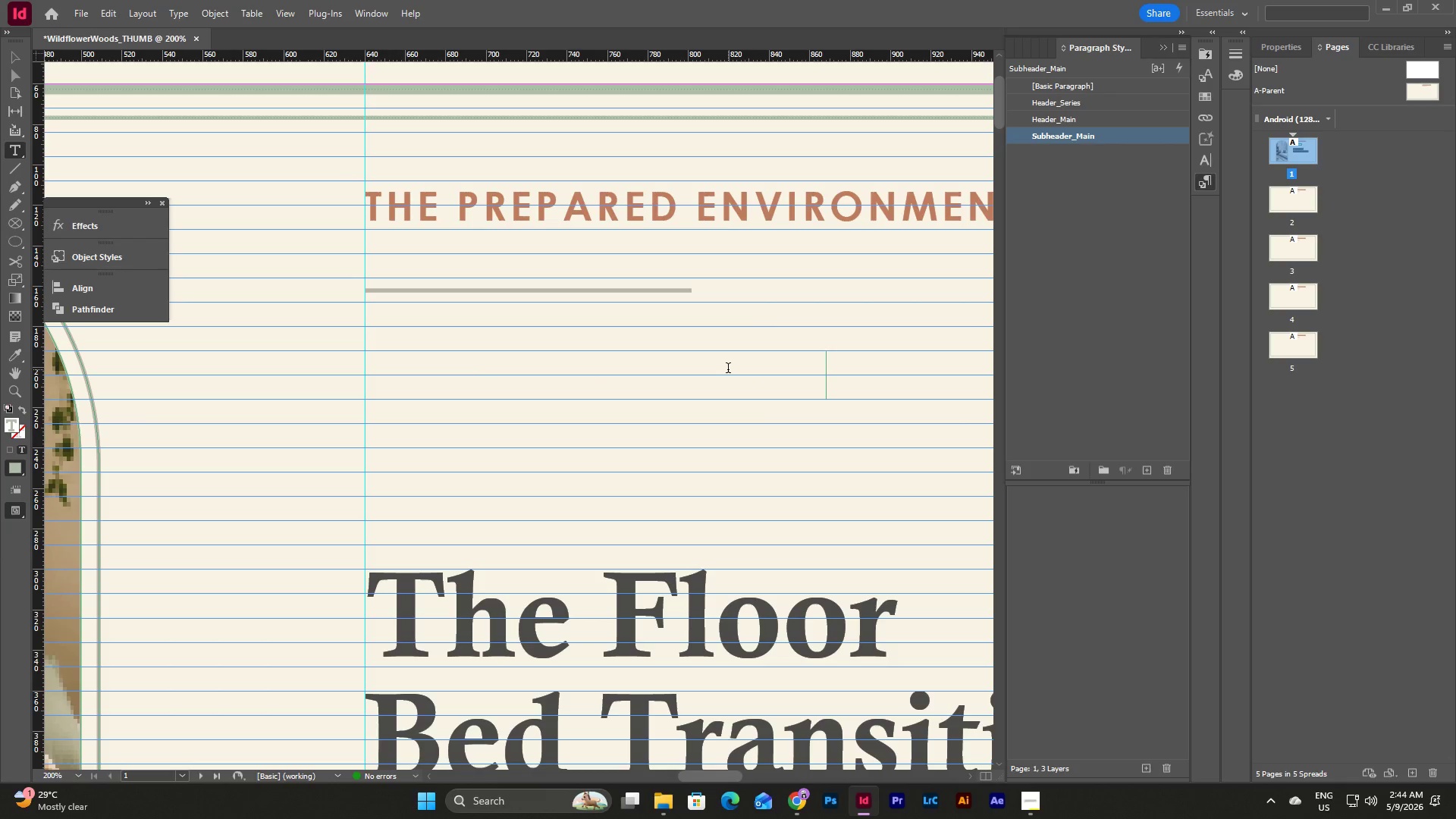 
type(EPISODE  )
key(Backspace)
key(Backspace)
type(   01)
key(Escape)
 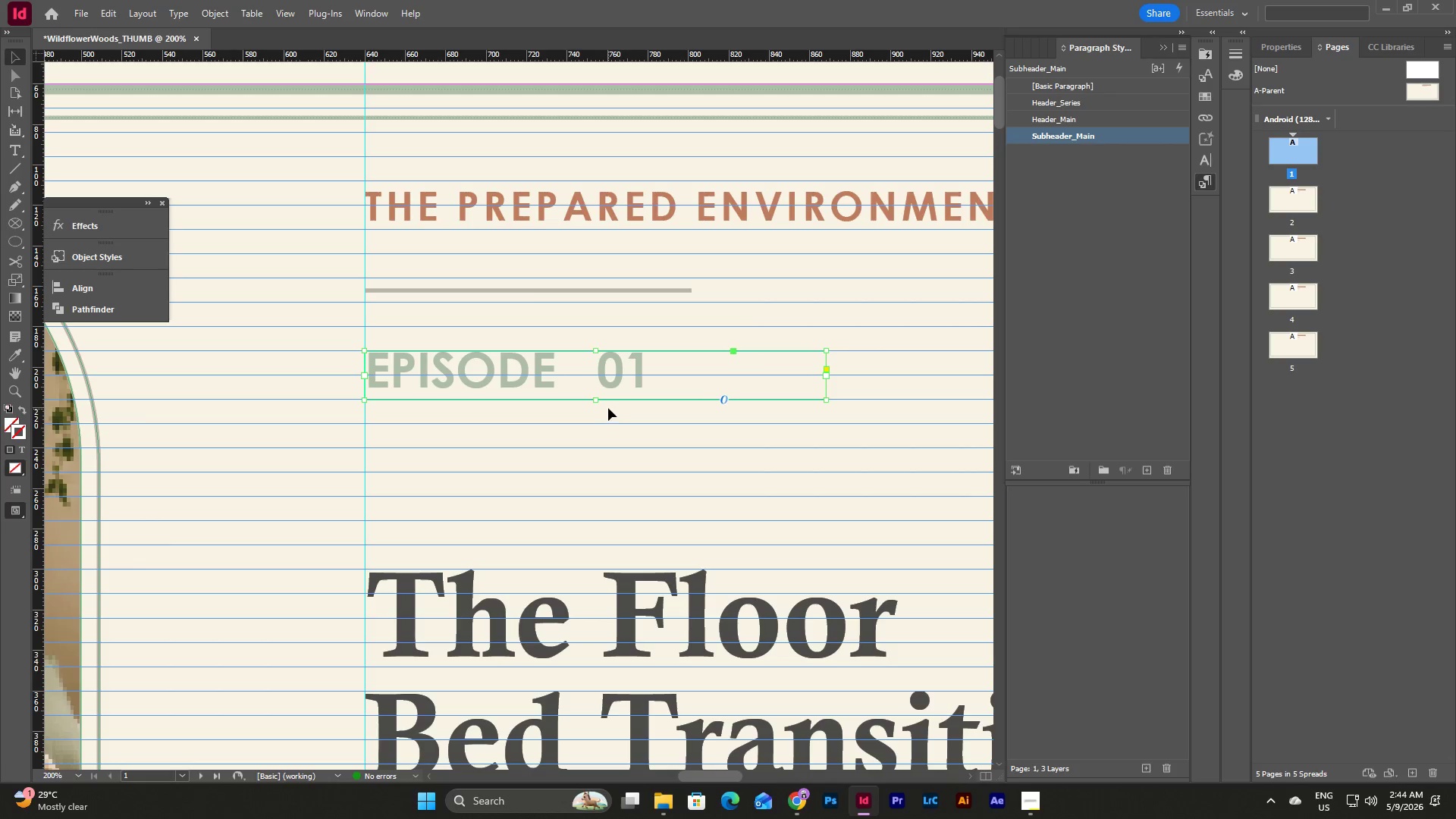 
left_click_drag(start_coordinate=[597, 401], to_coordinate=[601, 398])
 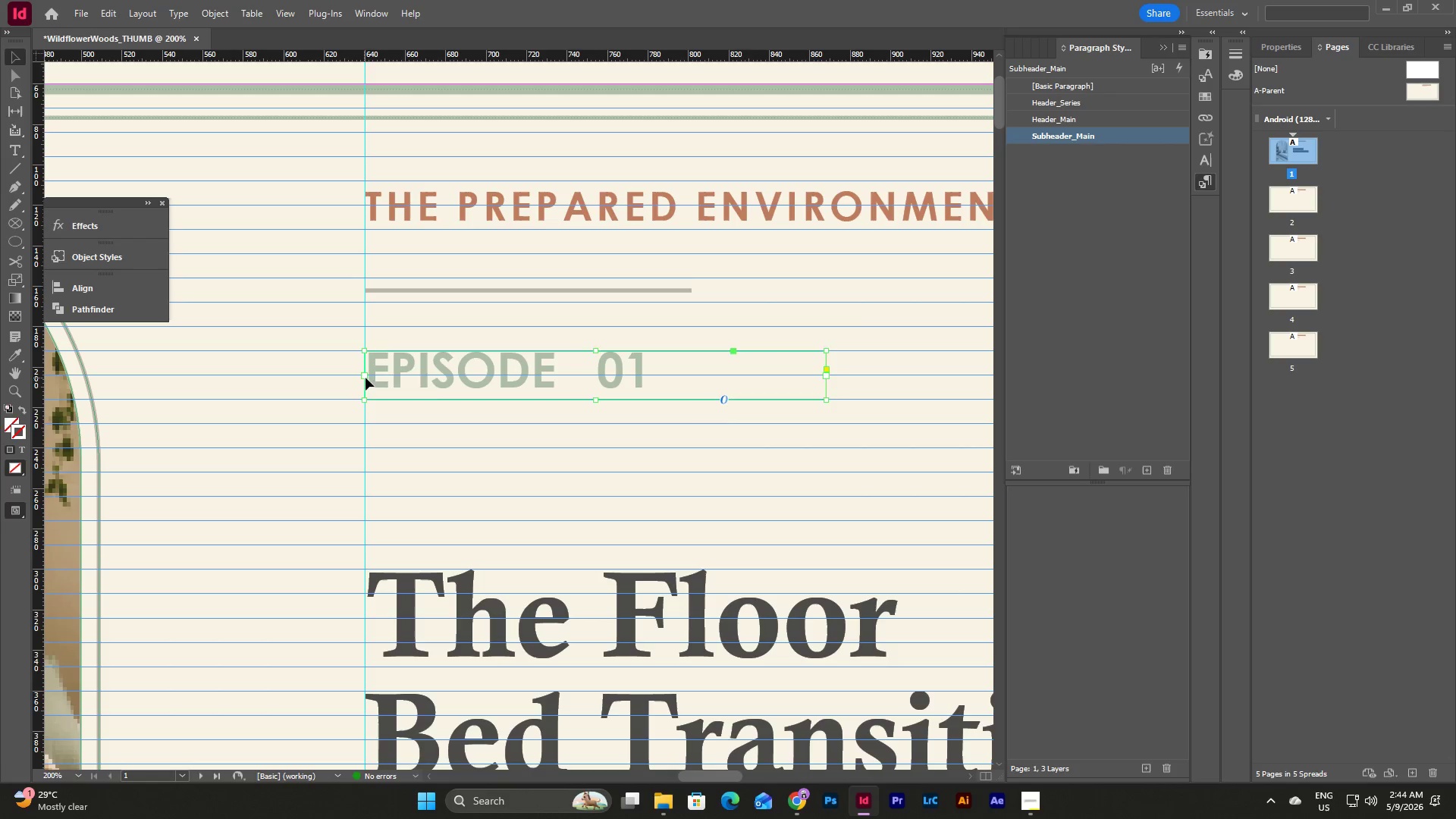 
wait(5.3)
 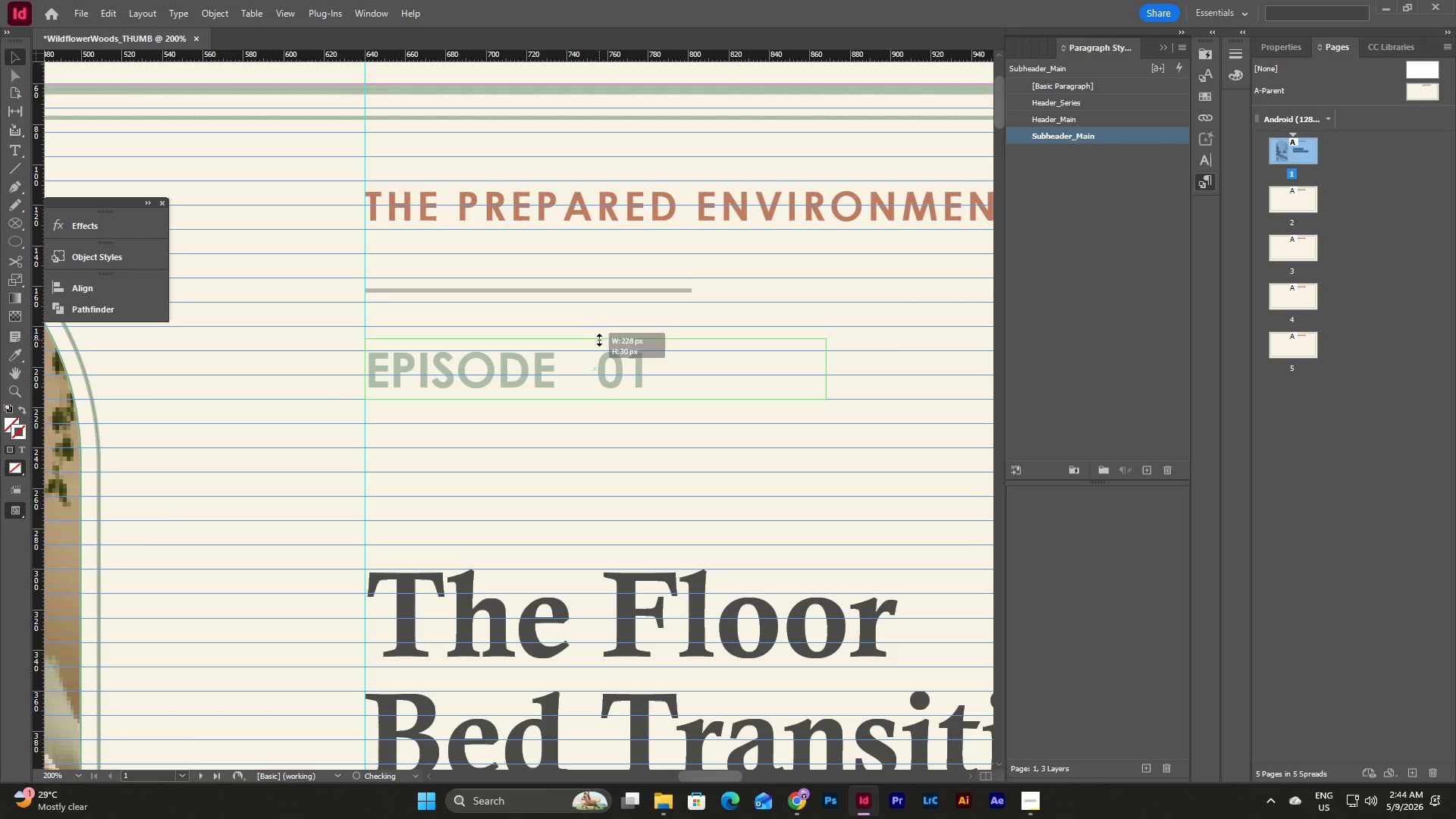 
left_click([592, 462])
 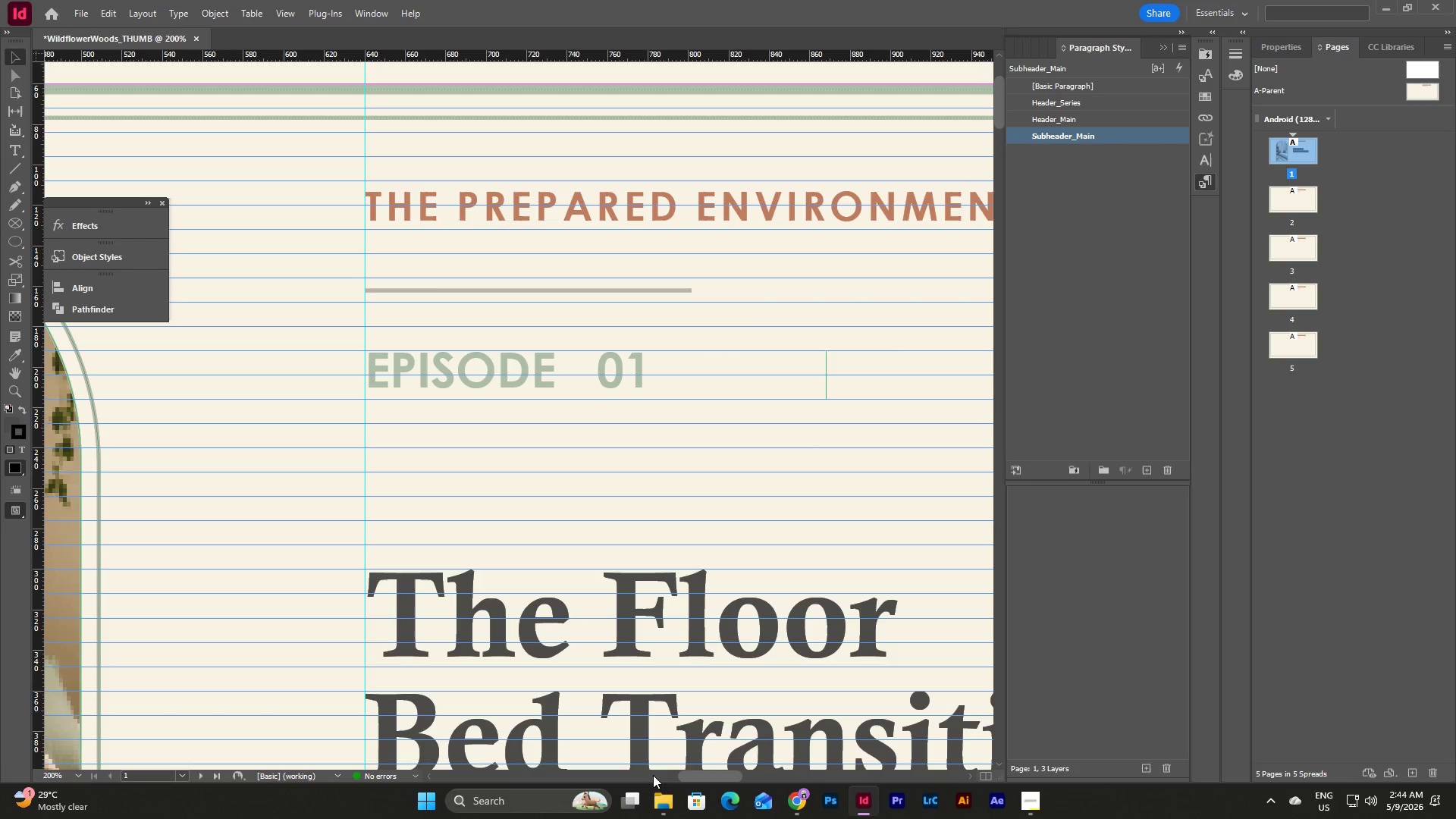 
left_click_drag(start_coordinate=[711, 776], to_coordinate=[720, 777])
 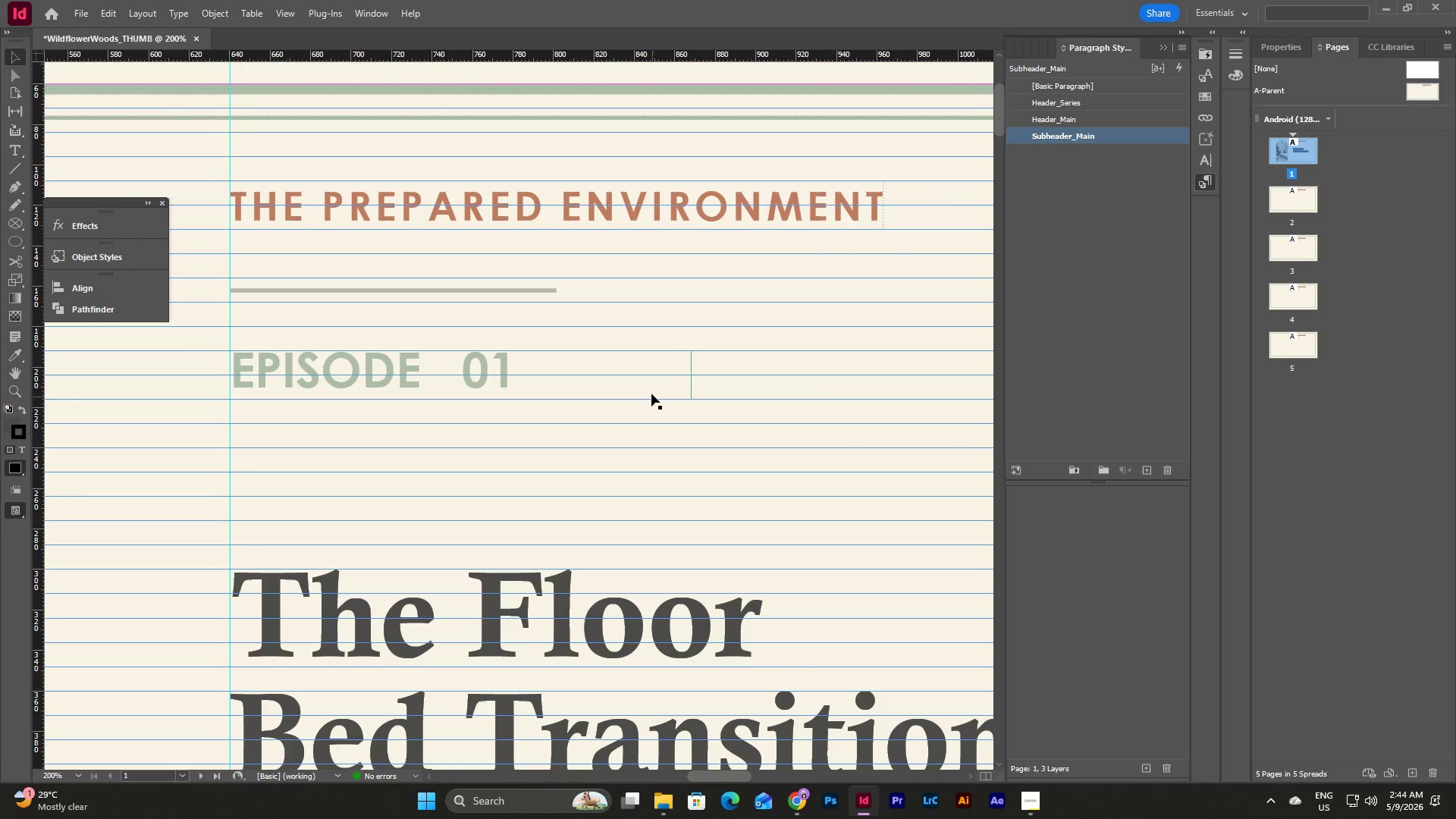 
left_click([650, 381])
 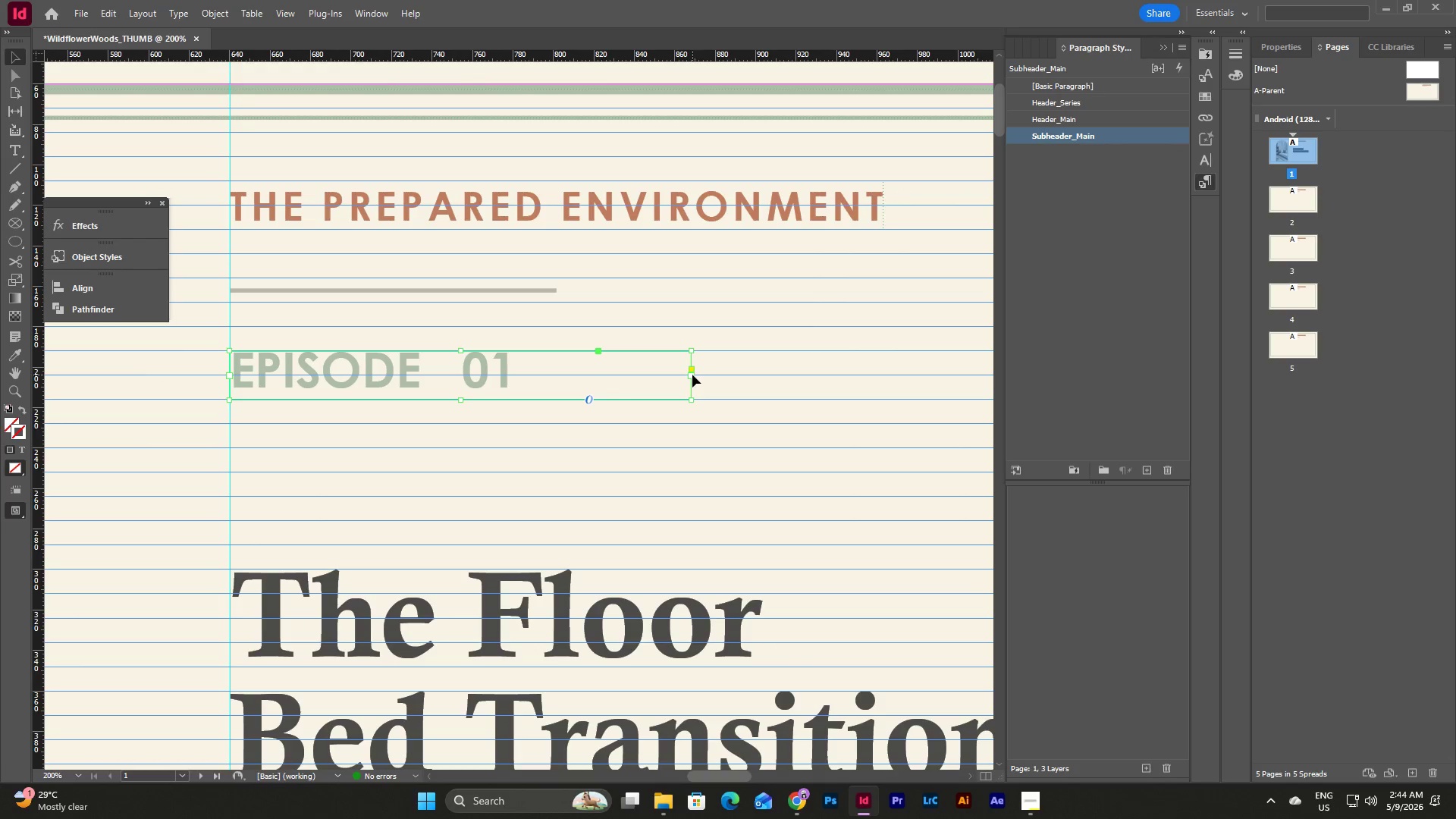 
left_click_drag(start_coordinate=[692, 375], to_coordinate=[883, 394])
 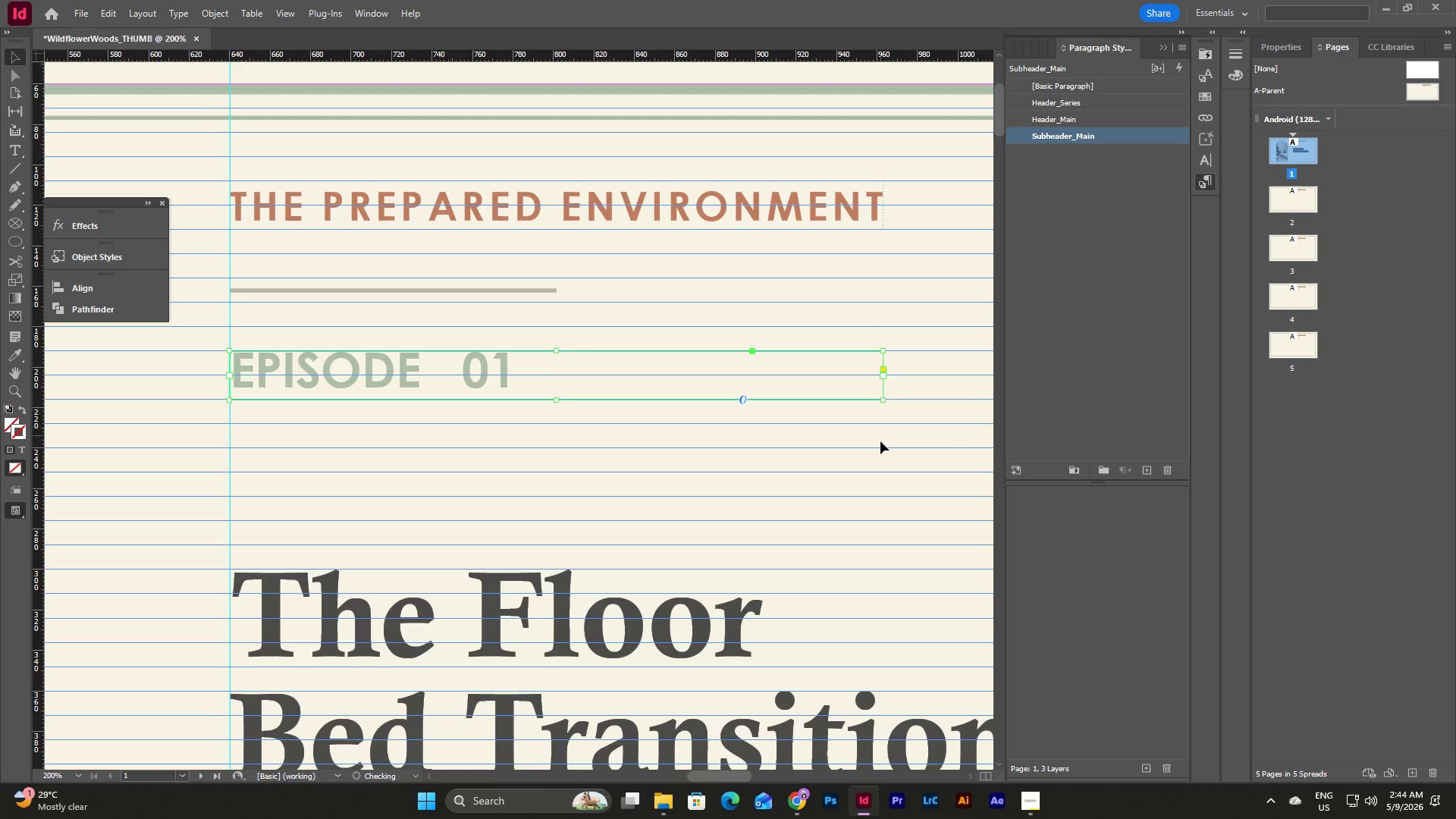 
left_click([880, 441])
 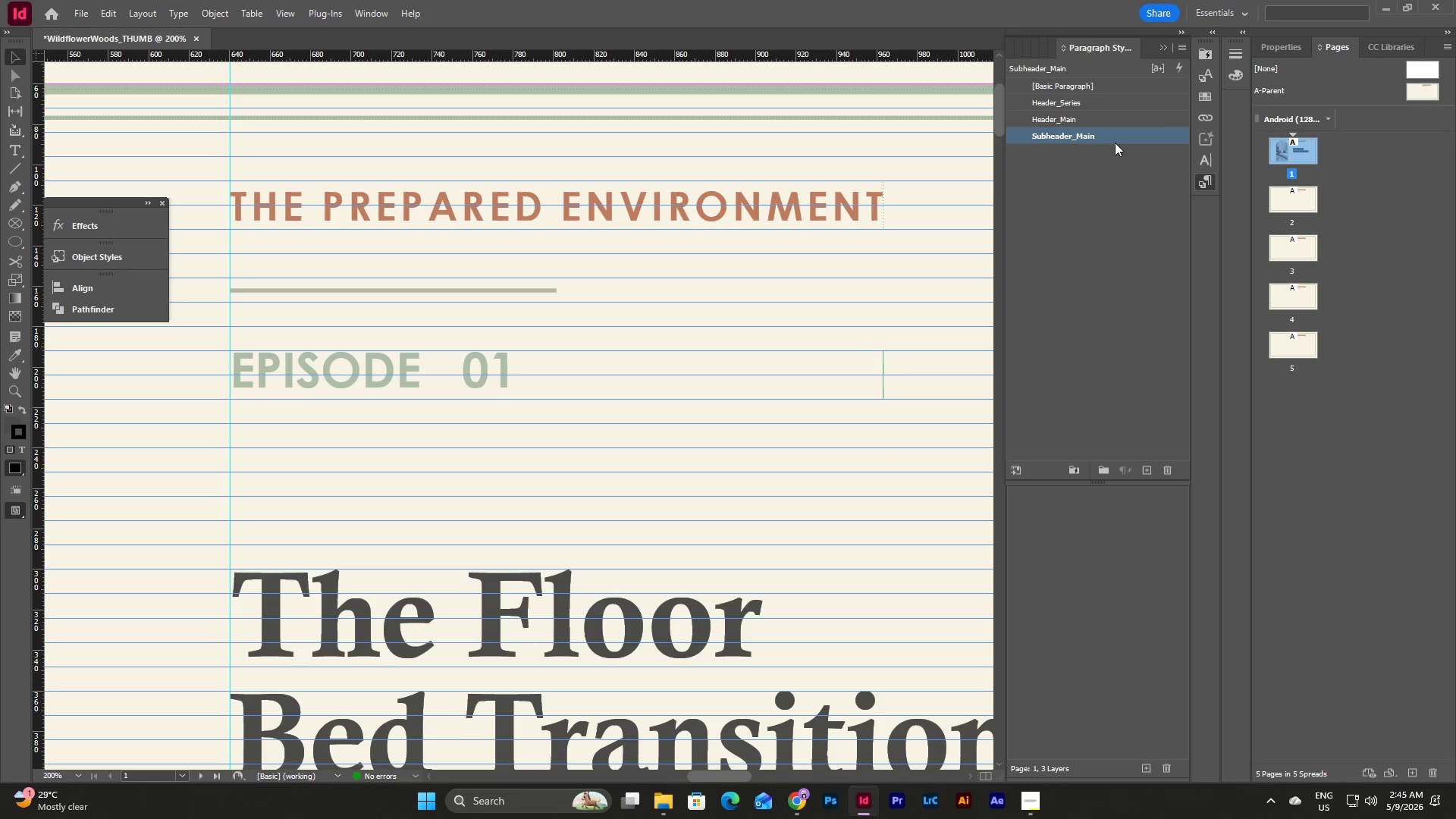 
double_click([1115, 140])
 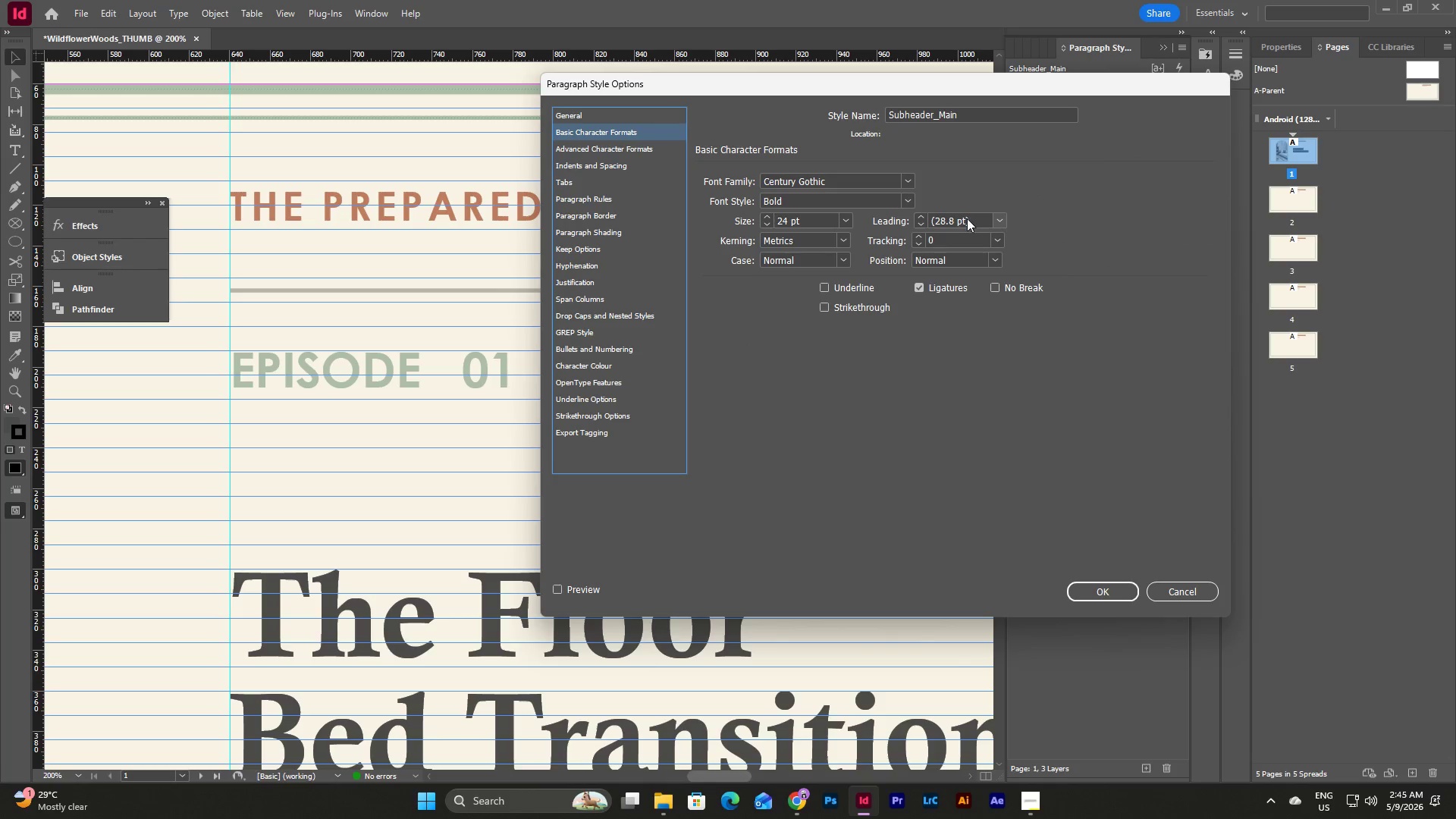 
left_click([998, 240])
 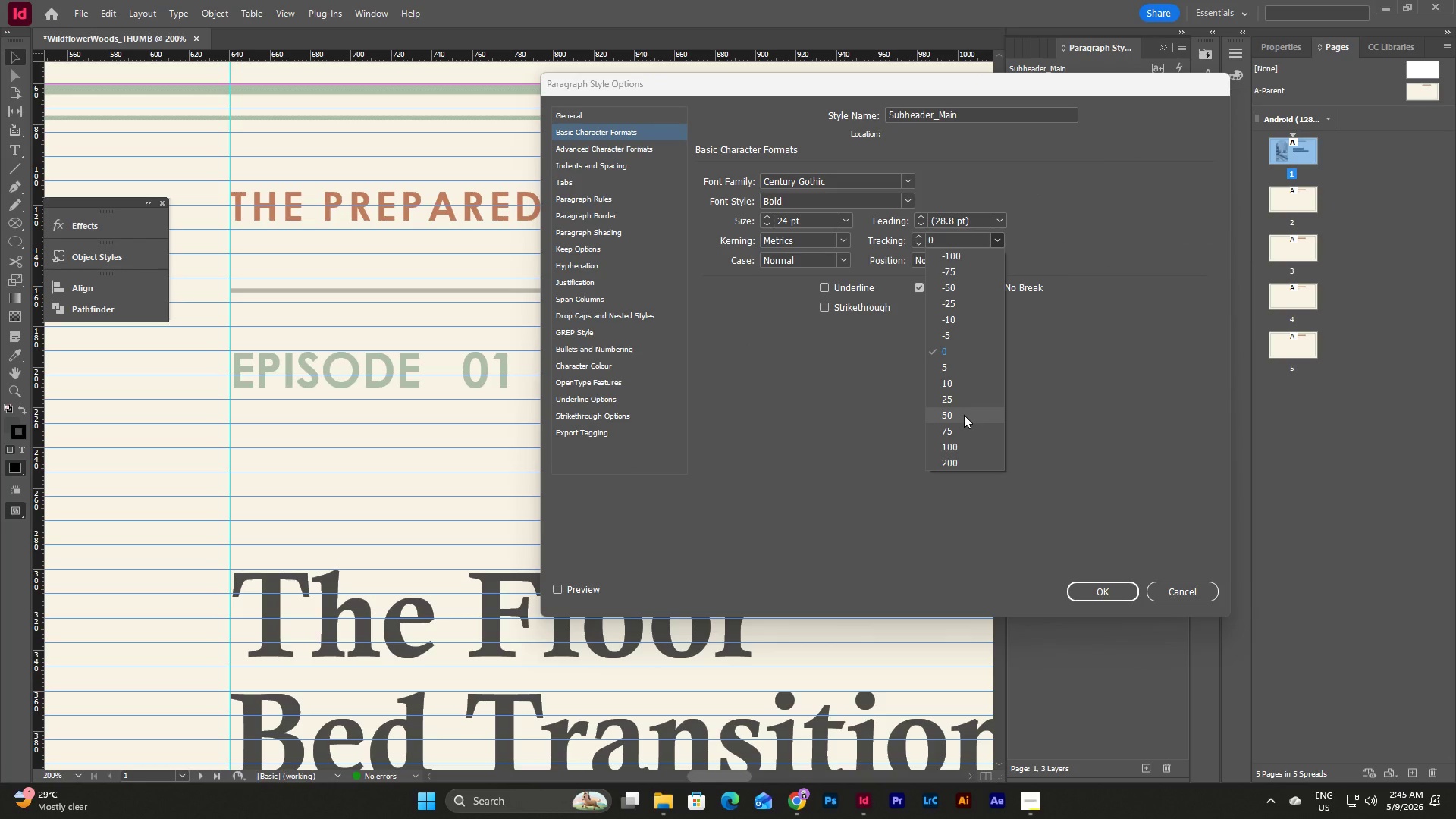 
left_click([962, 444])
 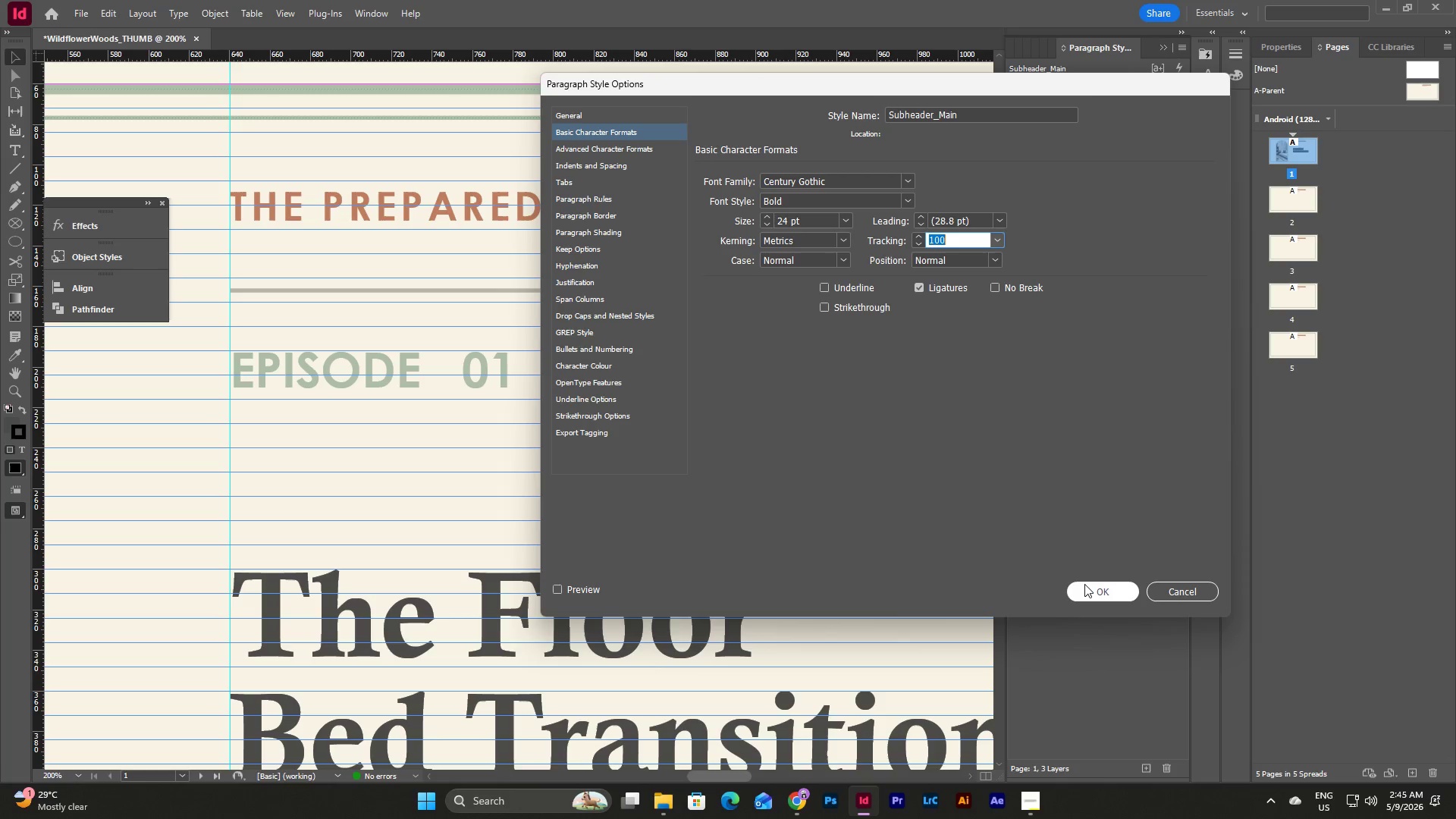 
left_click([1086, 586])
 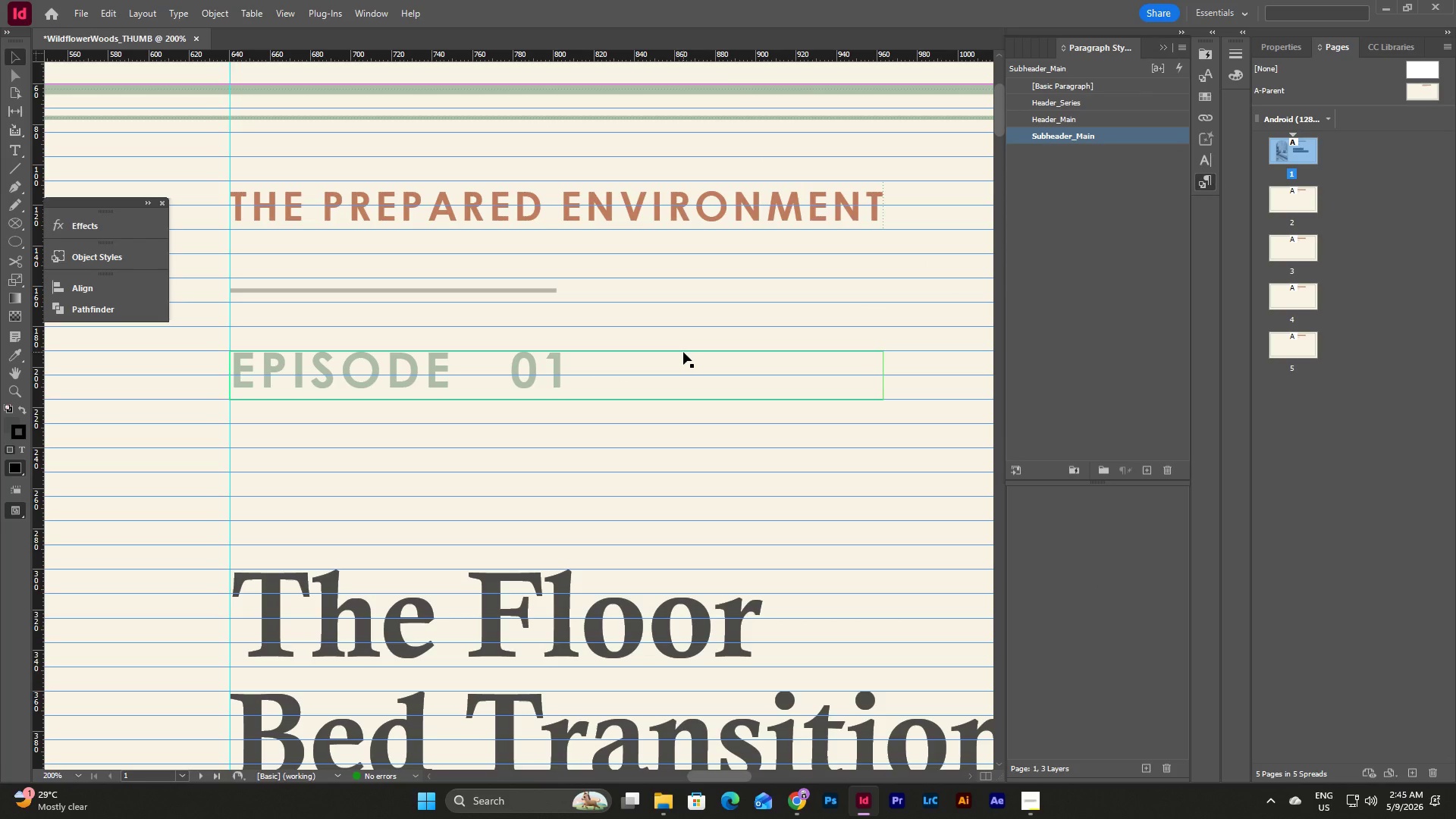 
left_click([683, 352])
 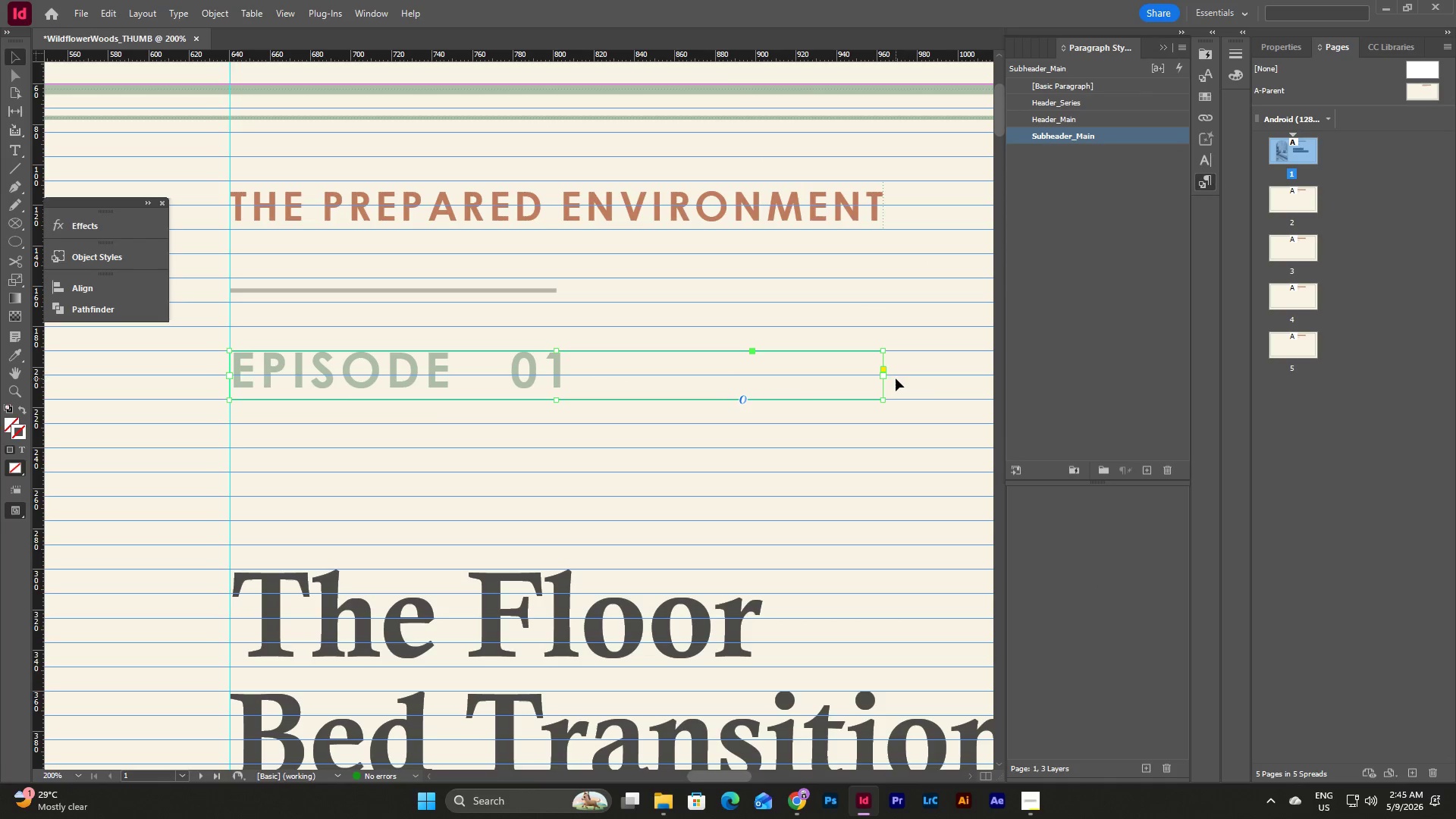 
left_click_drag(start_coordinate=[883, 376], to_coordinate=[557, 389])
 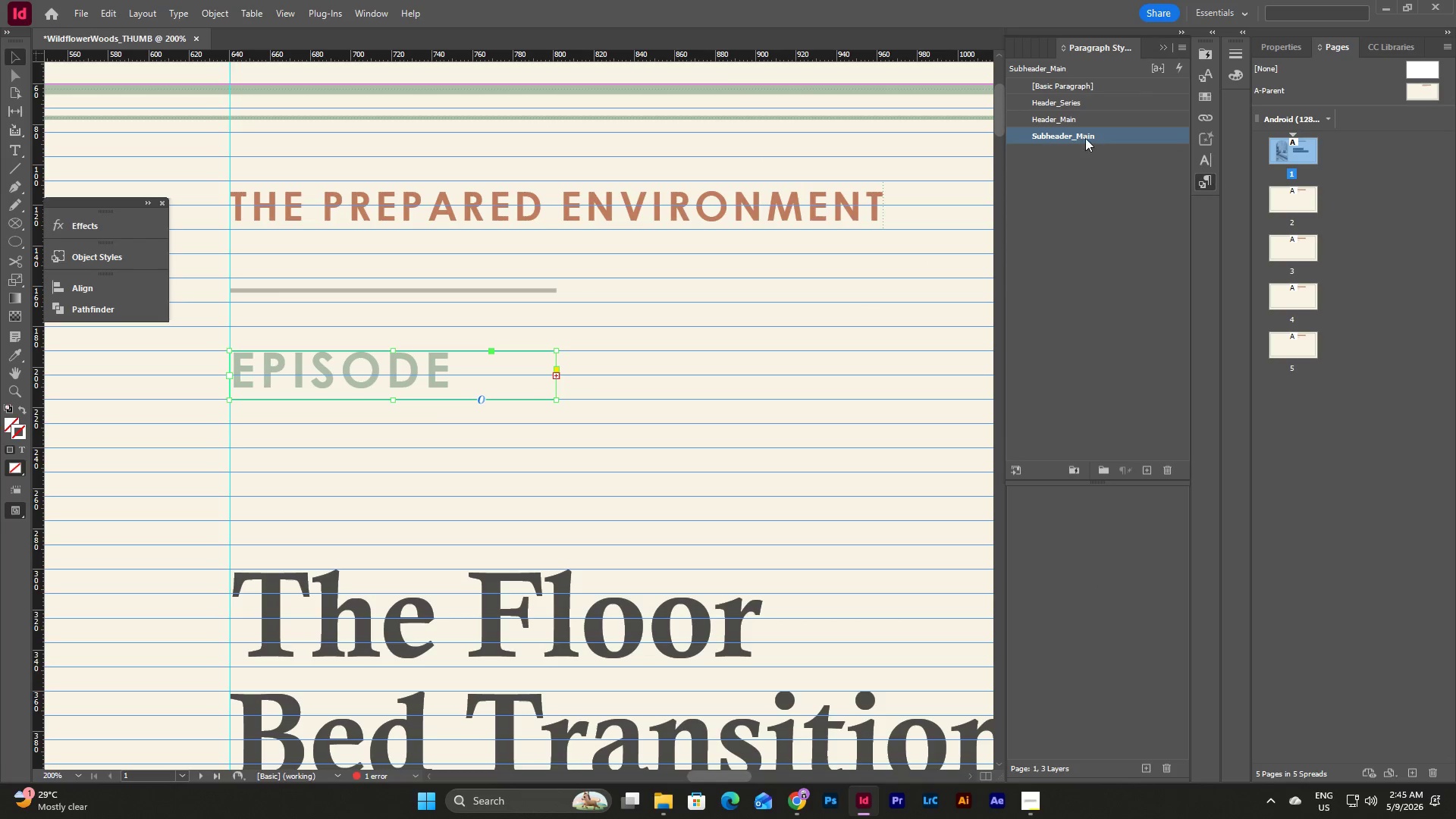 
double_click([1085, 135])
 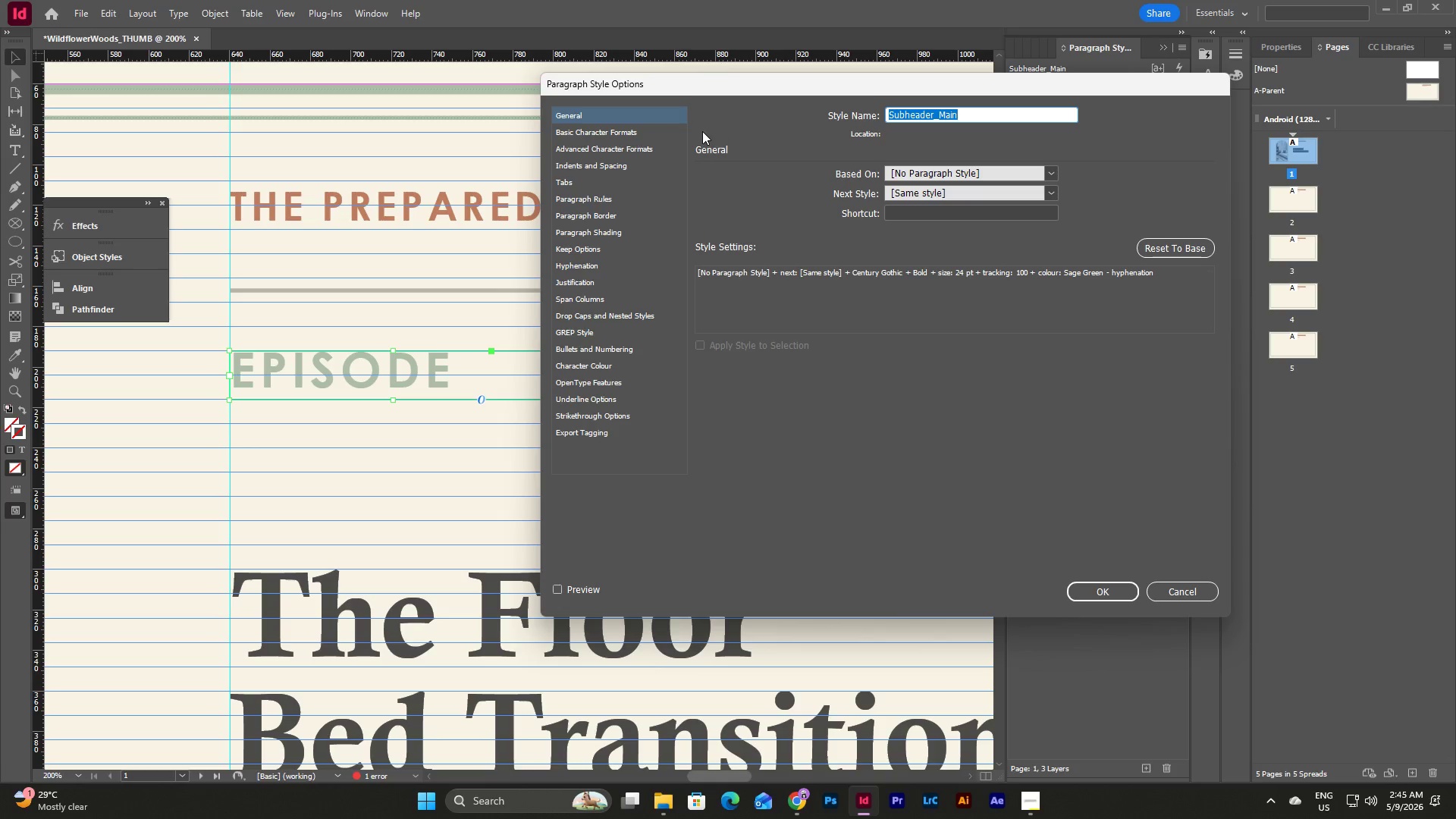 
left_click([646, 142])
 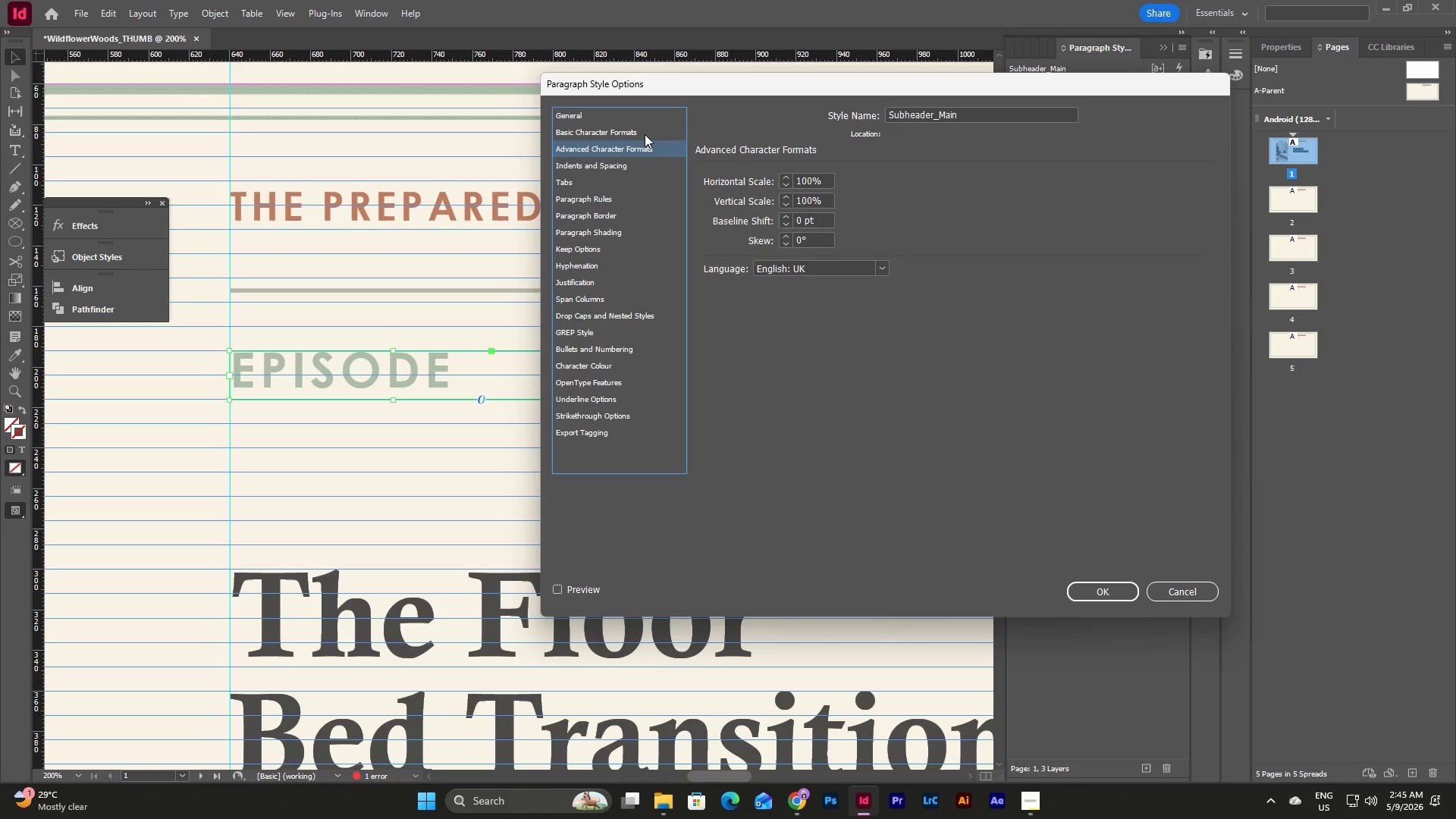 
left_click([645, 132])
 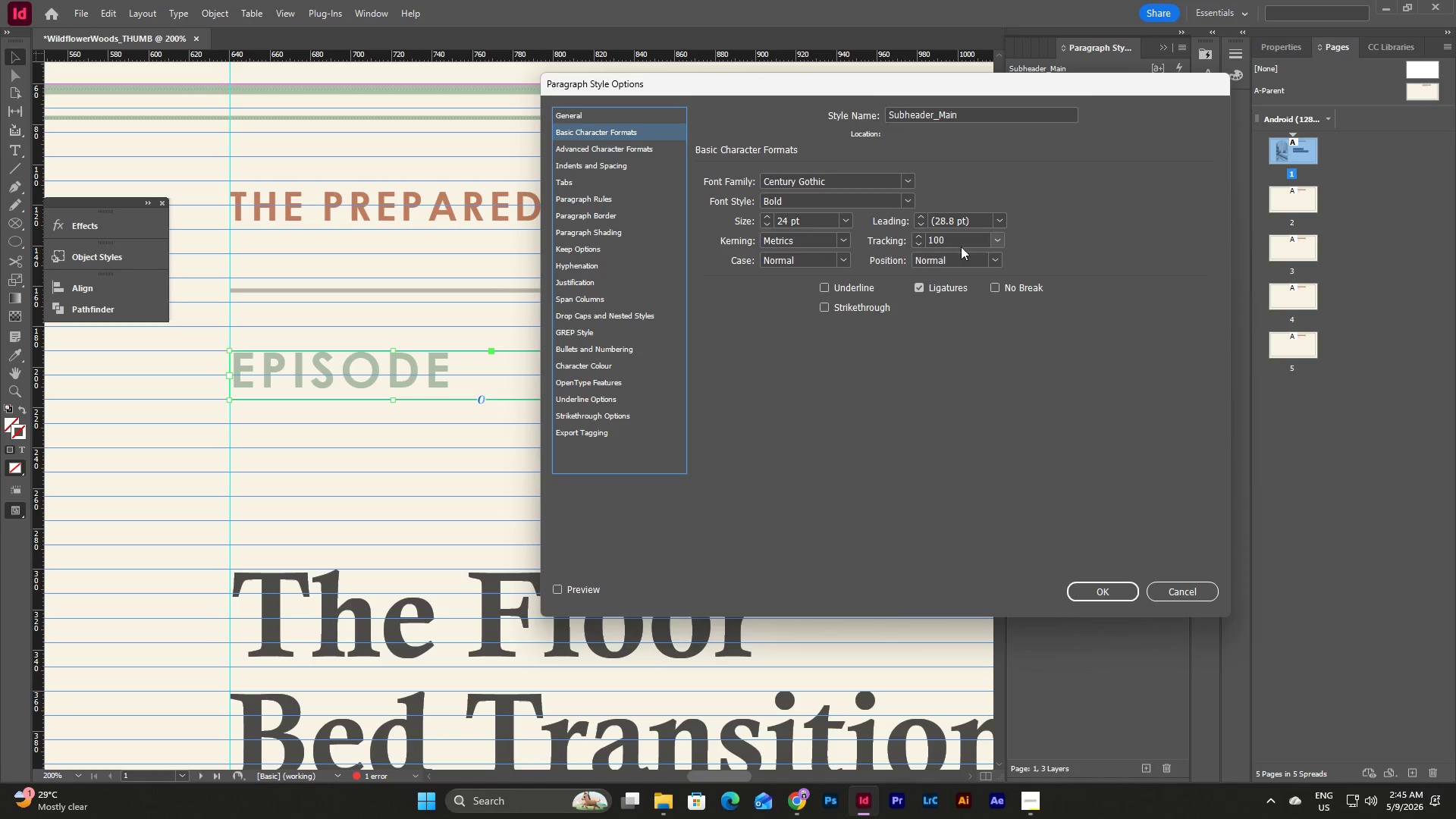 
double_click([959, 240])
 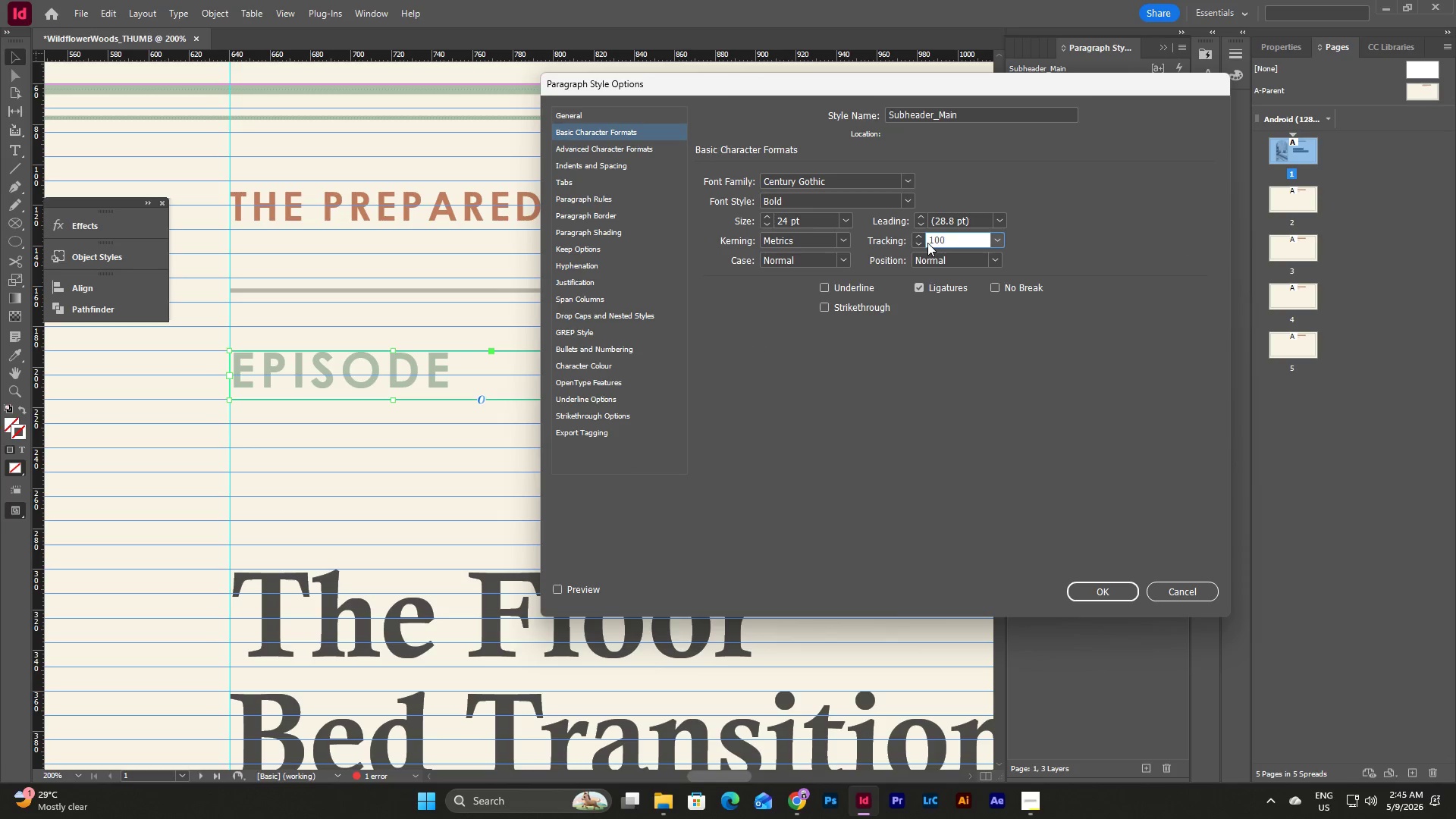 
left_click([924, 243])
 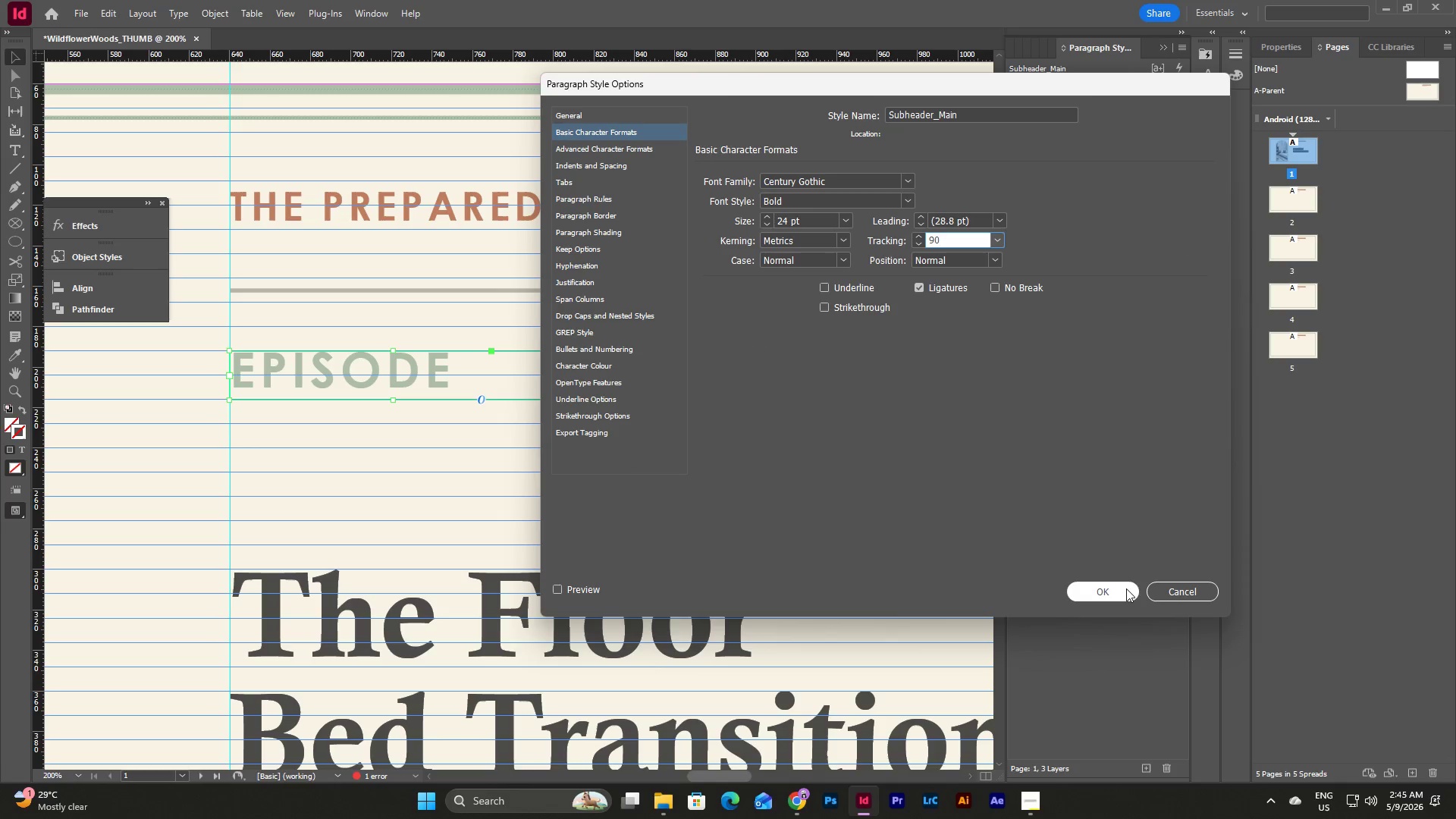 
left_click([1117, 588])
 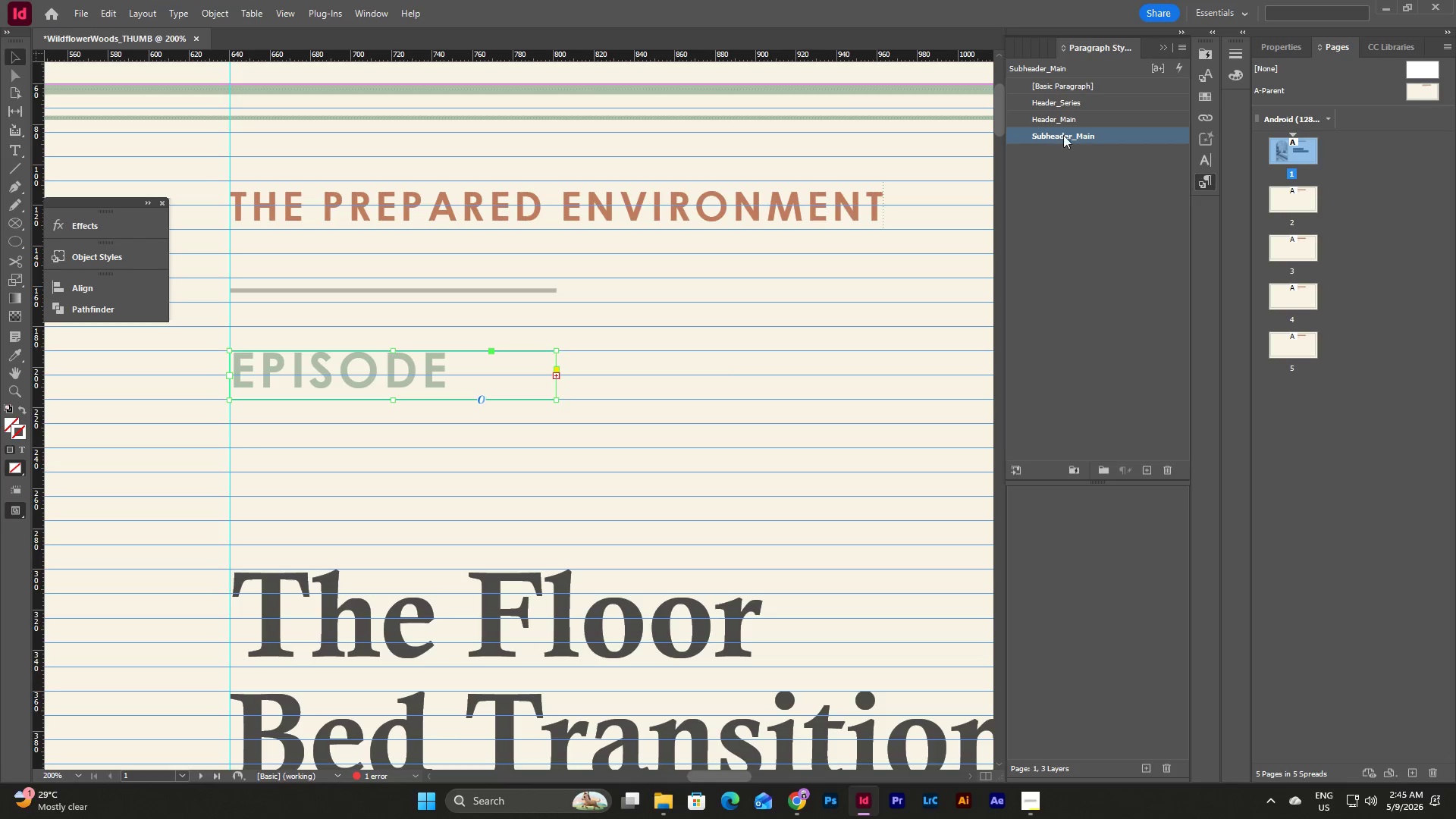 
double_click([1063, 135])
 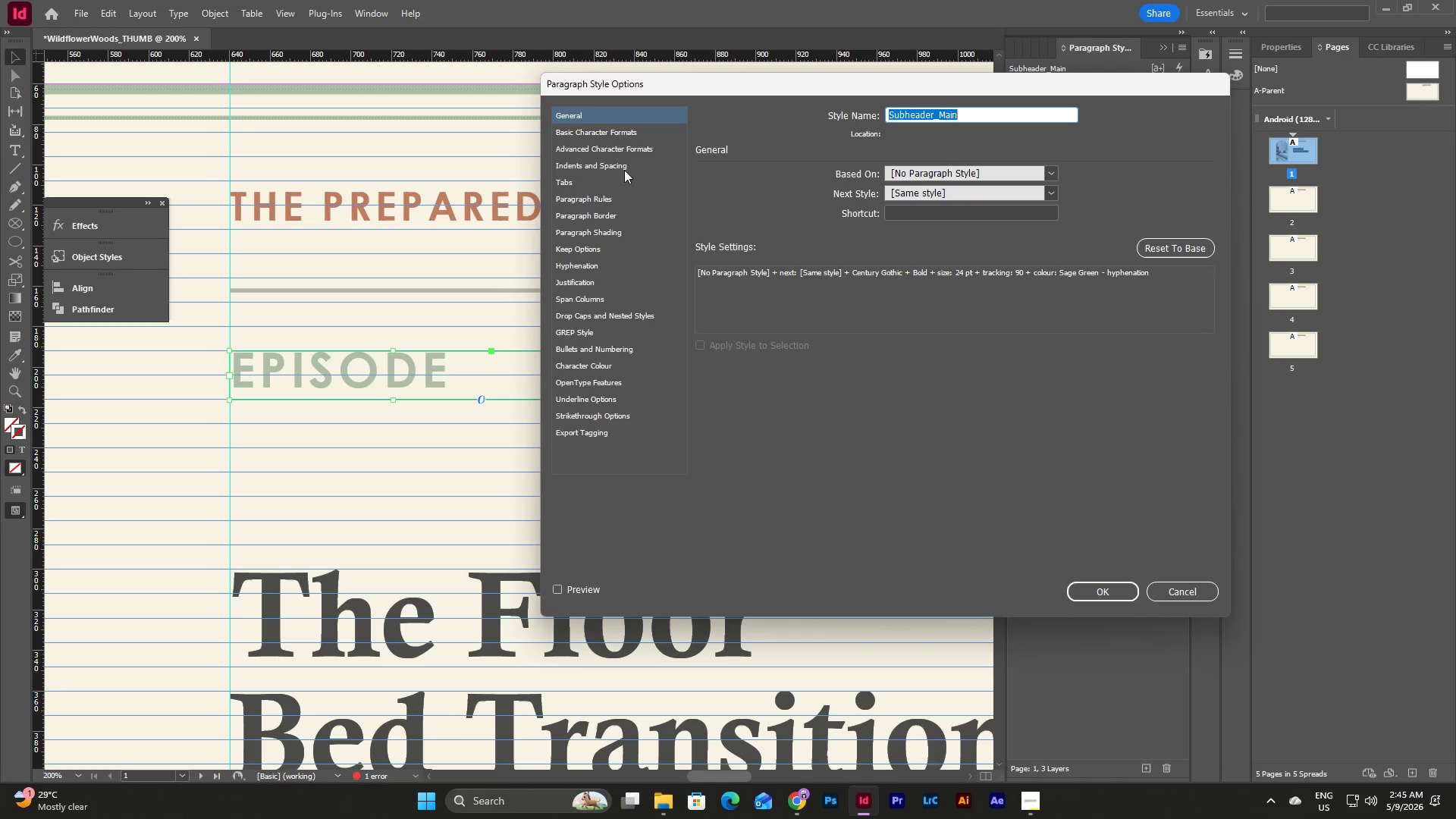 
left_click([617, 130])
 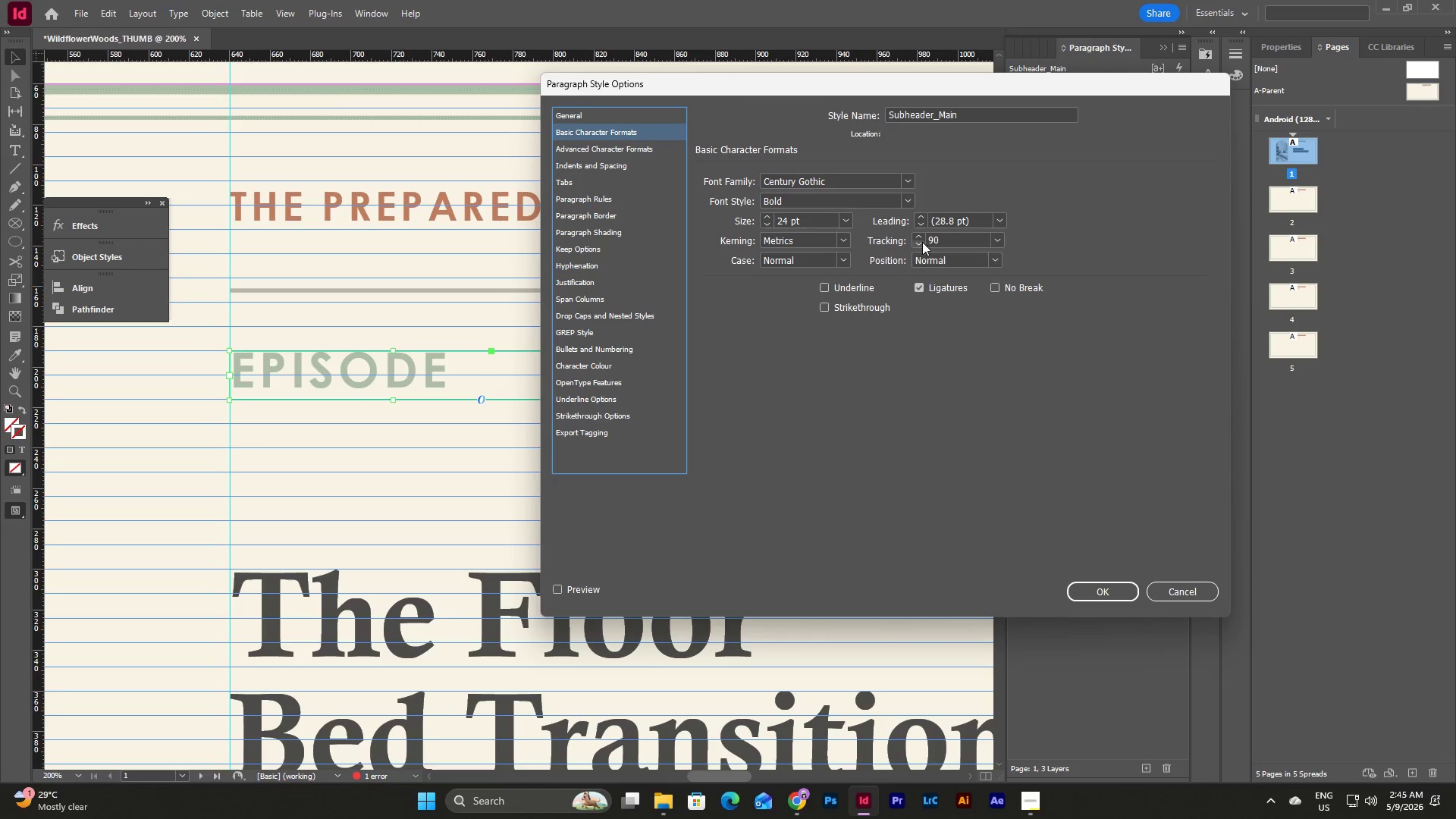 
left_click([918, 241])
 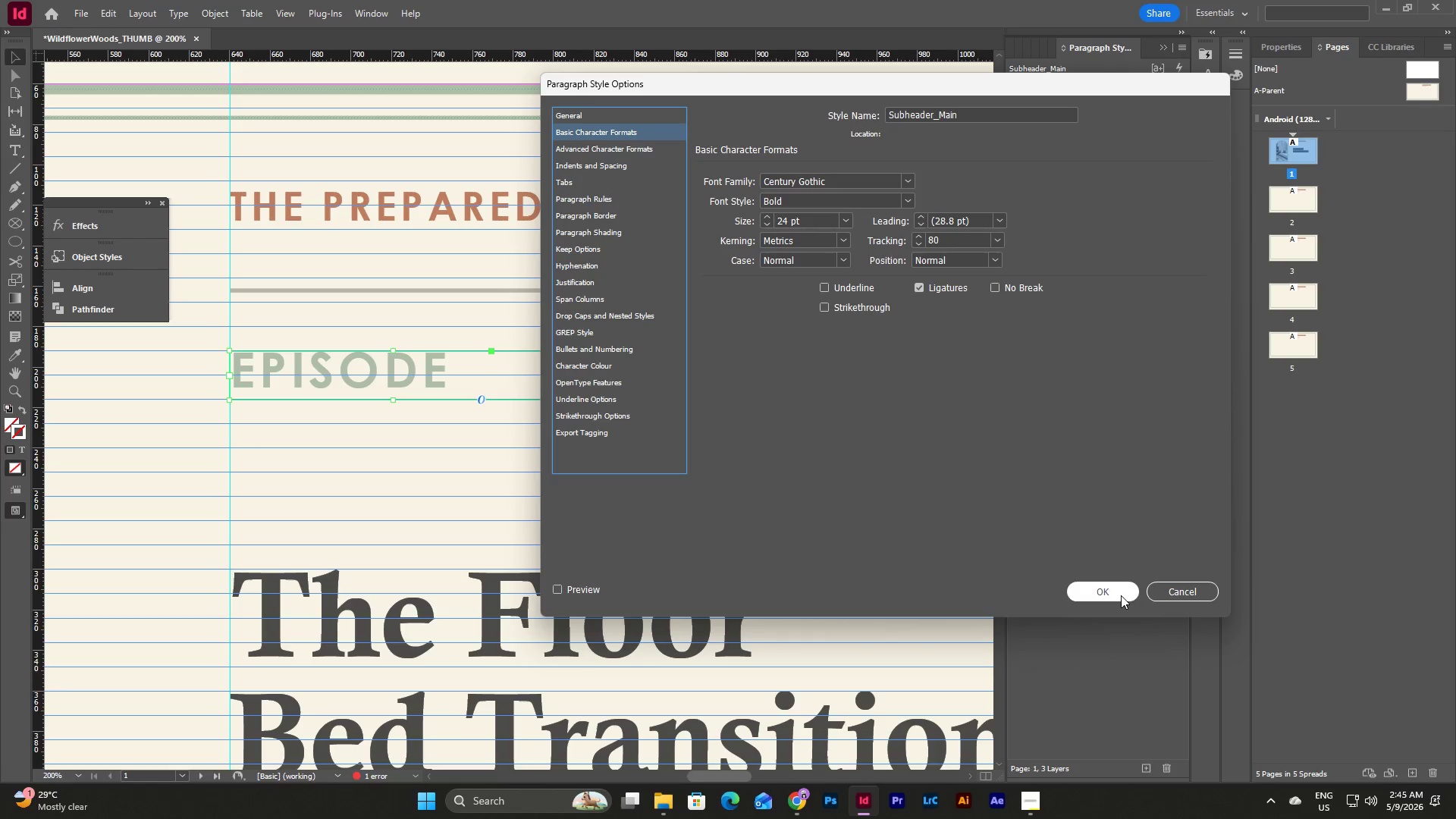 
left_click([1115, 592])
 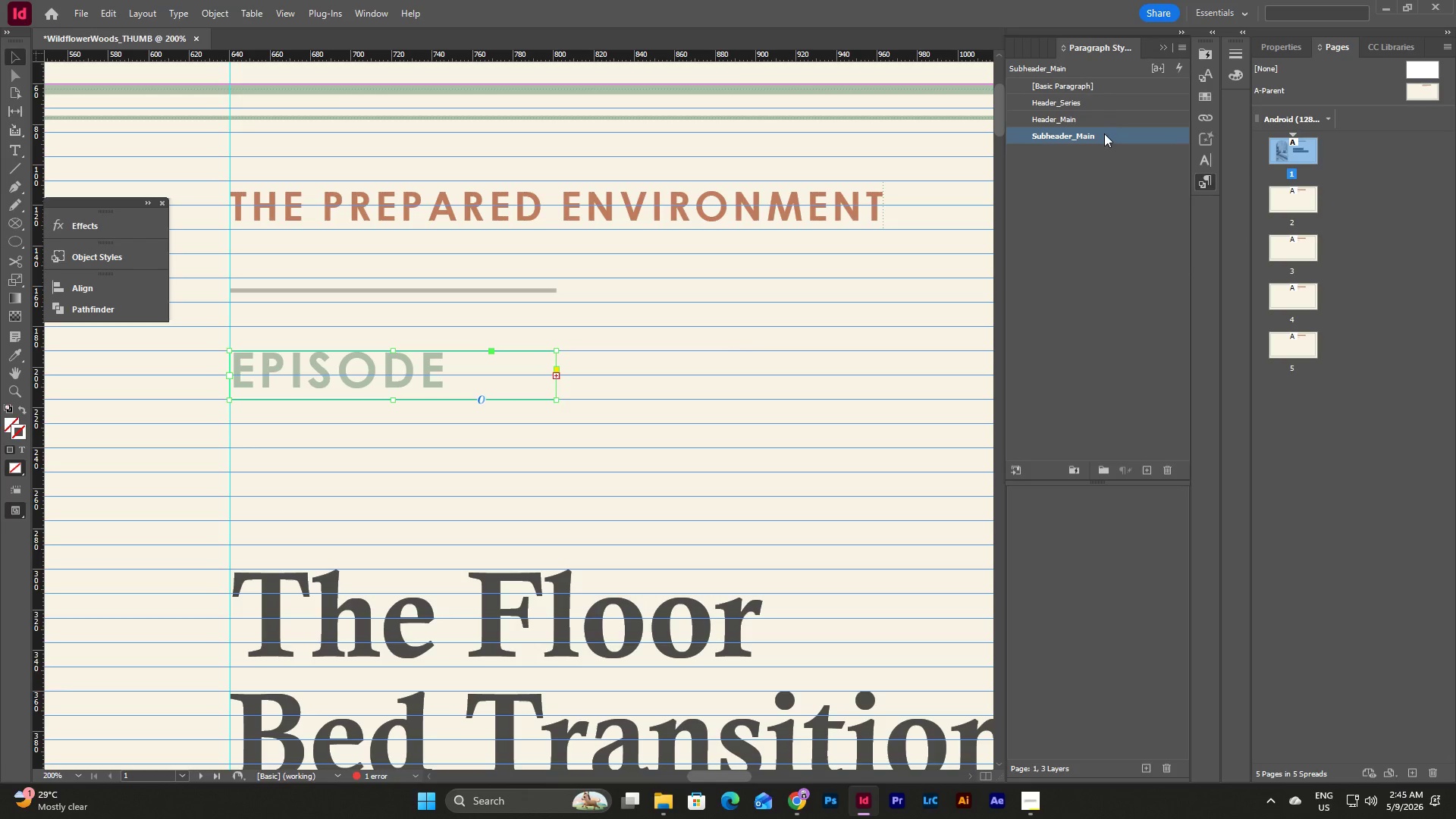 
double_click([1104, 136])
 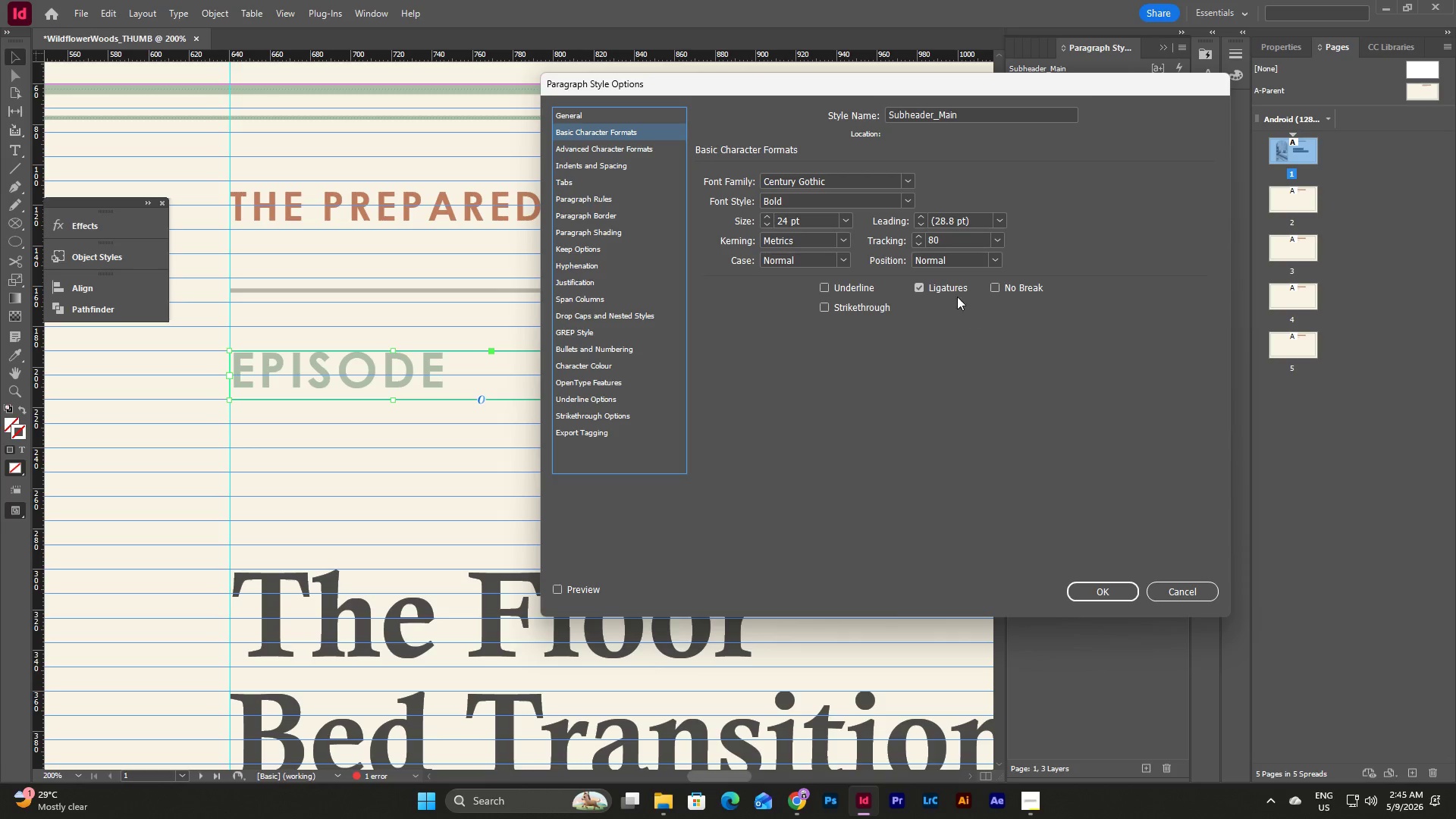 
left_click([918, 240])
 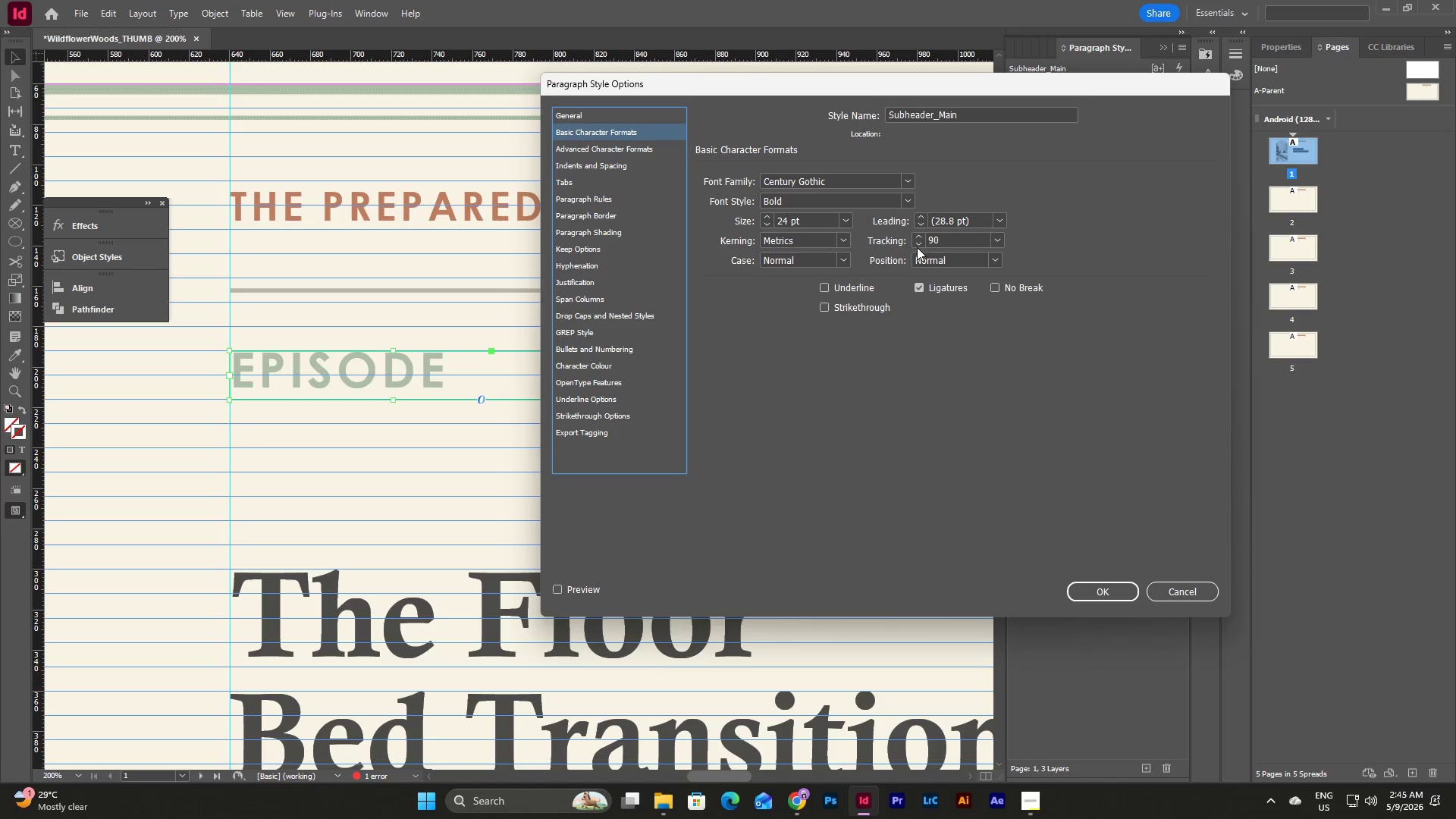 
double_click([917, 243])
 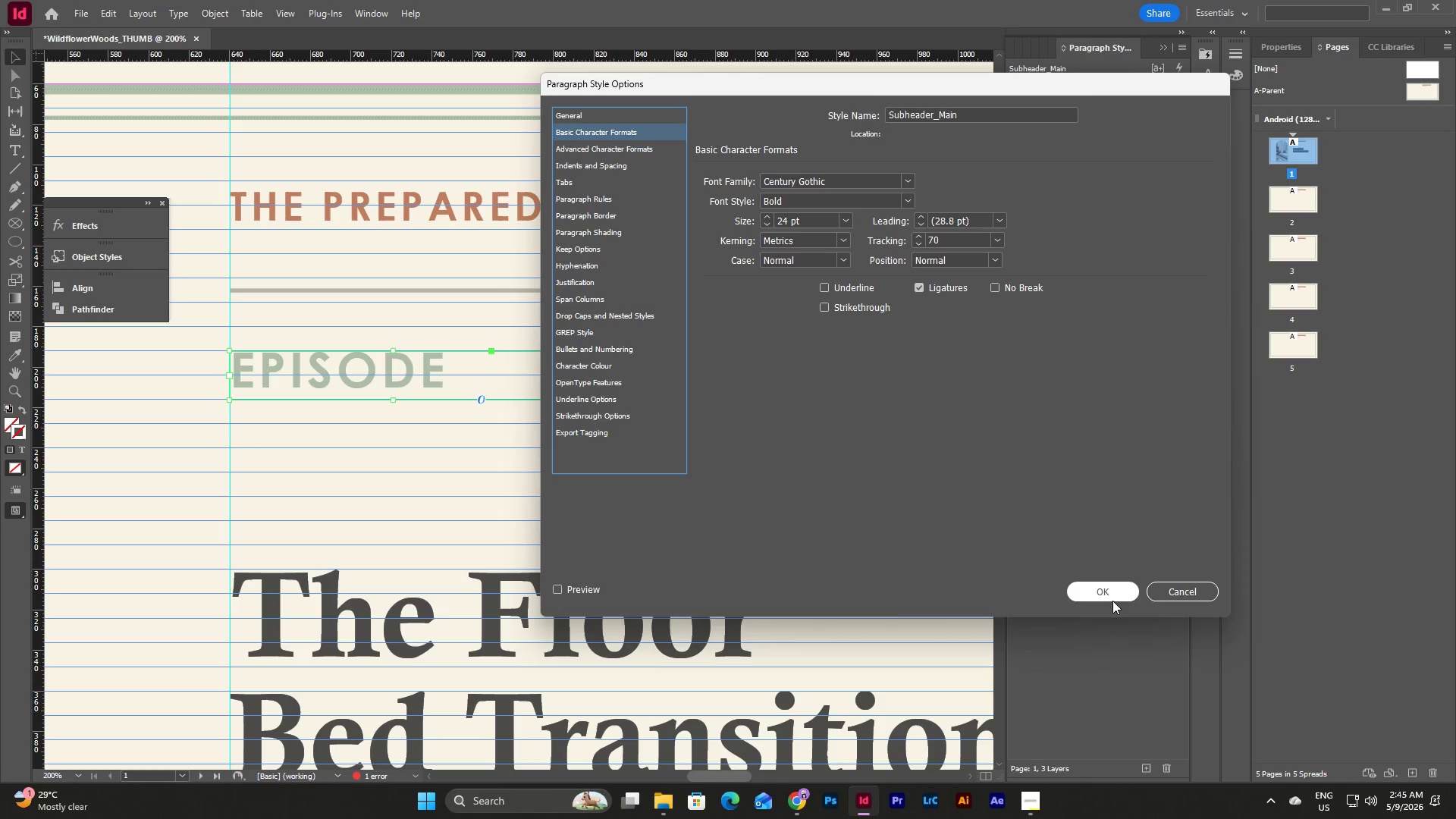 
left_click([1108, 582])
 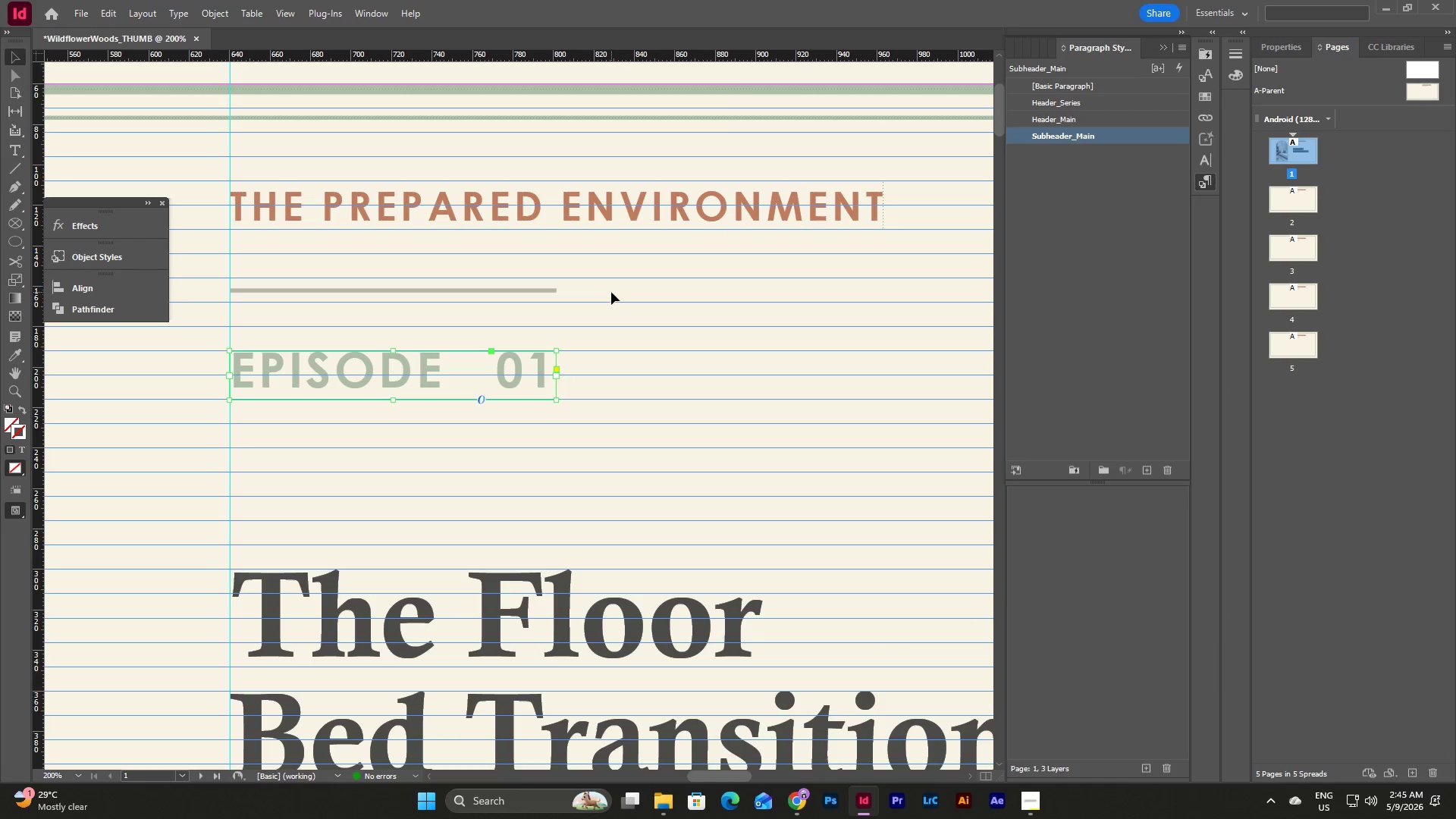 
left_click([606, 344])
 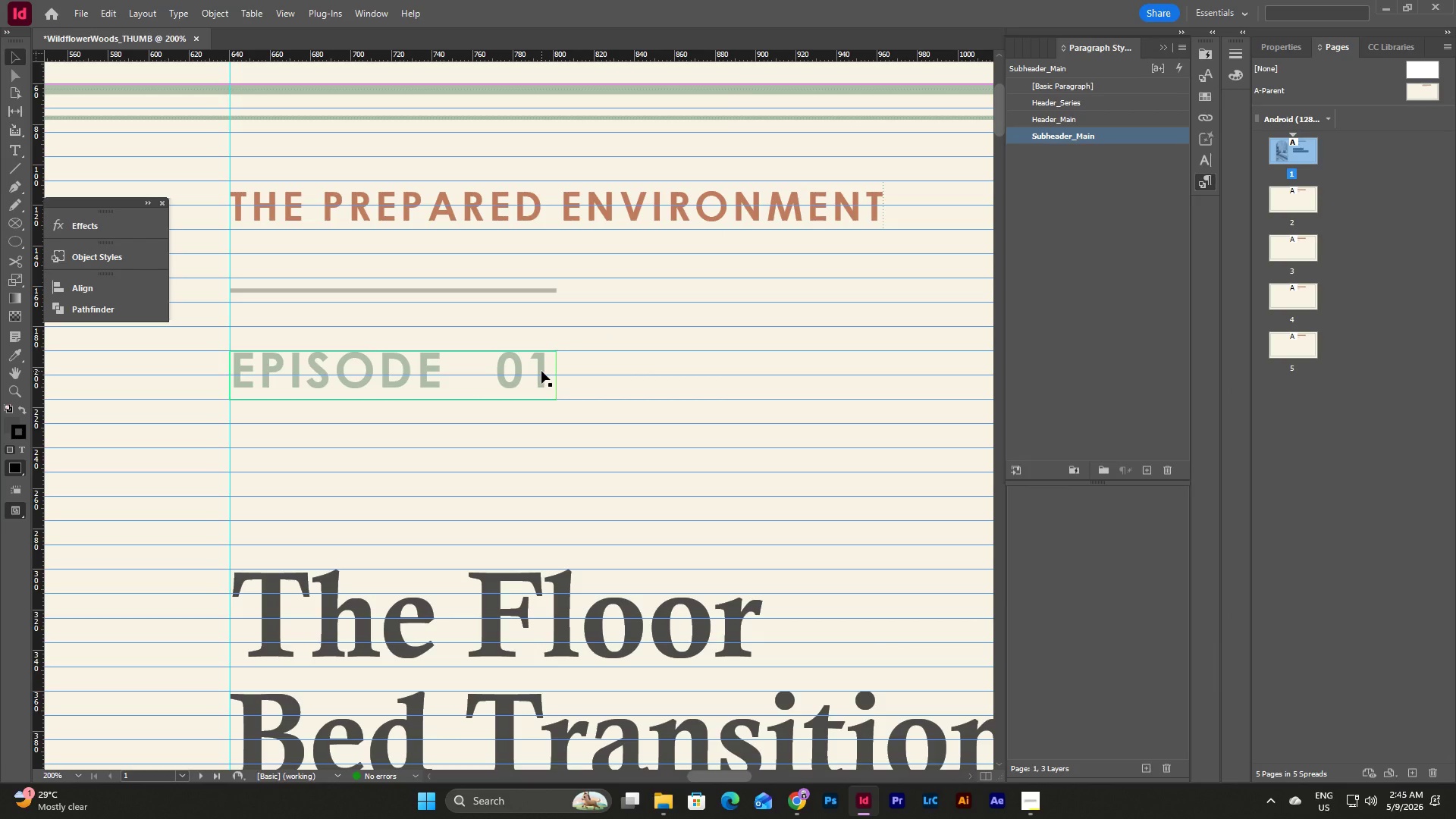 
left_click([541, 371])
 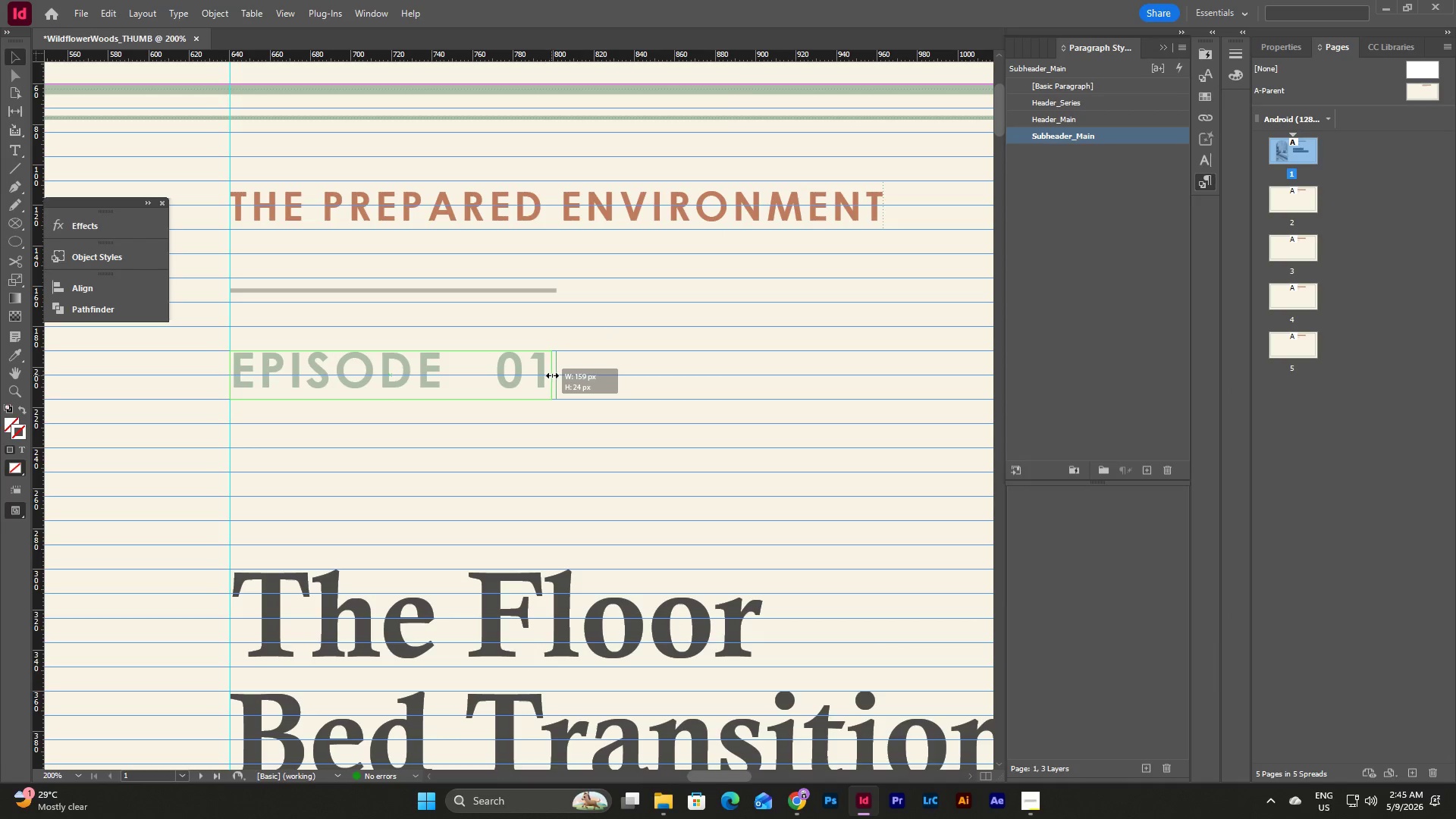 
left_click([665, 388])
 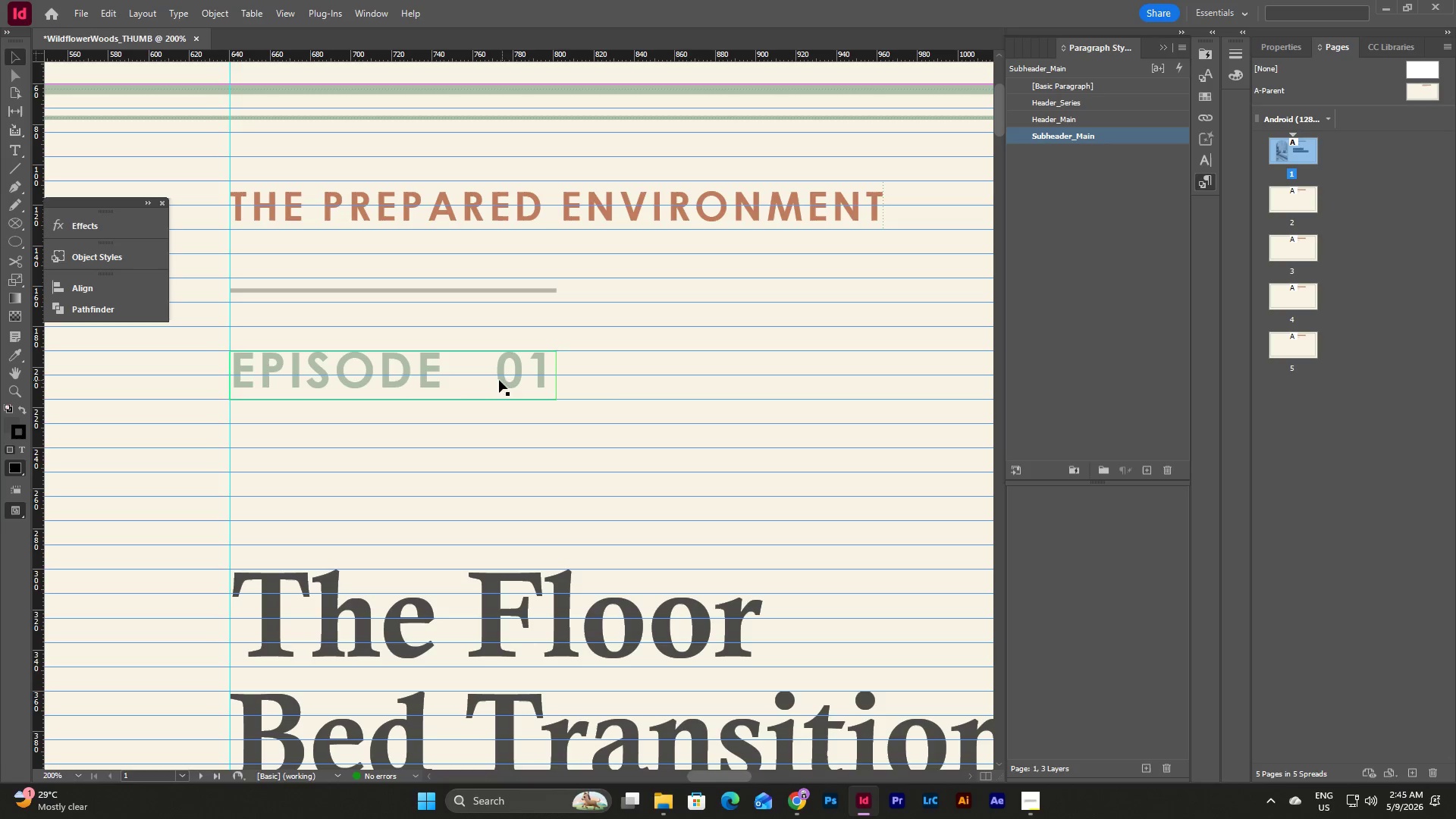 
left_click([401, 376])
 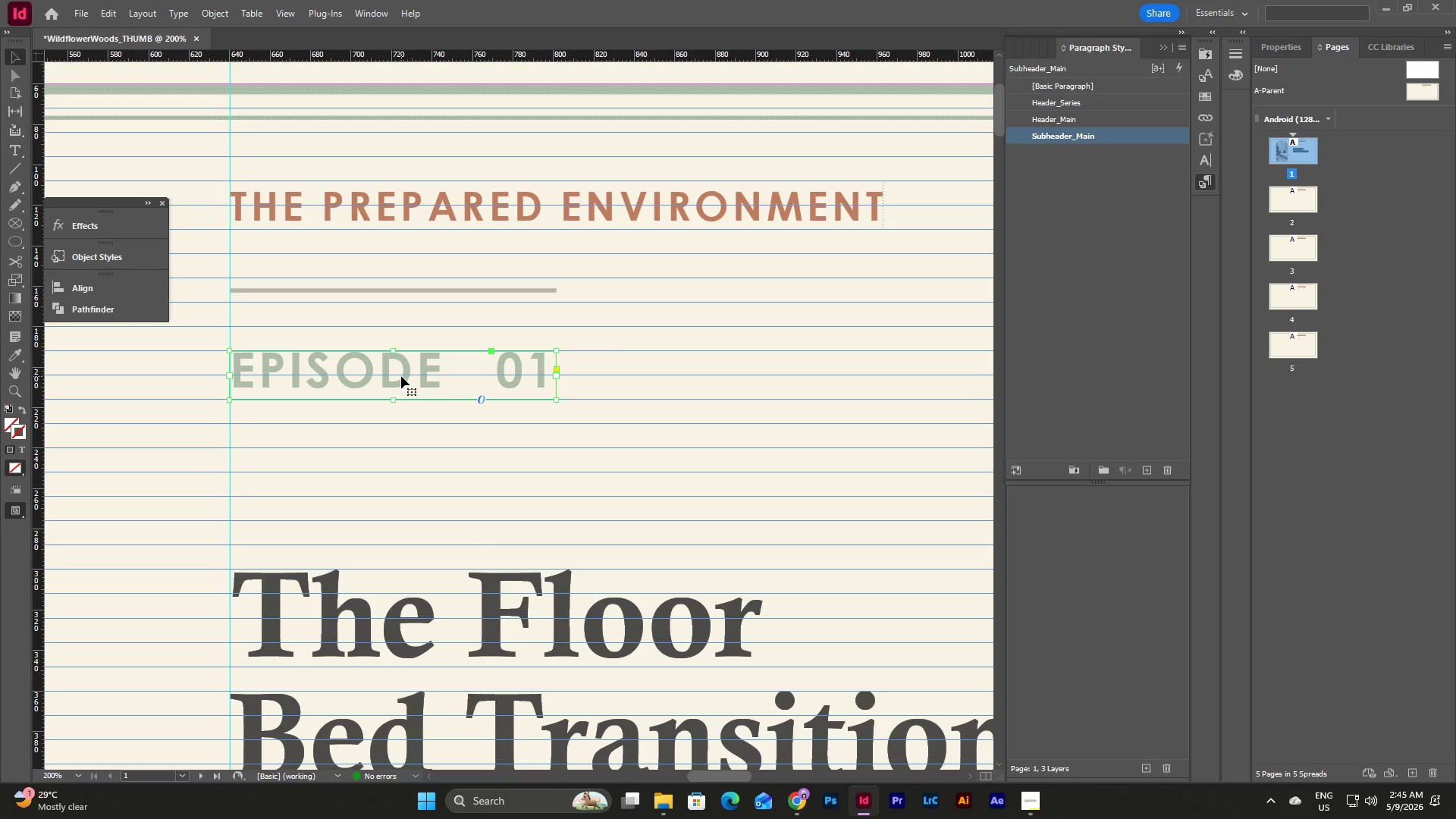 
right_click([401, 376])
 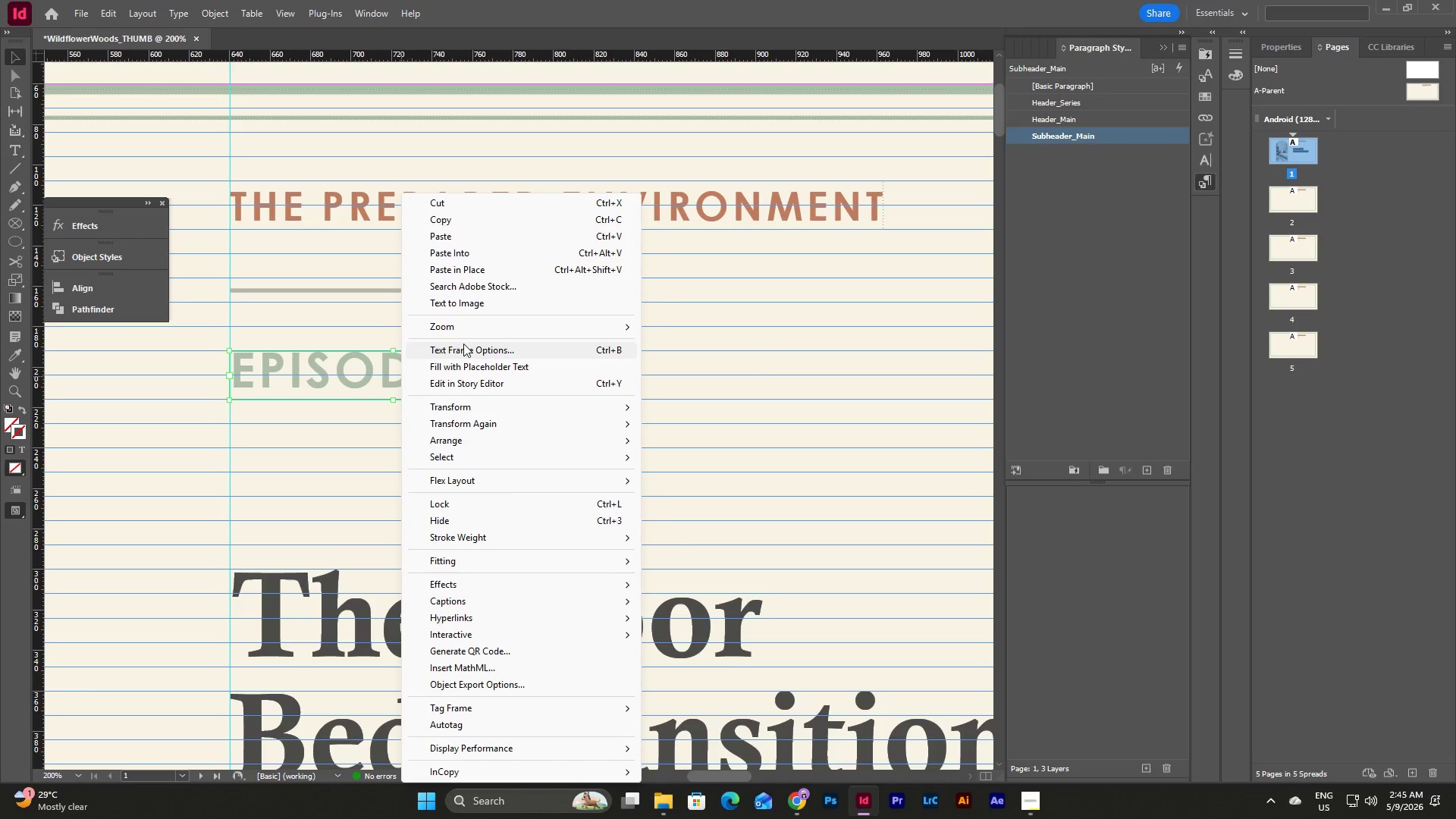 
left_click([469, 353])
 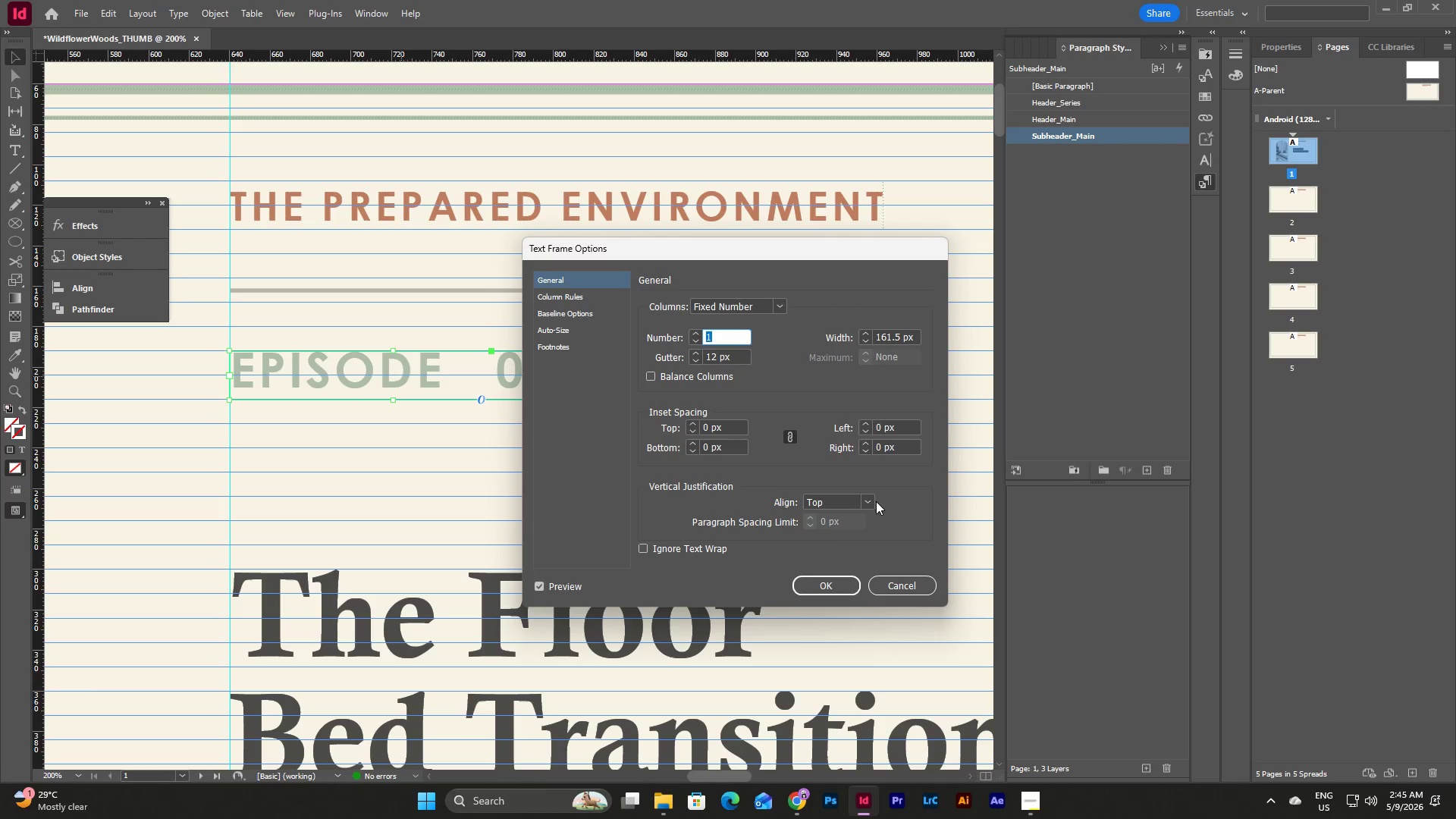 
left_click([870, 500])
 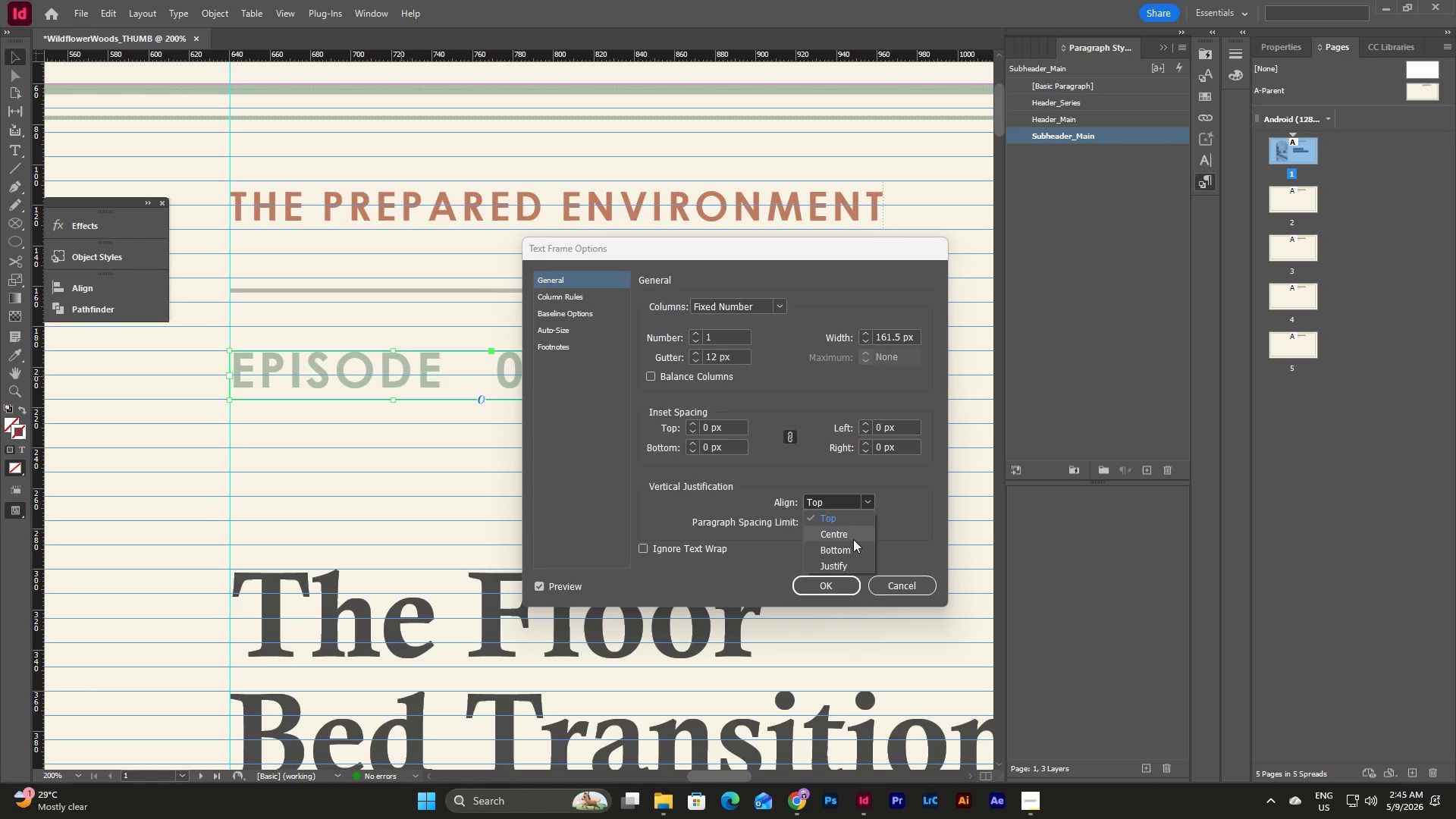 
left_click([853, 533])
 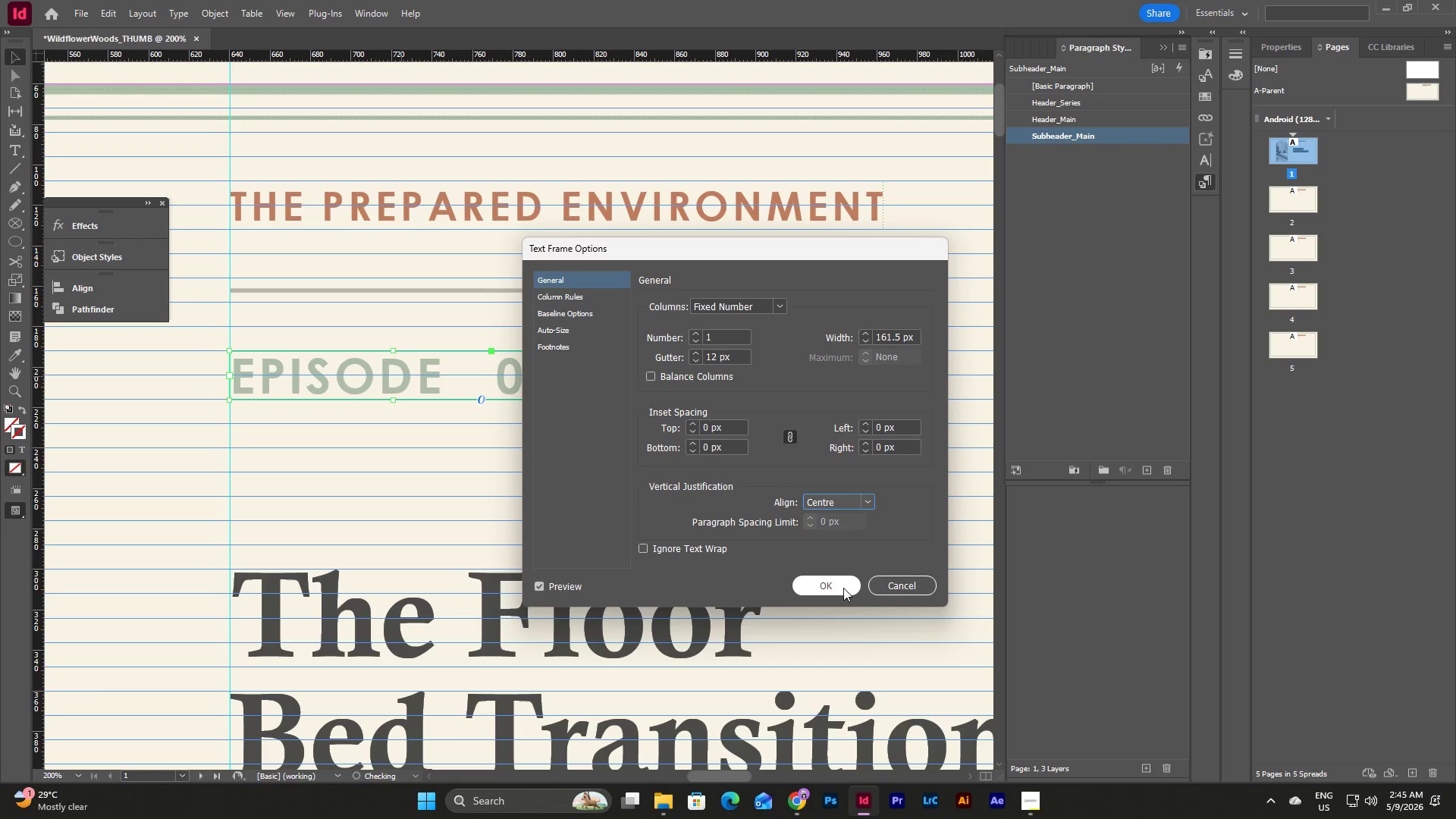 
left_click([843, 588])
 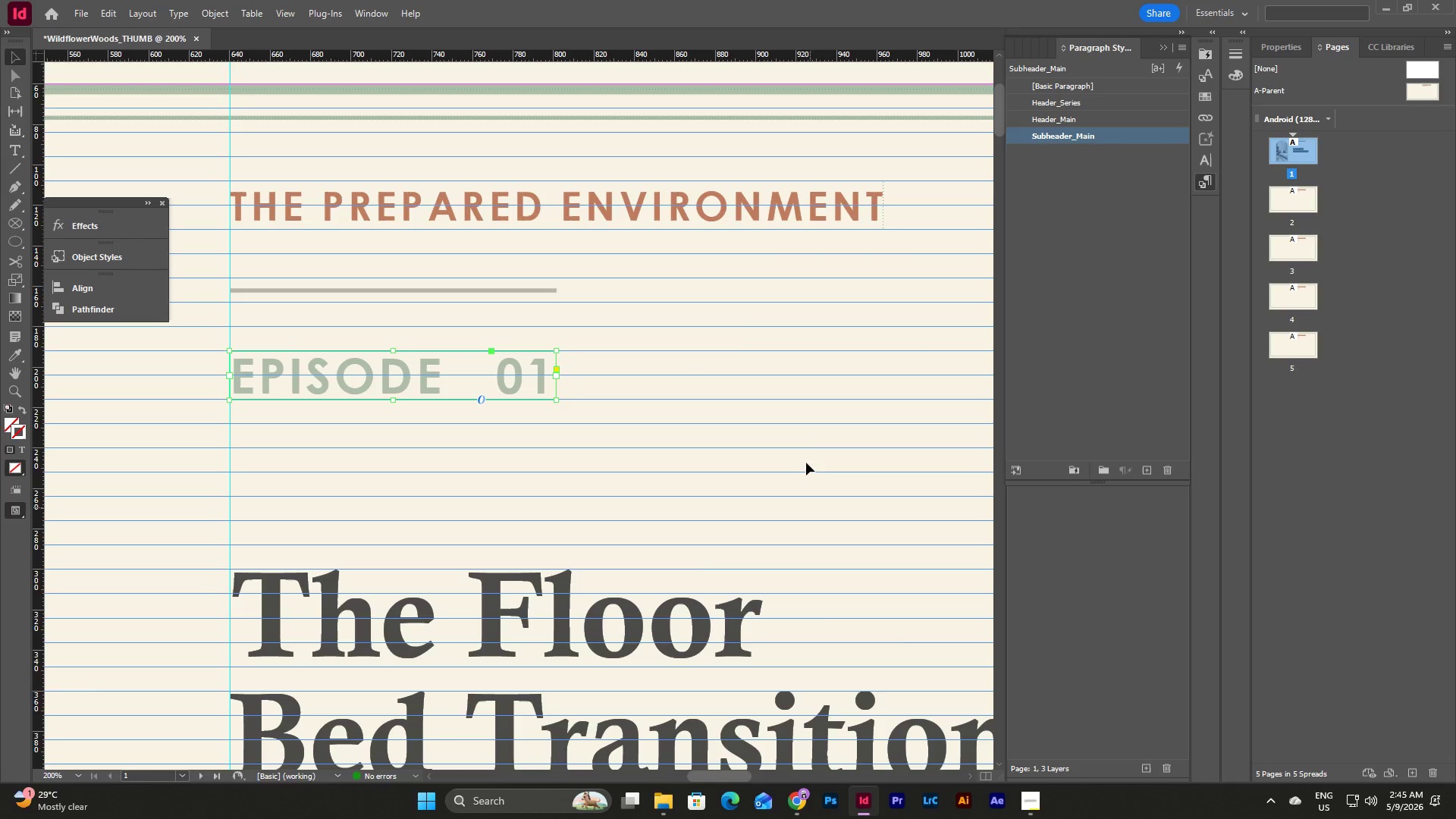 
left_click([802, 435])
 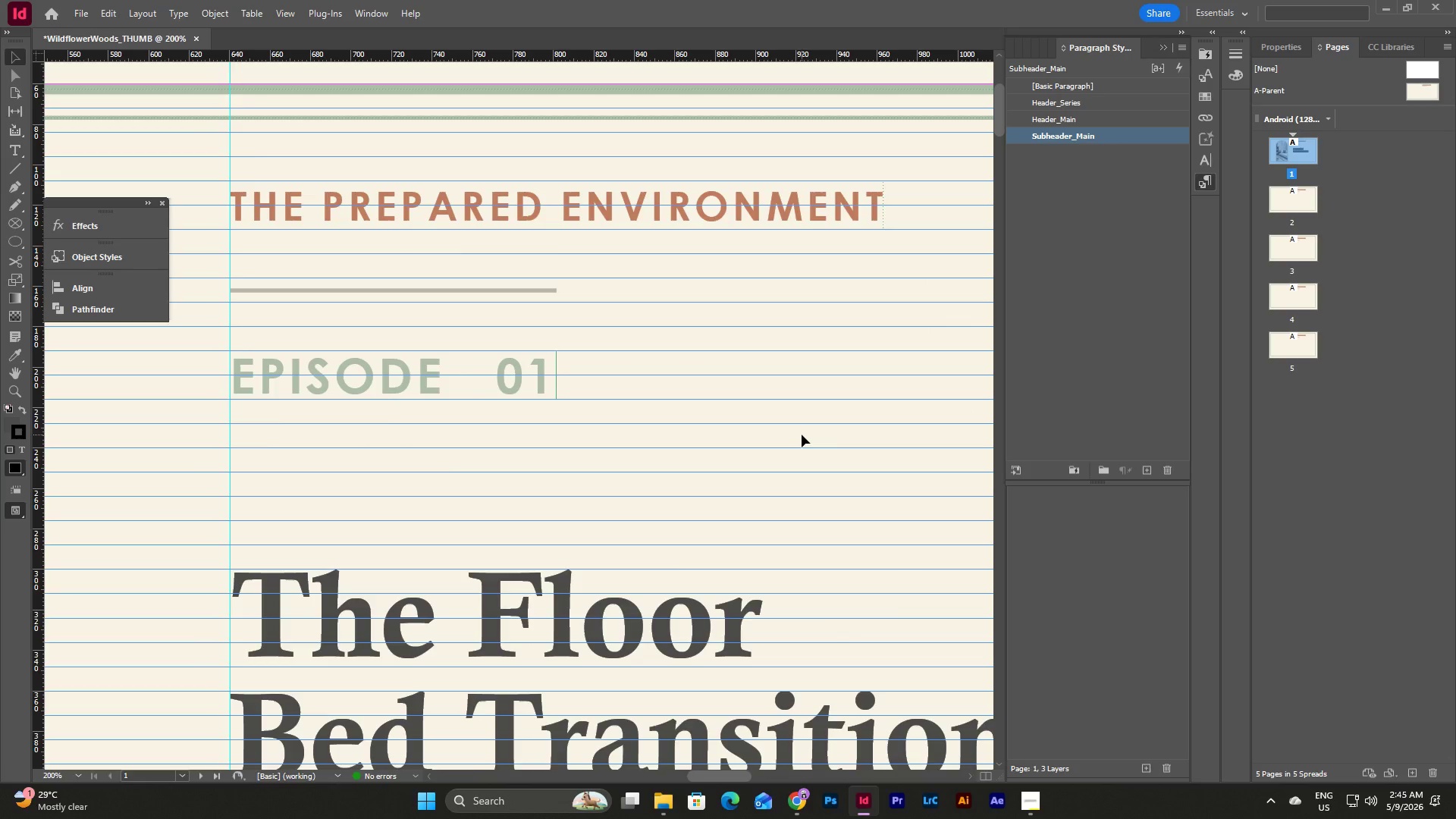 
scroll: coordinate [802, 435], scroll_direction: up, amount: 1.0
 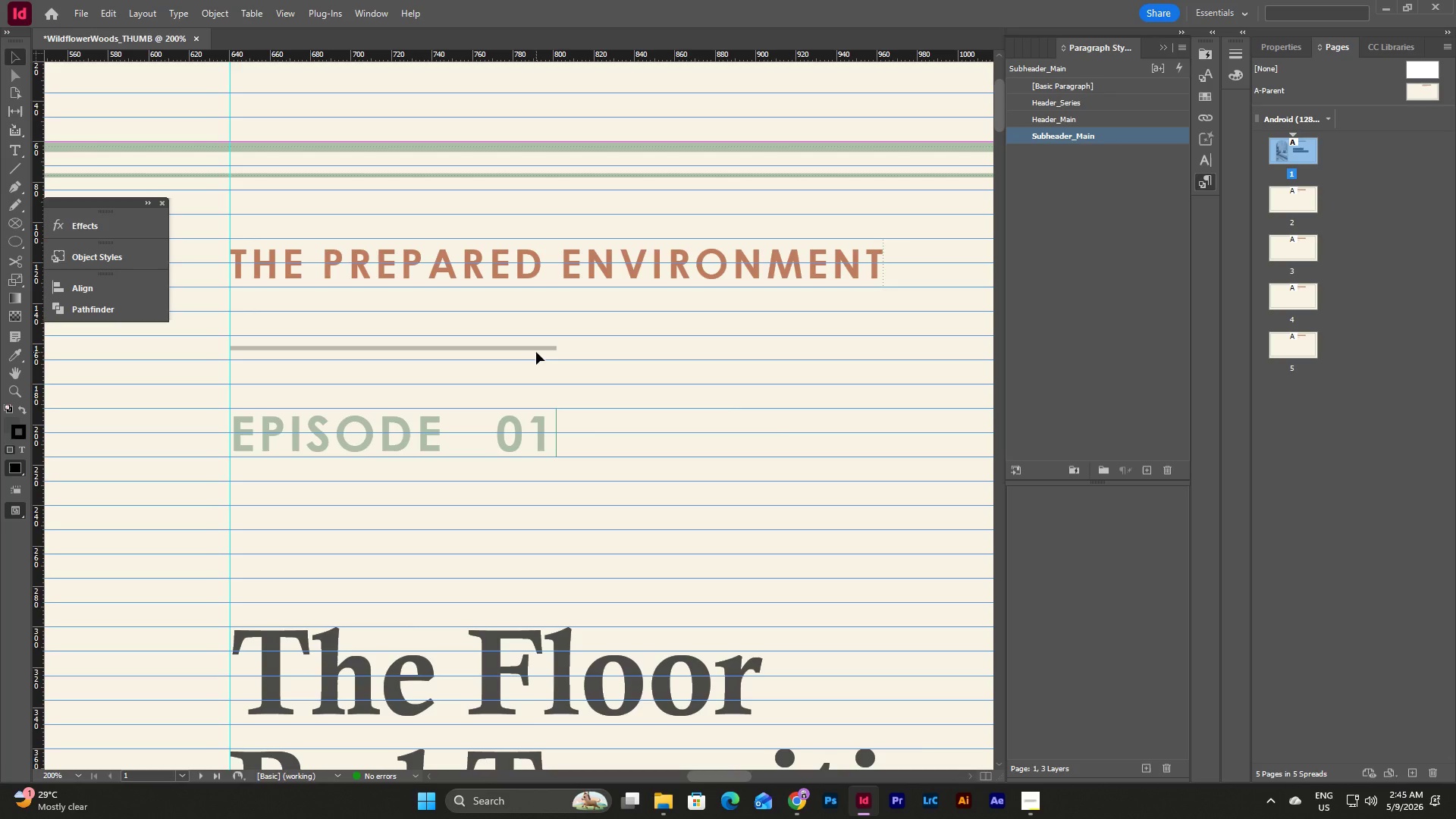 
wait(7.97)
 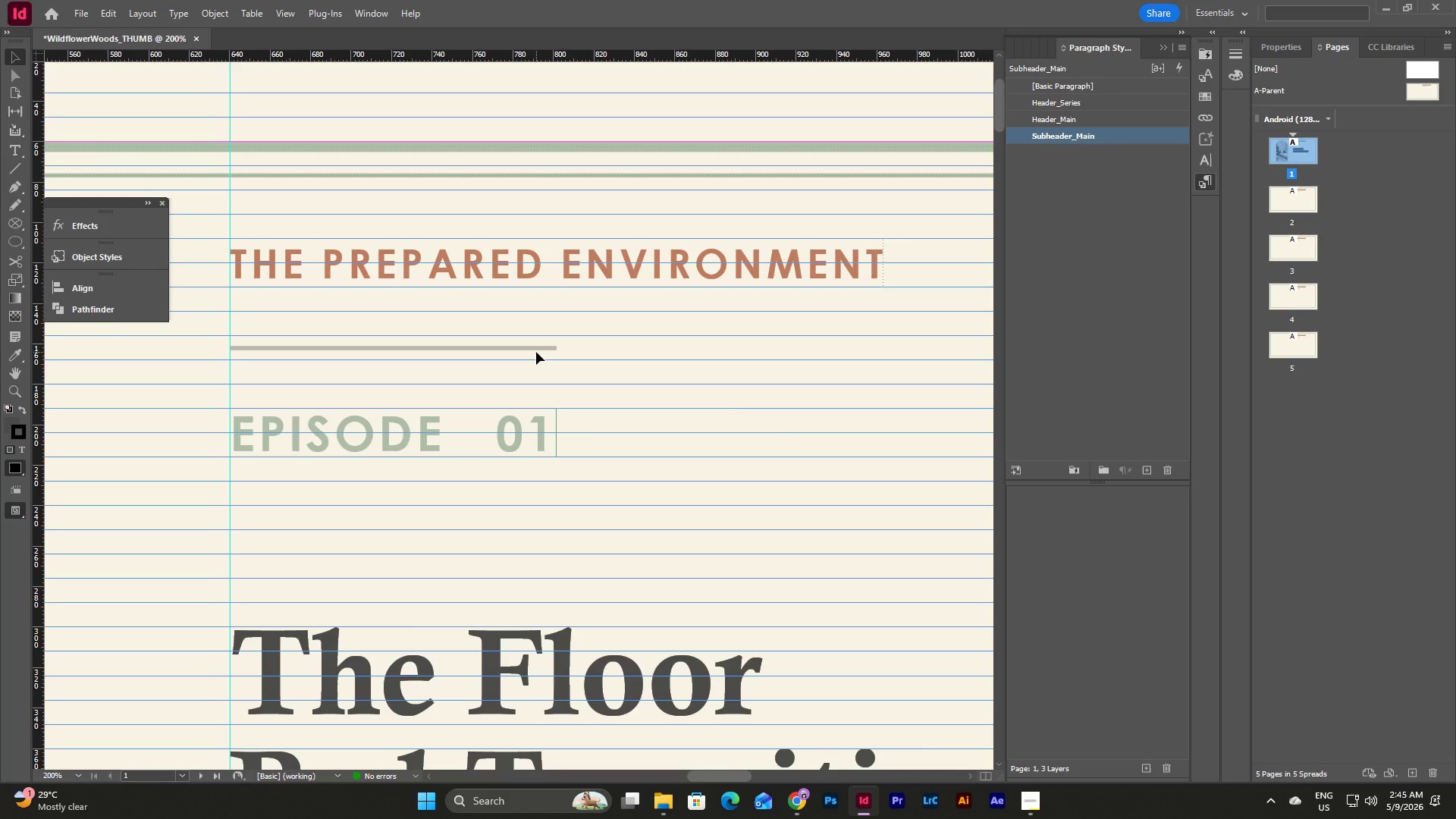 
left_click([541, 425])
 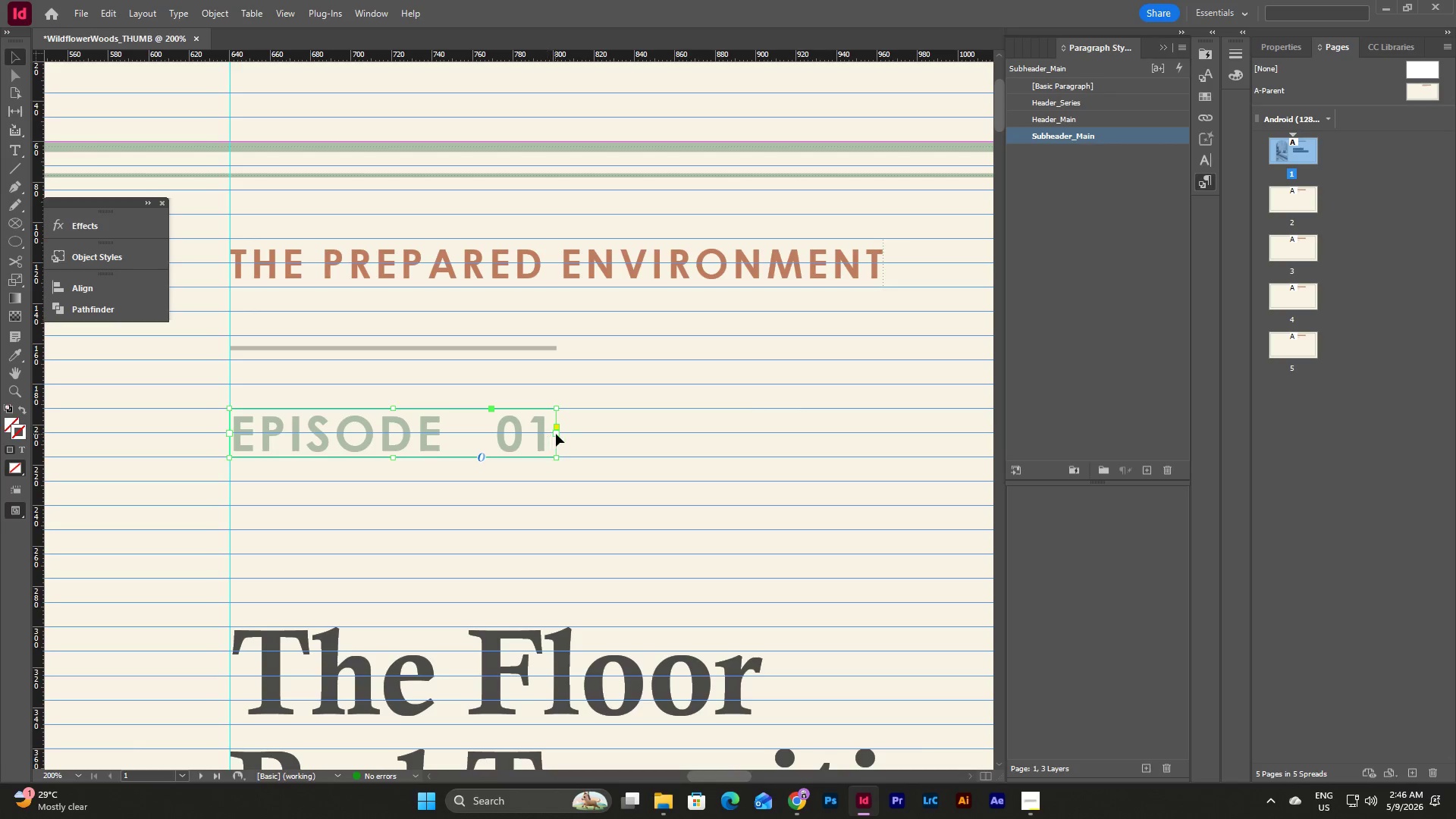 
wait(5.28)
 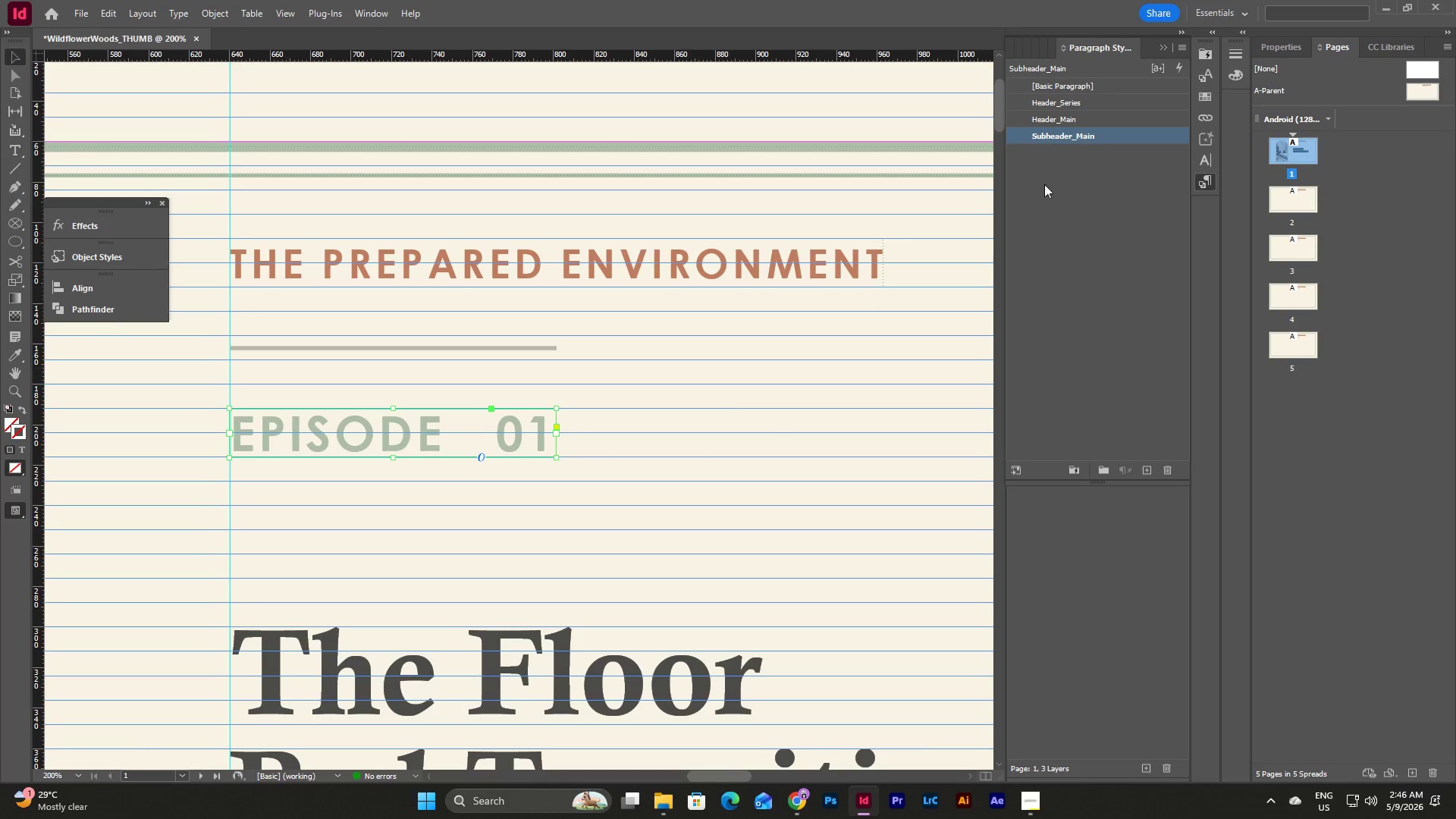 
left_click([711, 437])
 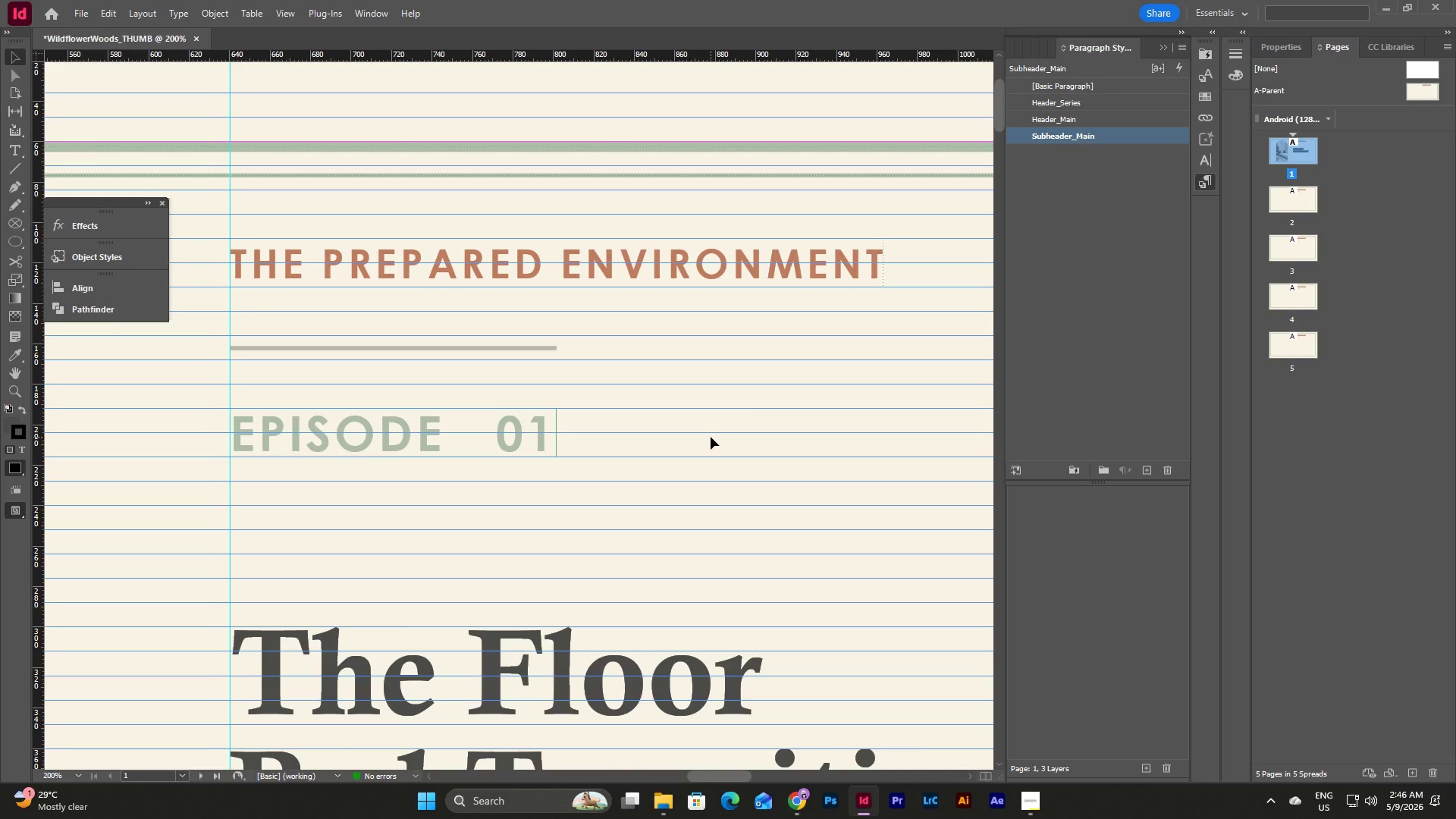 
scroll: coordinate [711, 437], scroll_direction: up, amount: 3.0
 